 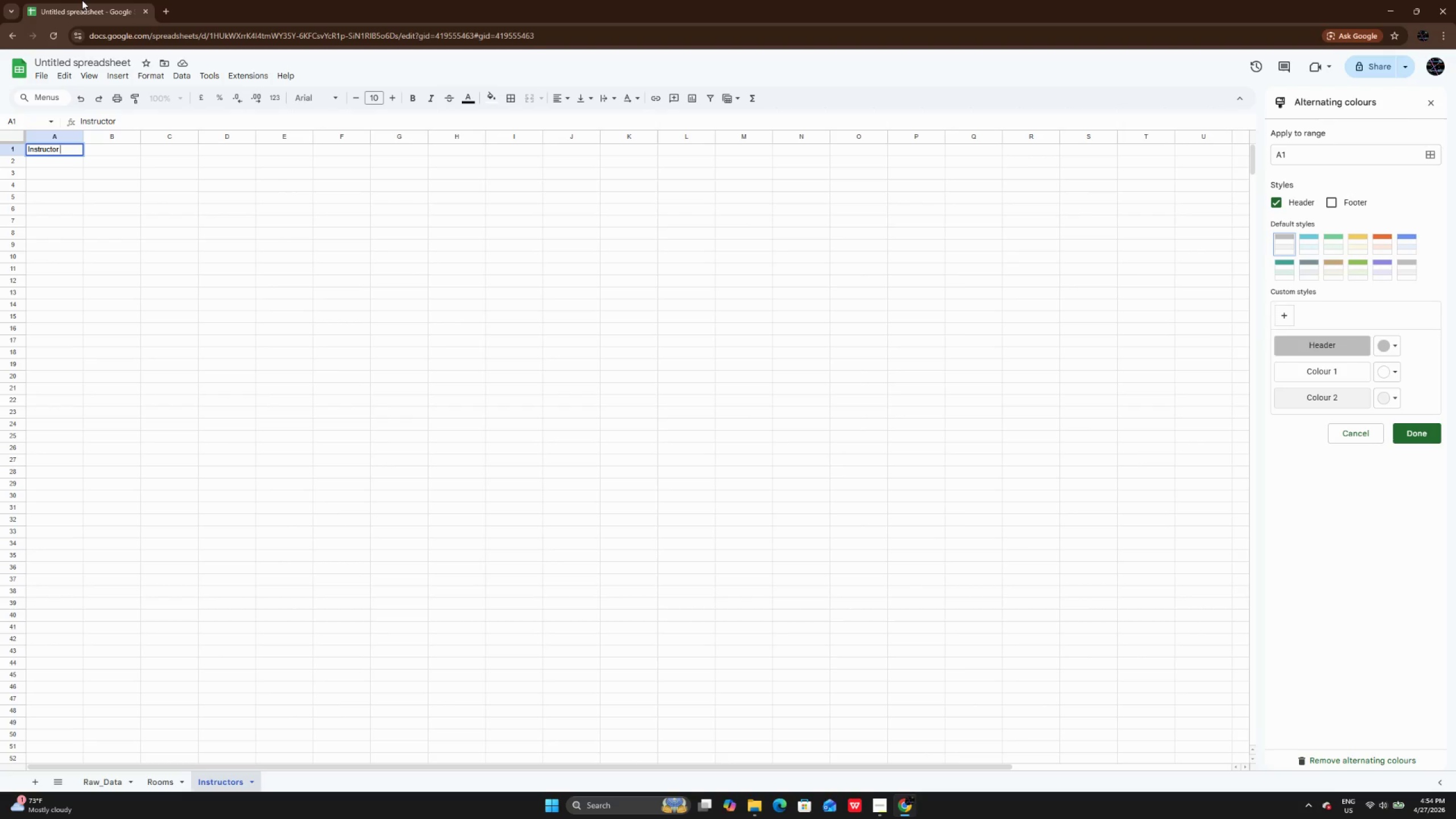 
key(Enter)
 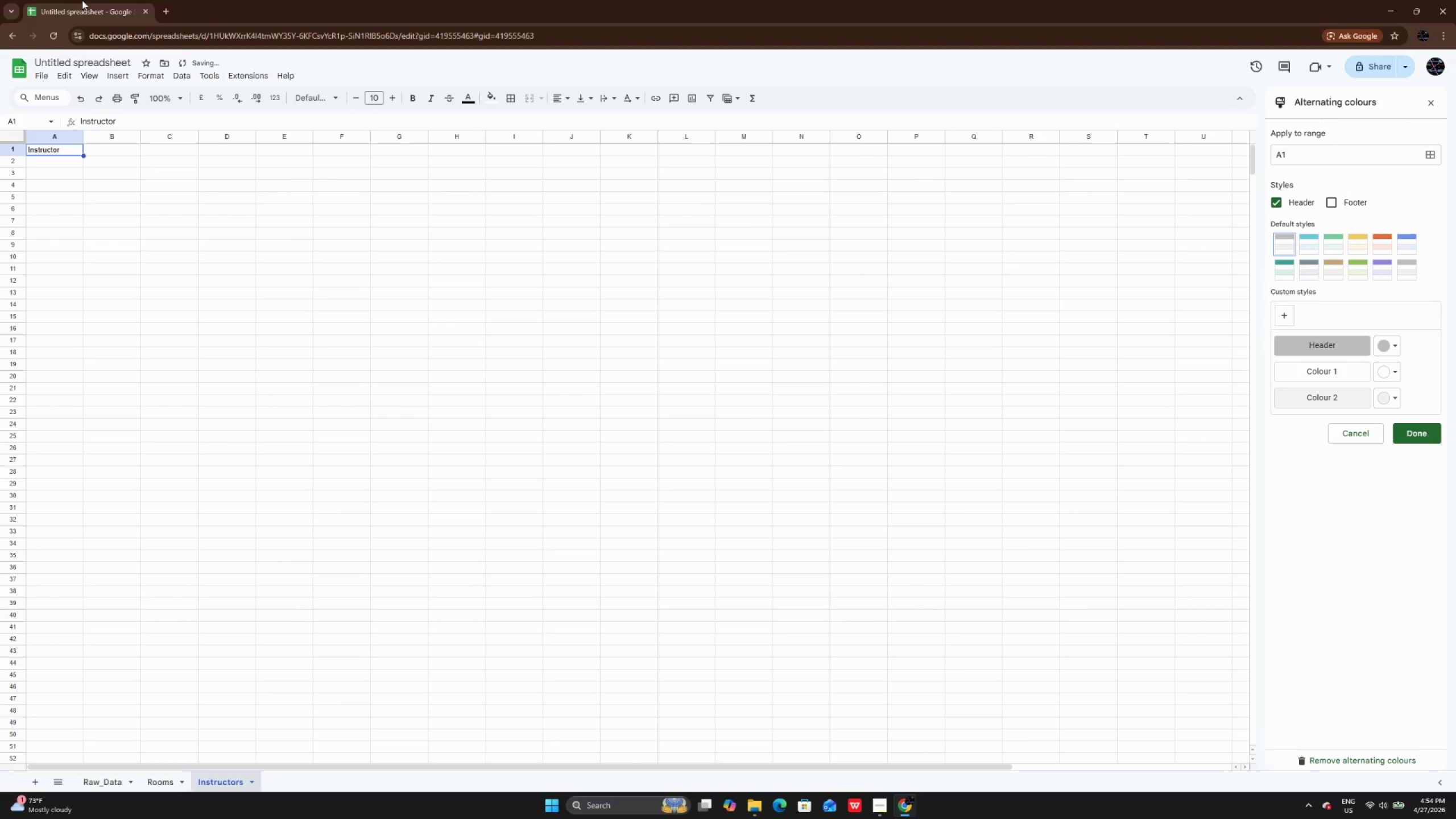 
key(ArrowUp)
 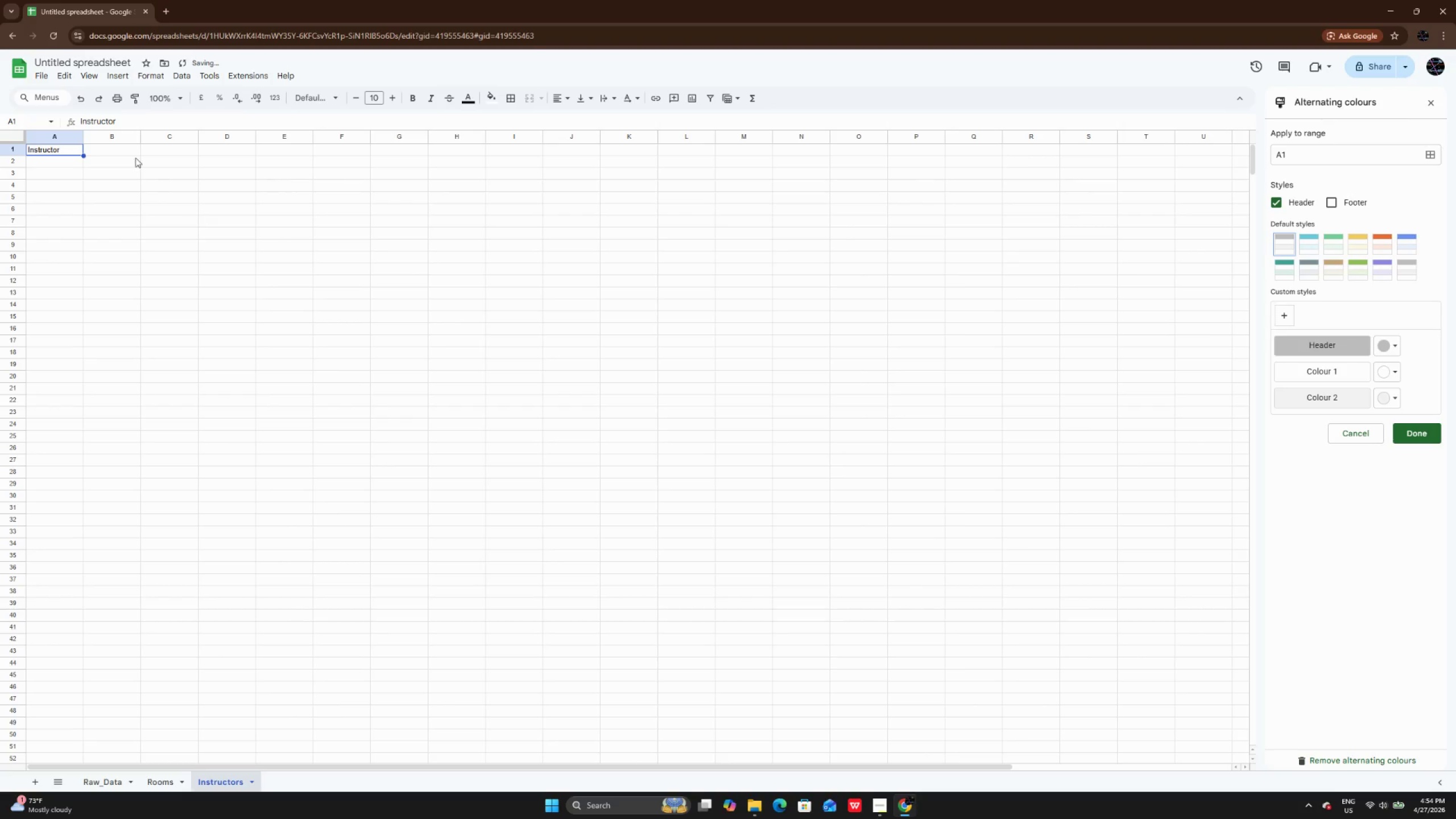 
double_click([121, 151])
 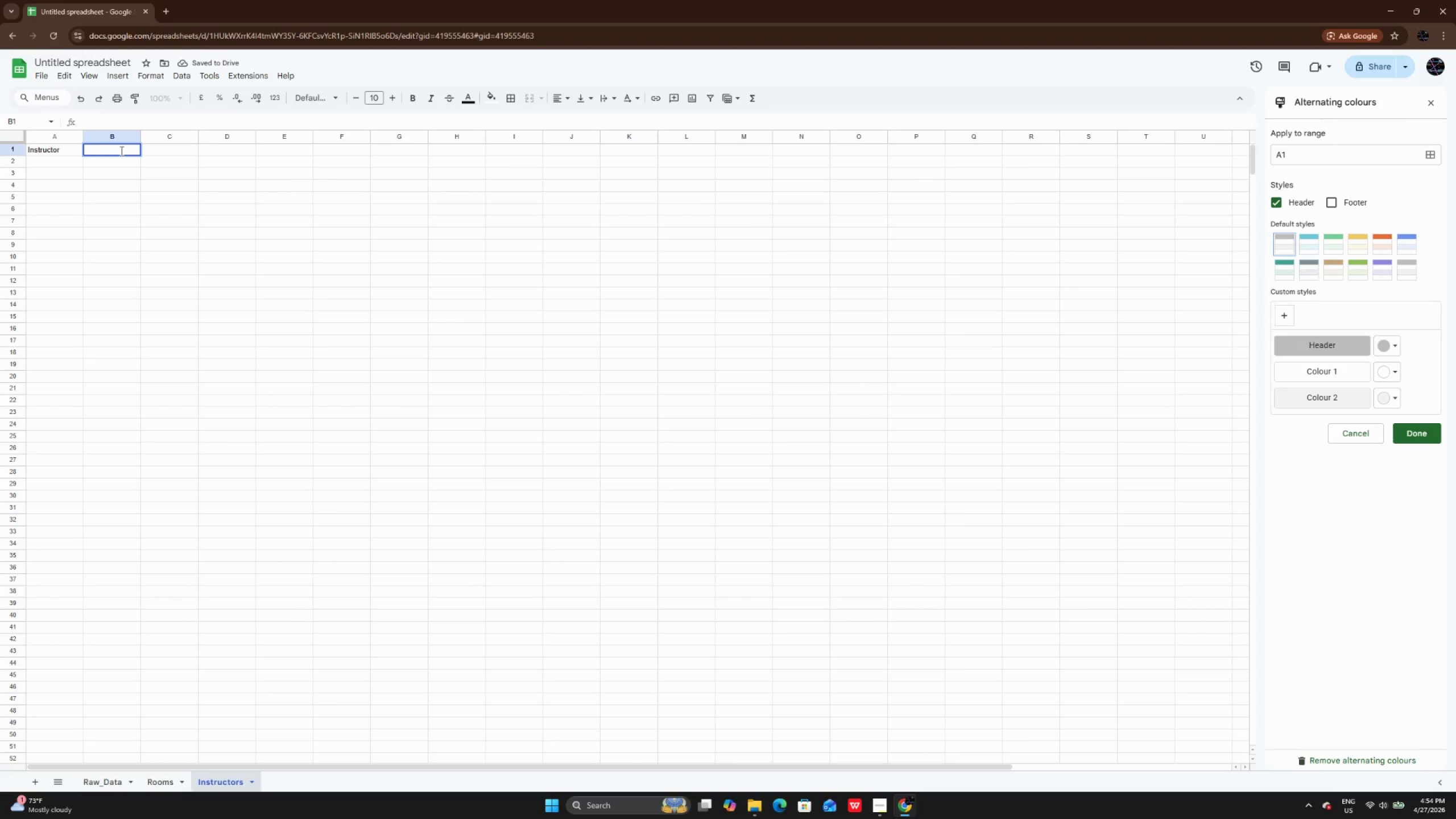 
type(Specialization)
 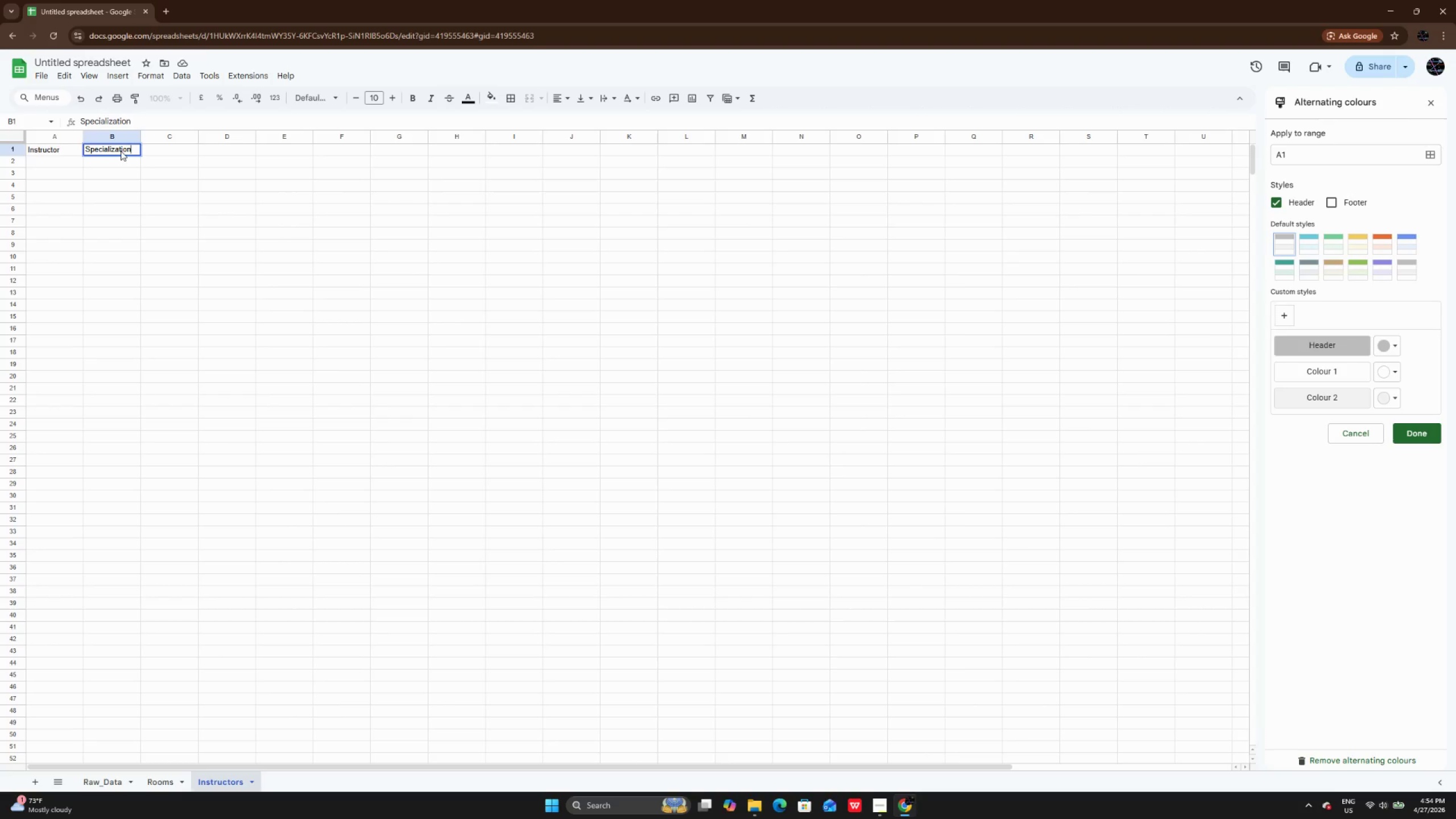 
key(Enter)
 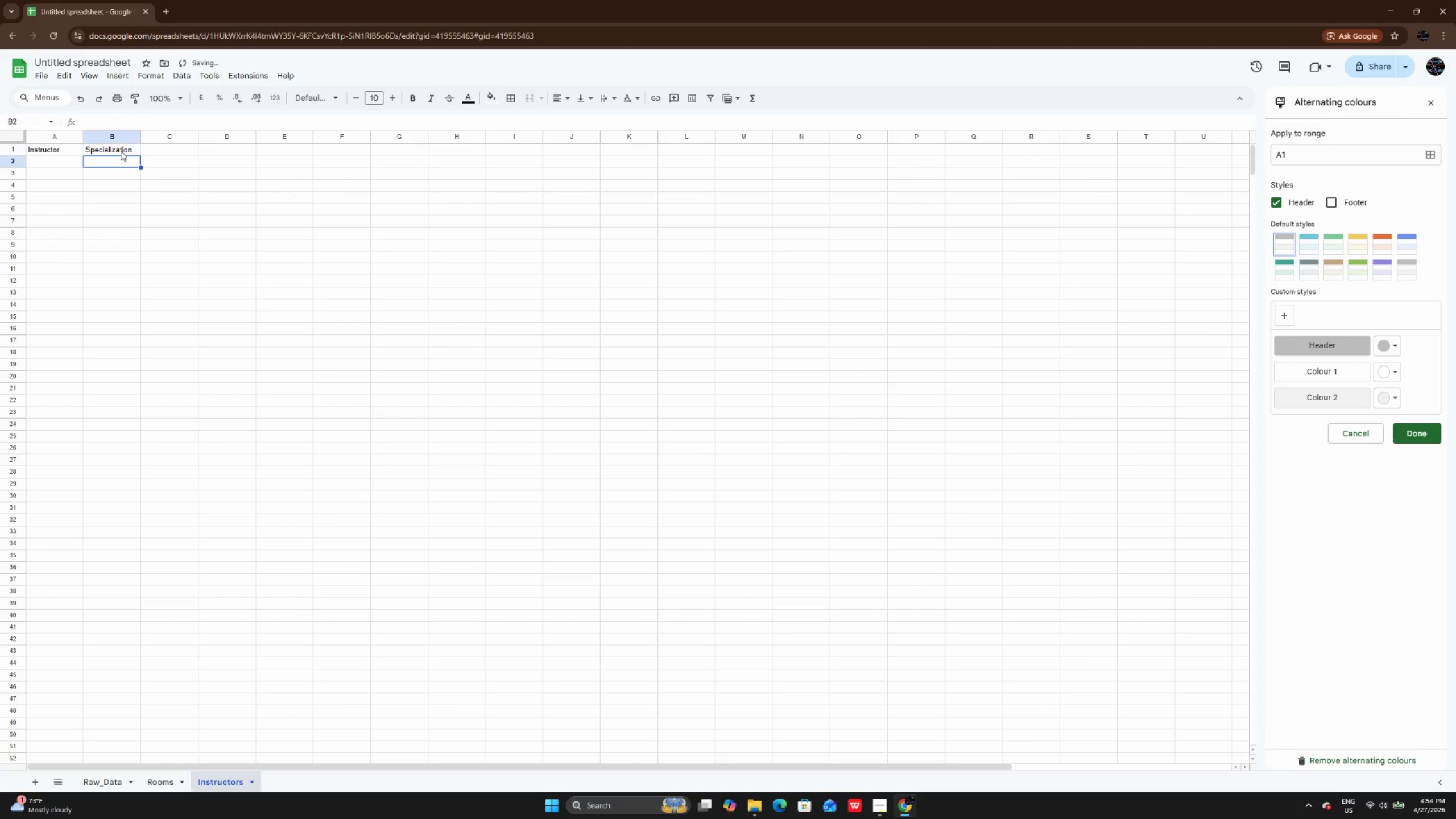 
key(Enter)
 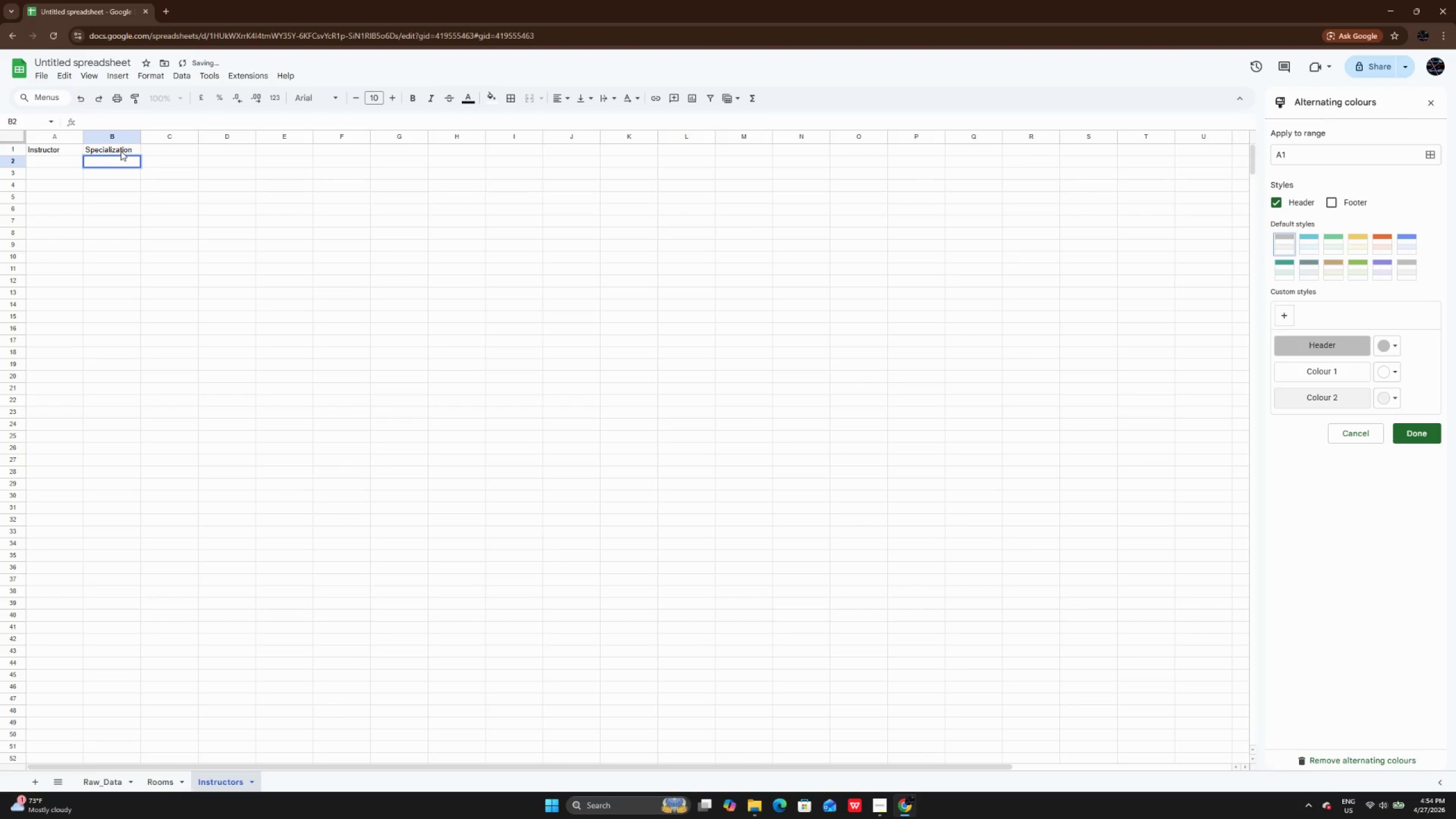 
key(ArrowUp)
 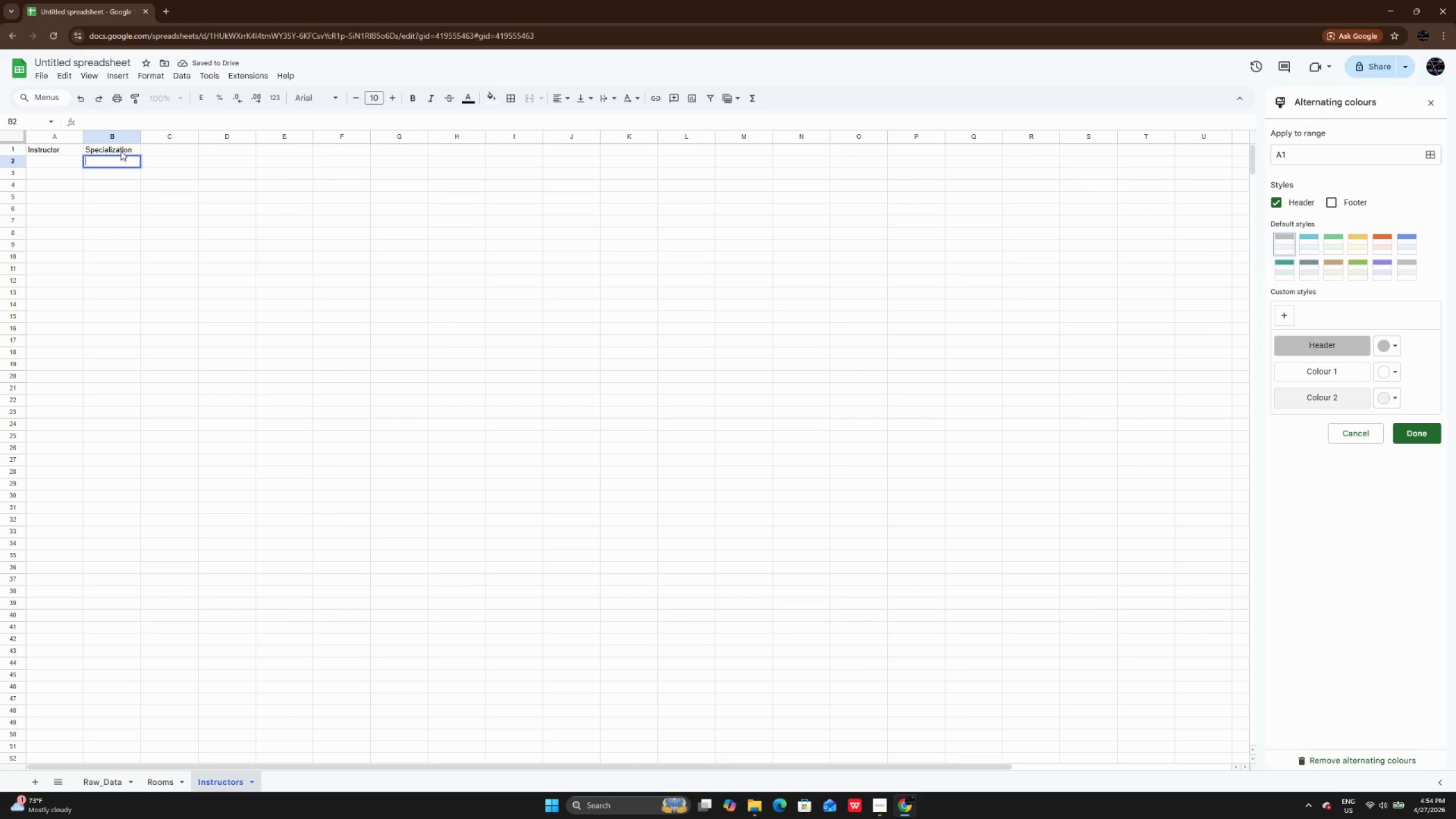 
key(ArrowUp)
 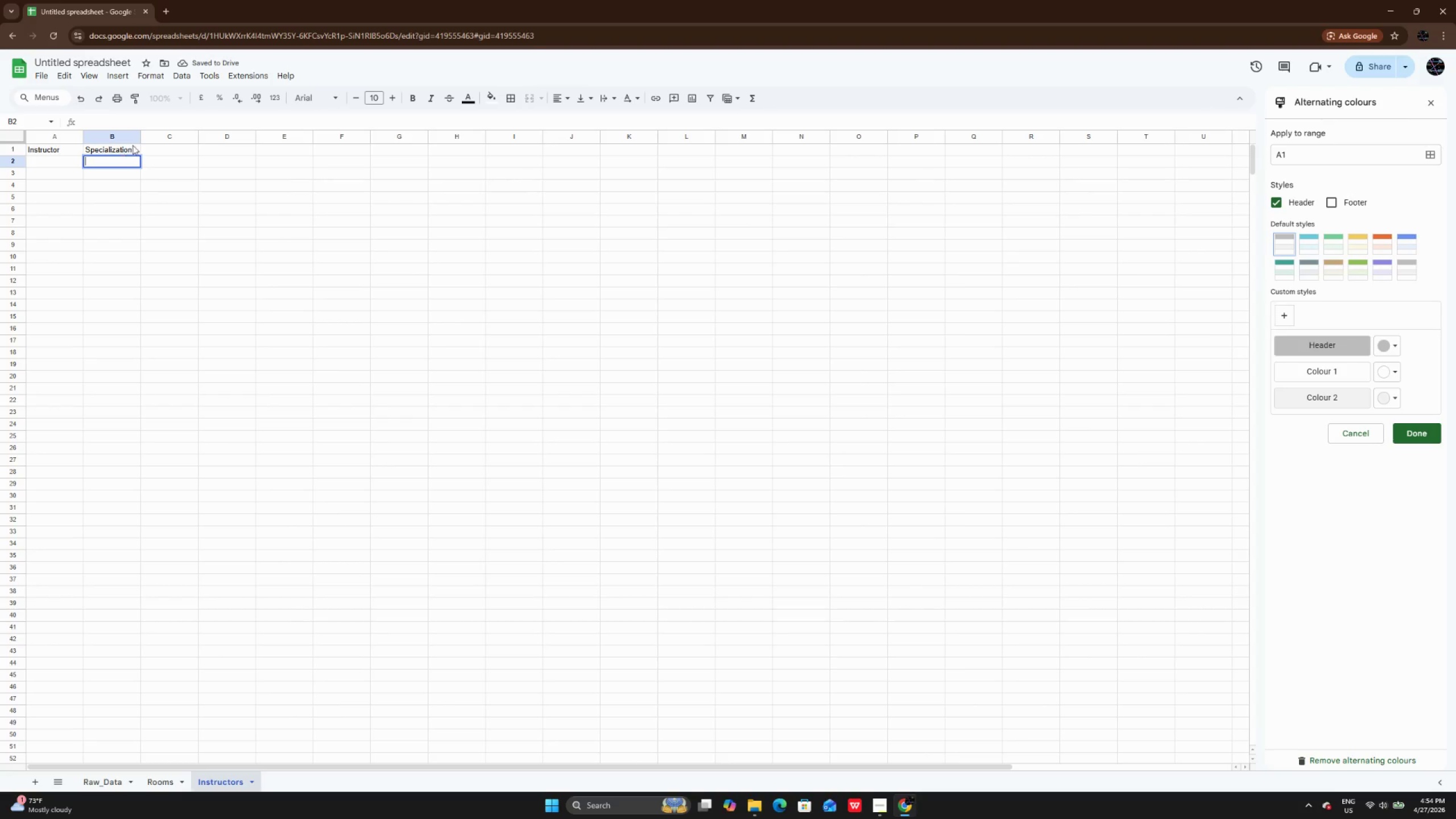 
left_click_drag(start_coordinate=[136, 148], to_coordinate=[138, 156])
 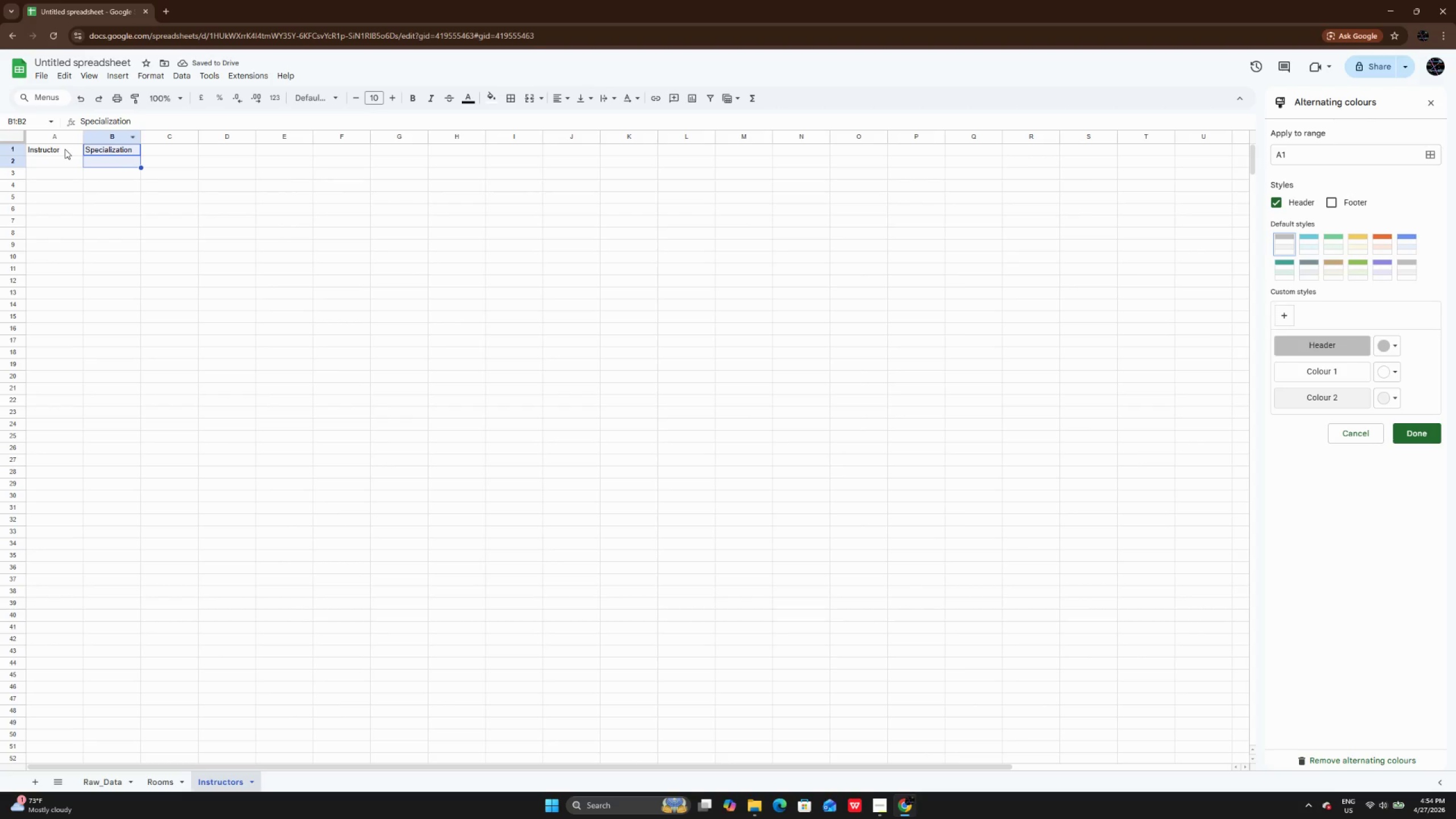 
left_click([65, 149])
 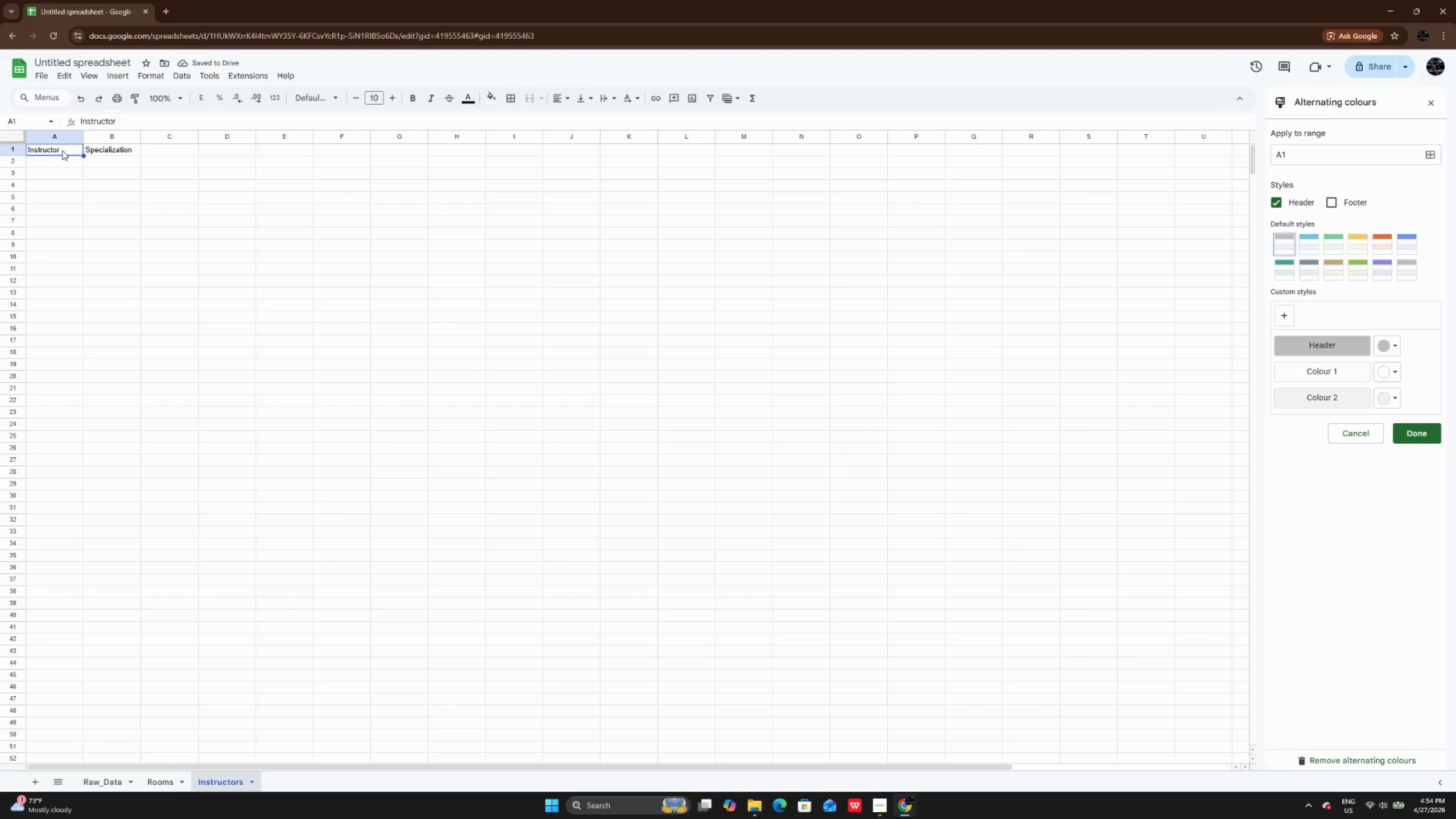 
left_click_drag(start_coordinate=[62, 150], to_coordinate=[127, 154])
 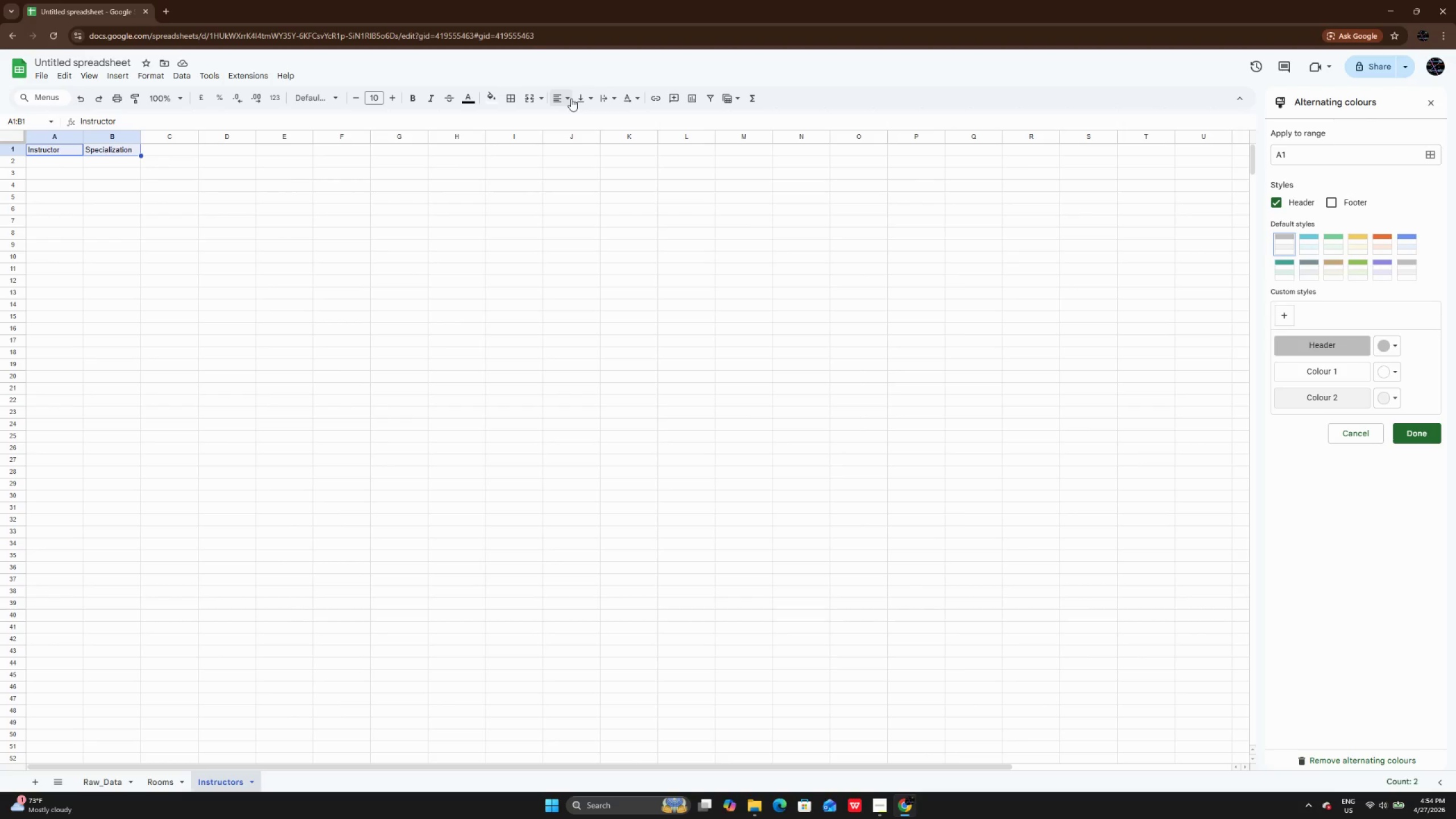 
left_click([570, 98])
 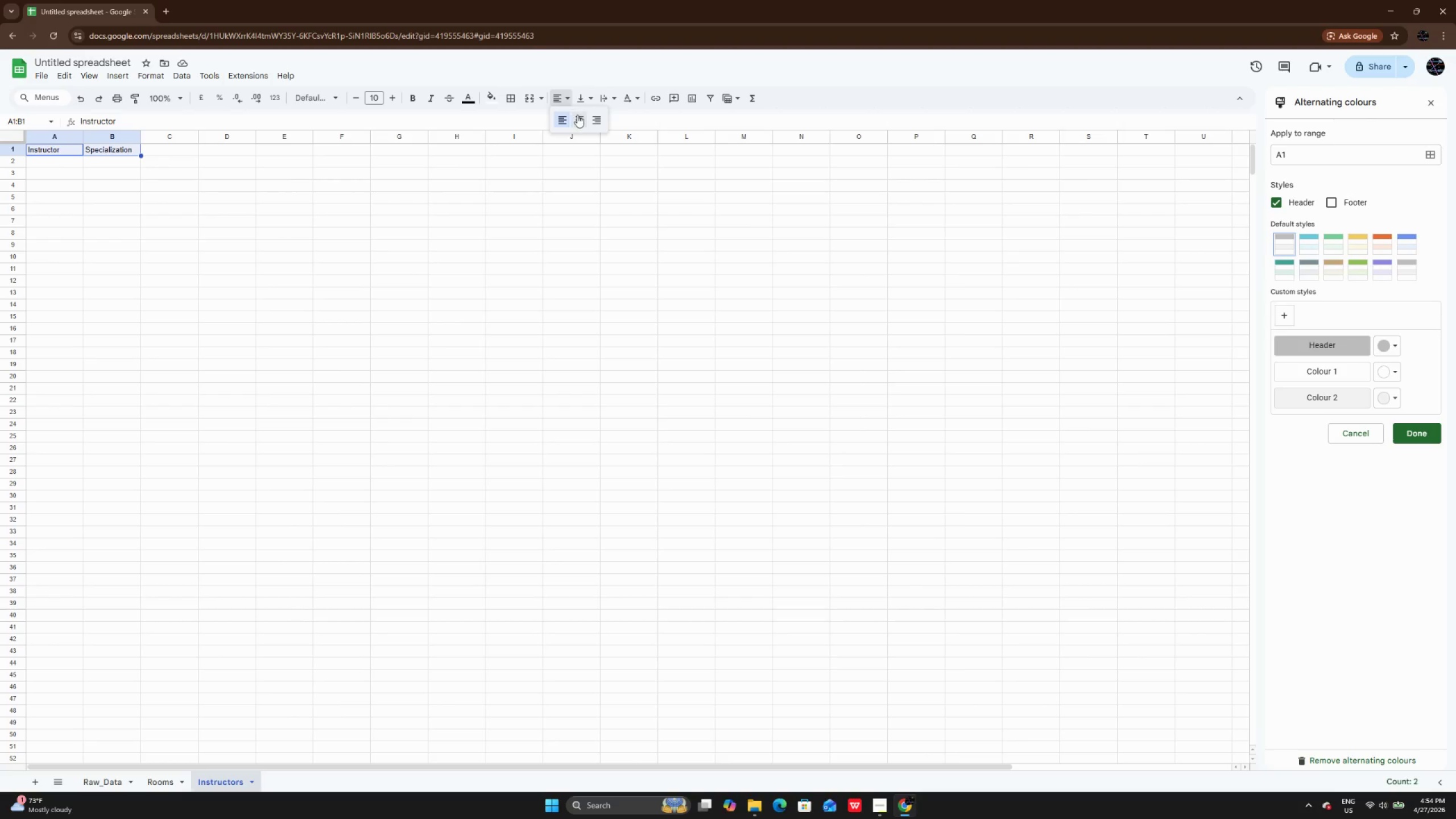 
left_click([577, 115])
 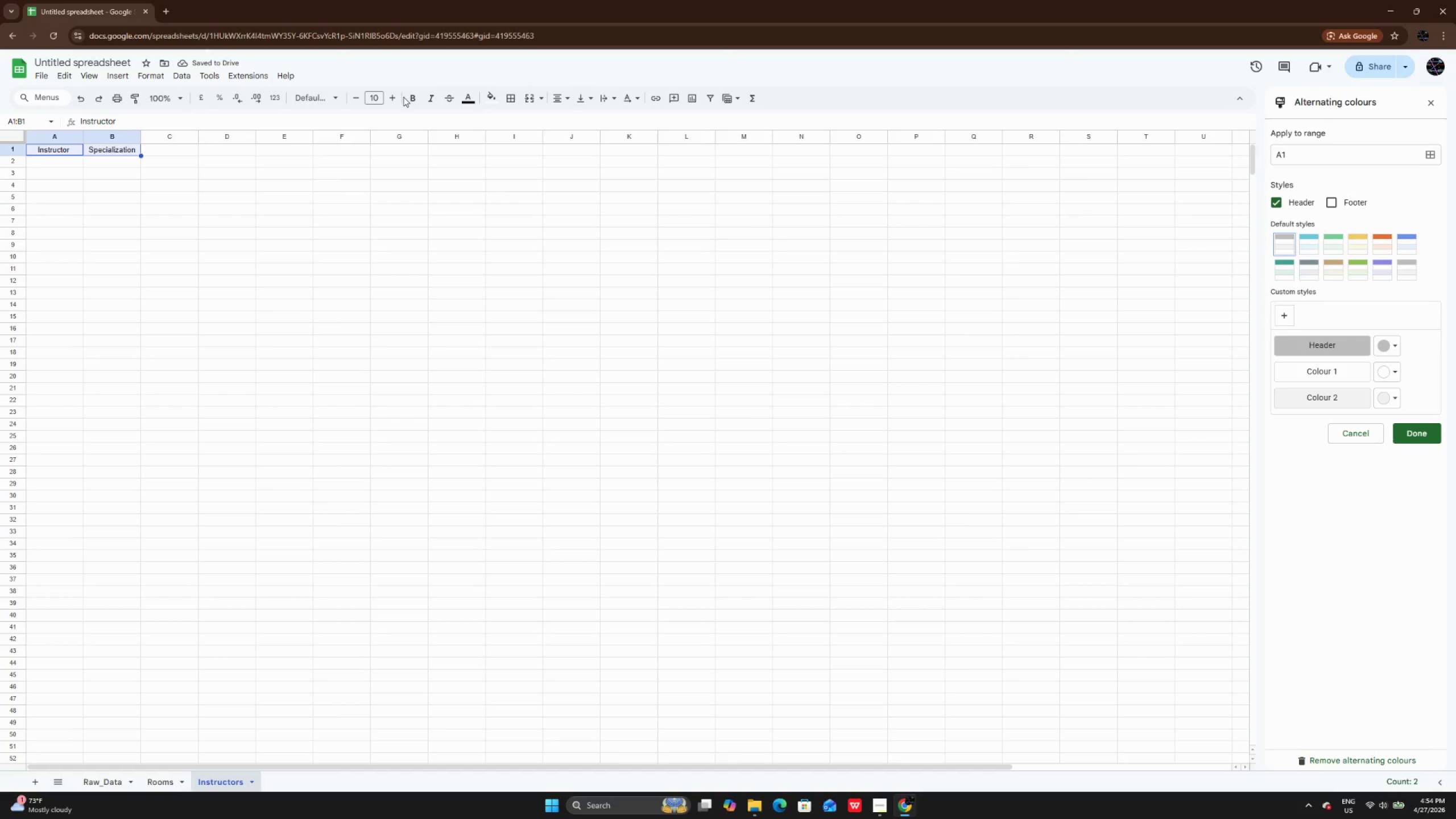 
left_click([396, 96])
 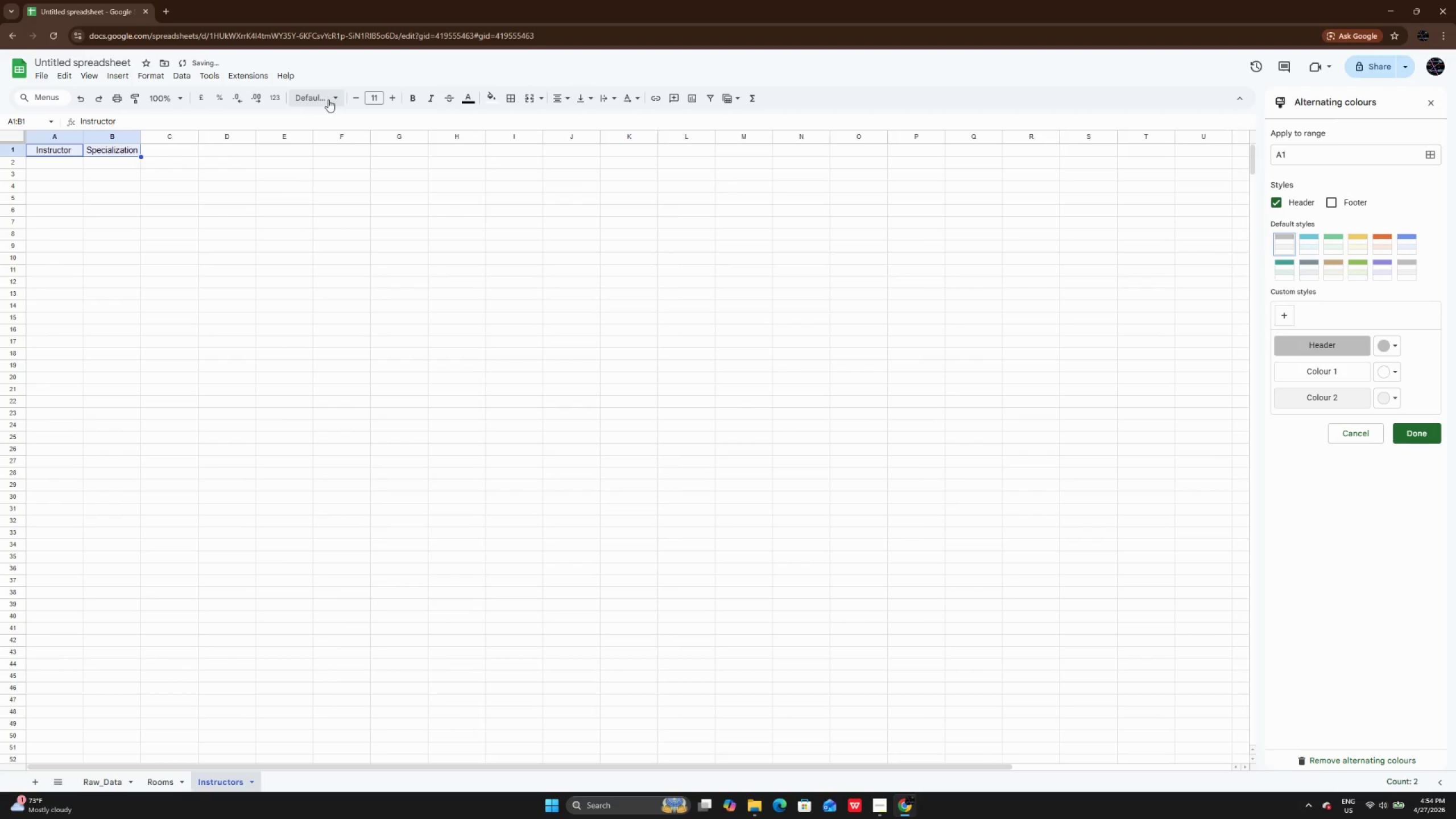 
left_click([318, 98])
 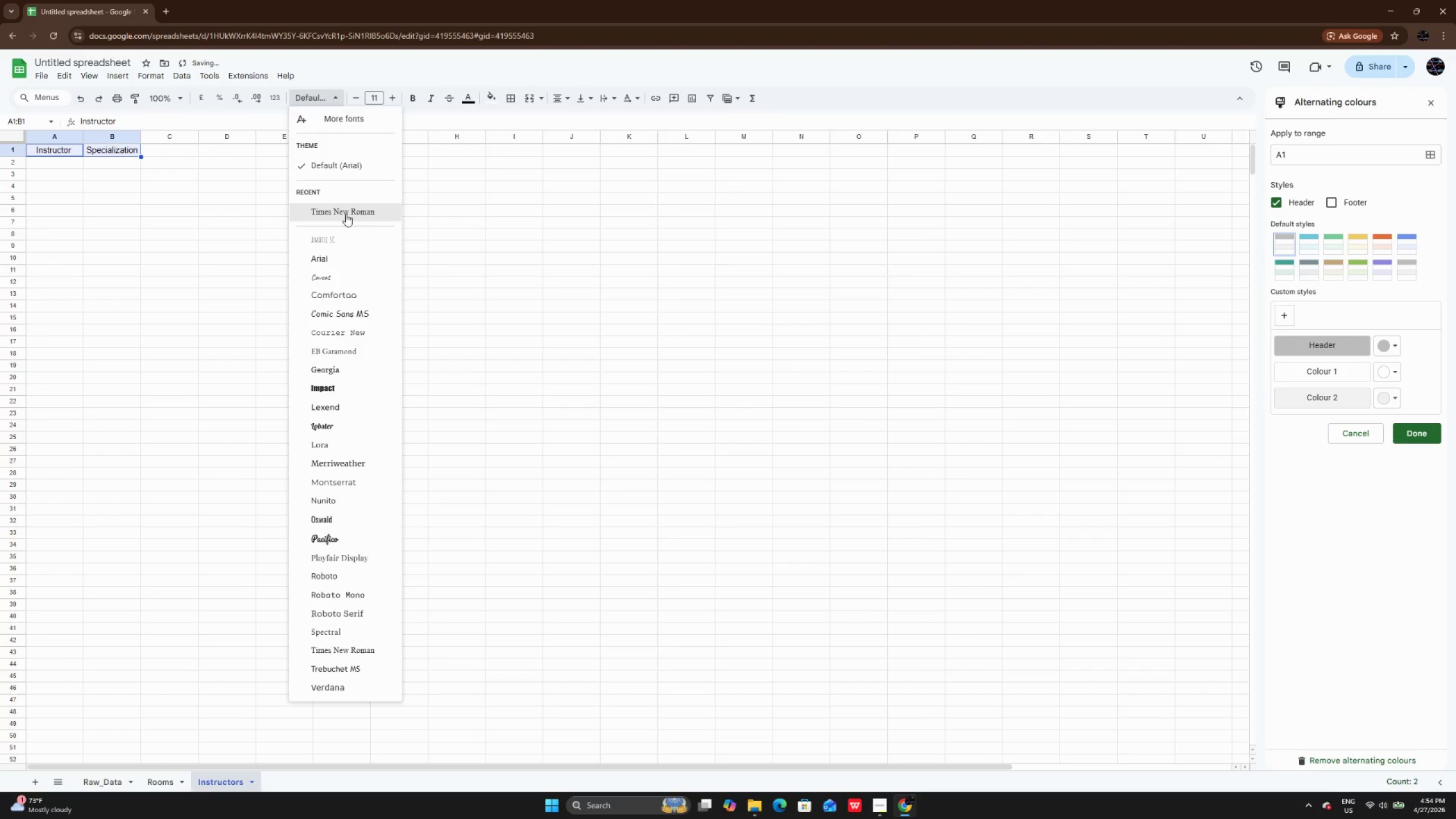 
left_click([346, 214])
 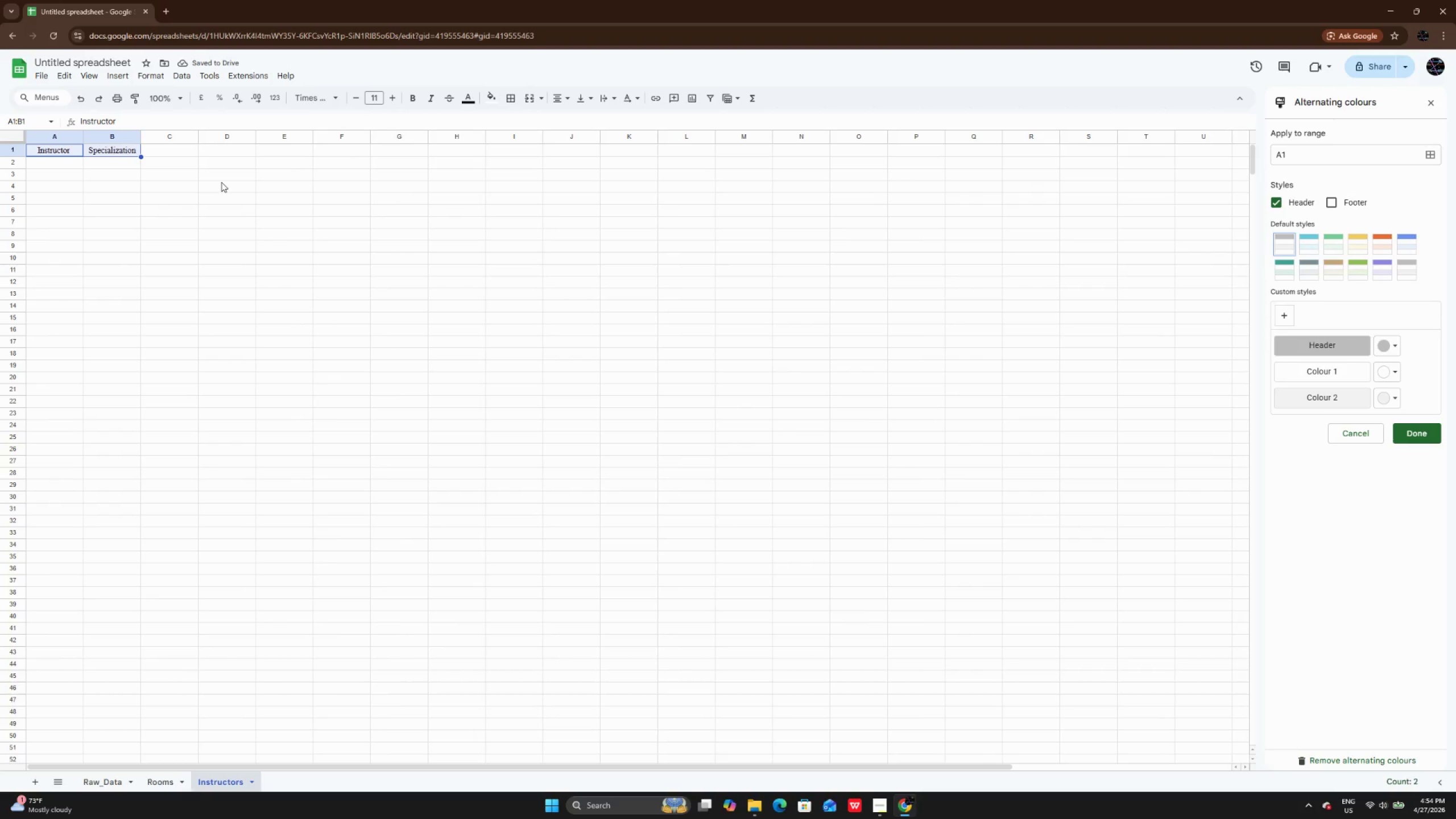 
wait(6.01)
 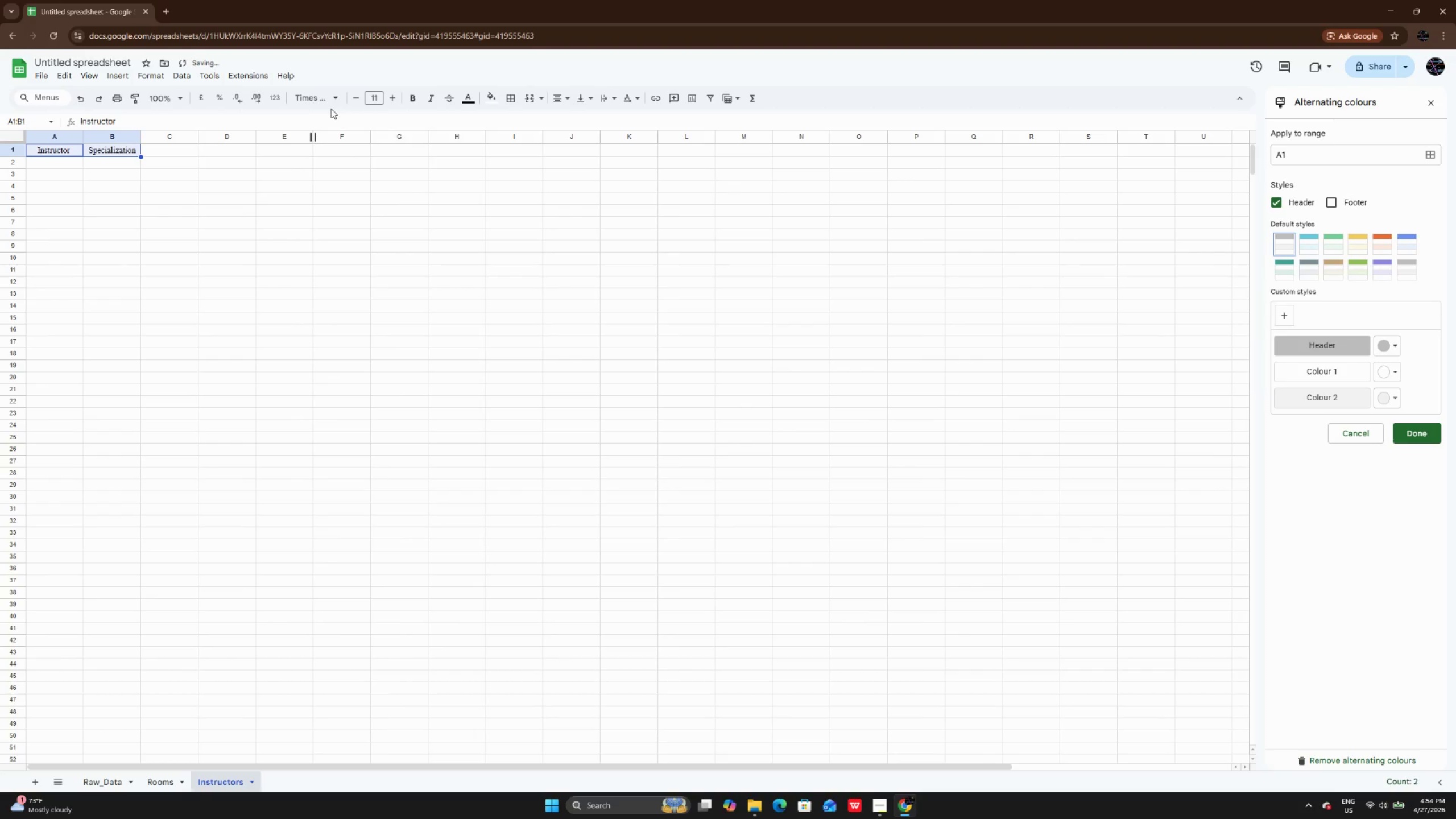 
left_click([260, 216])
 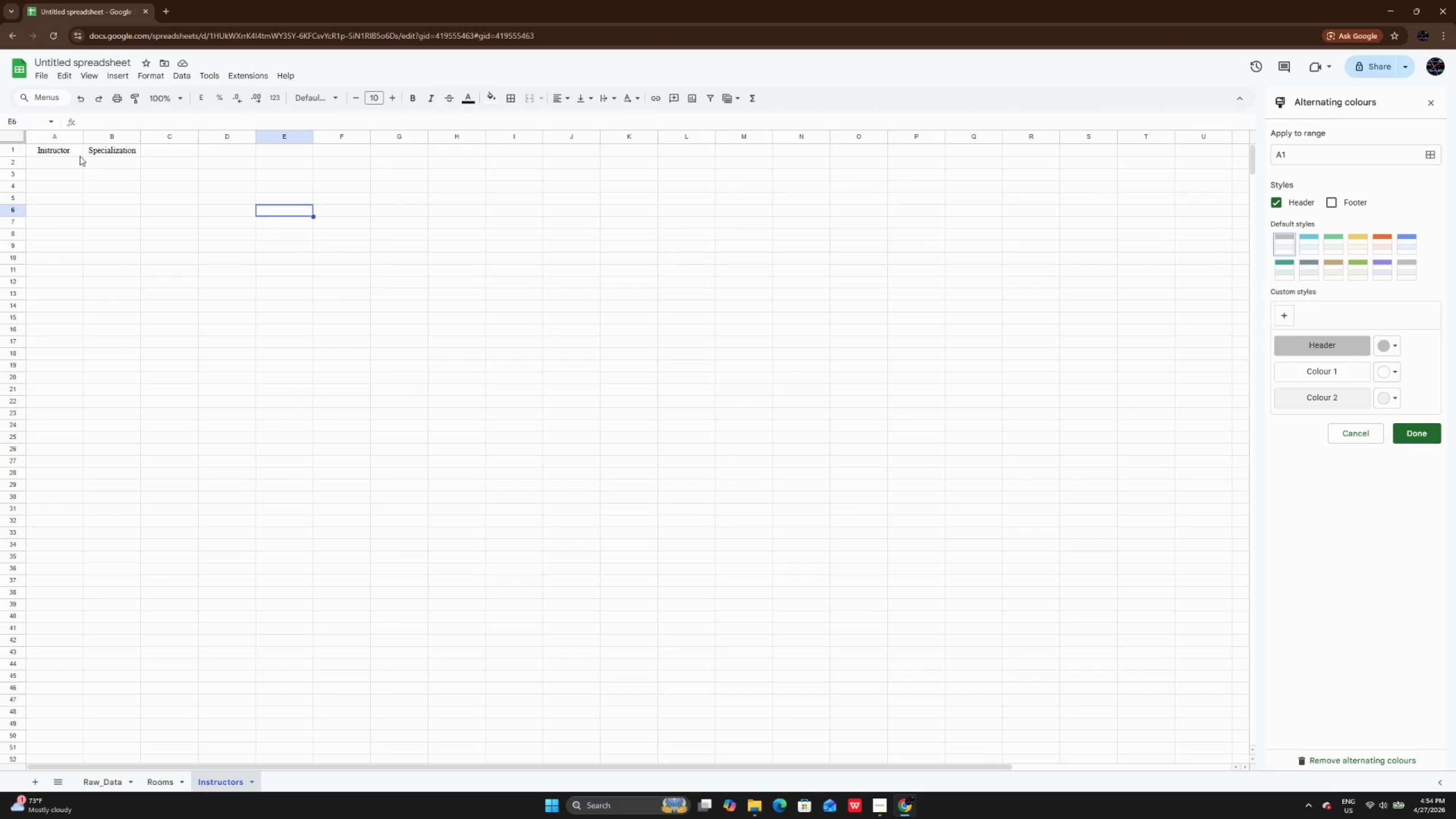 
left_click_drag(start_coordinate=[69, 150], to_coordinate=[100, 152])
 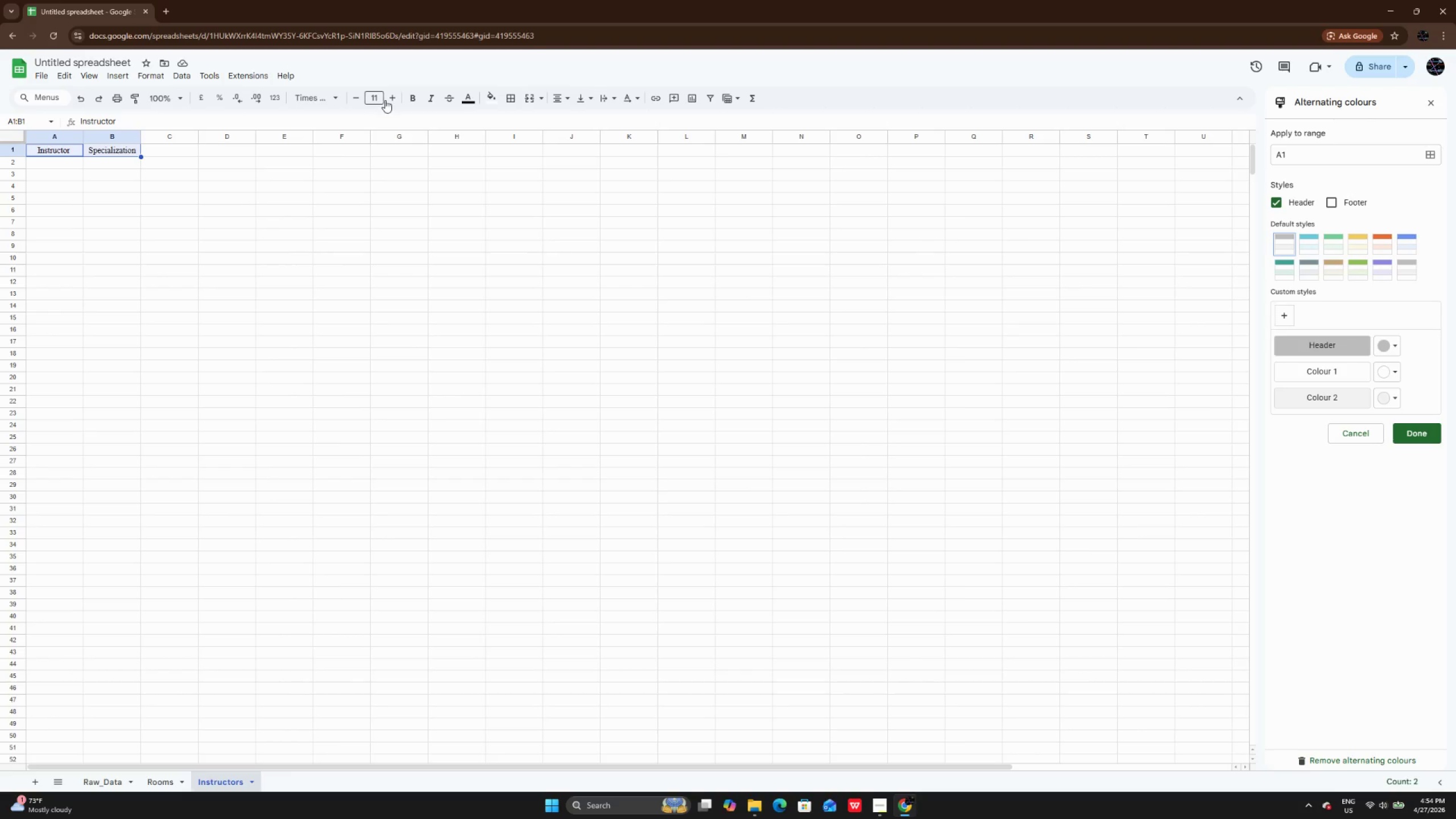 
left_click([386, 100])
 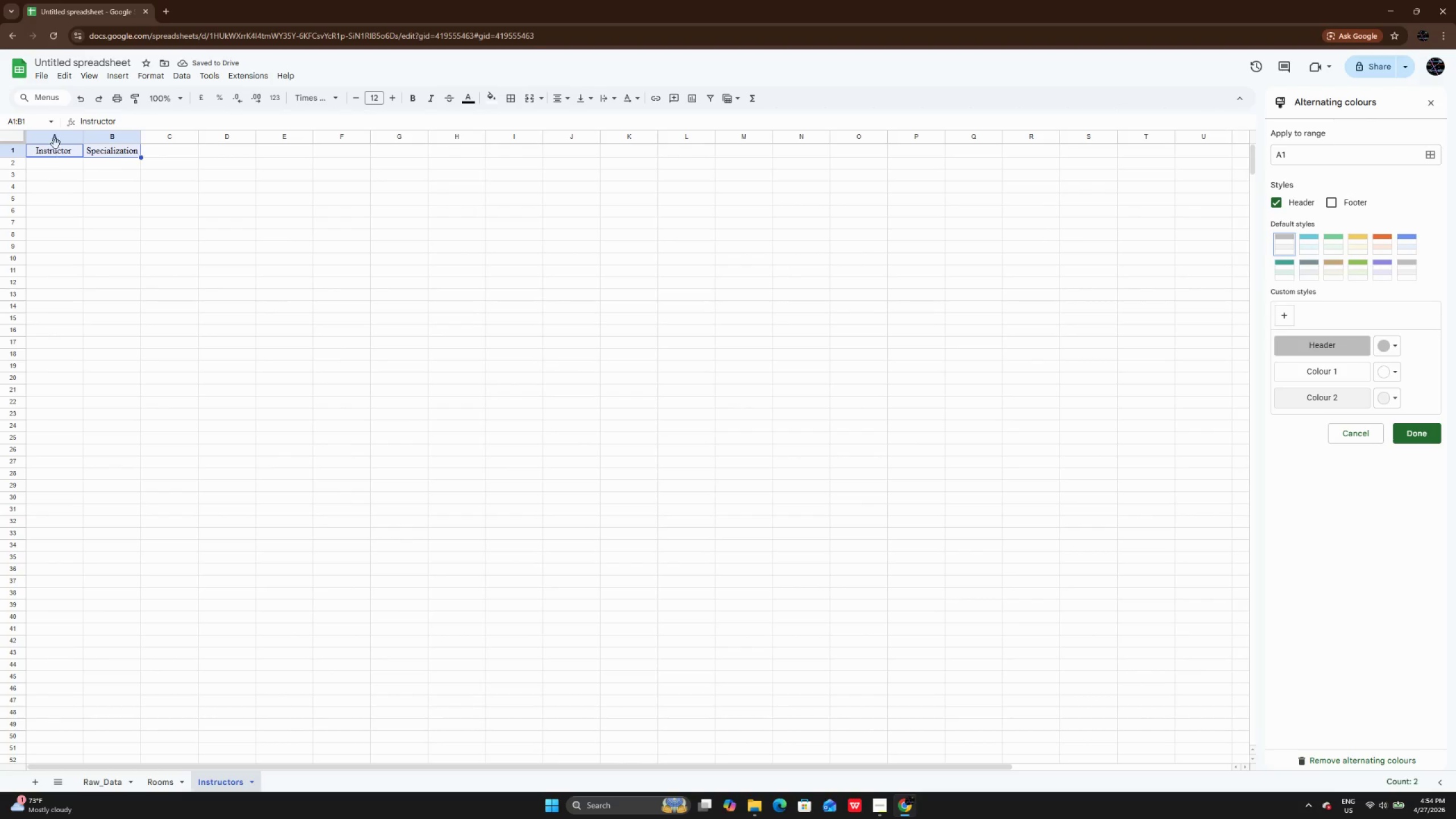 
wait(6.75)
 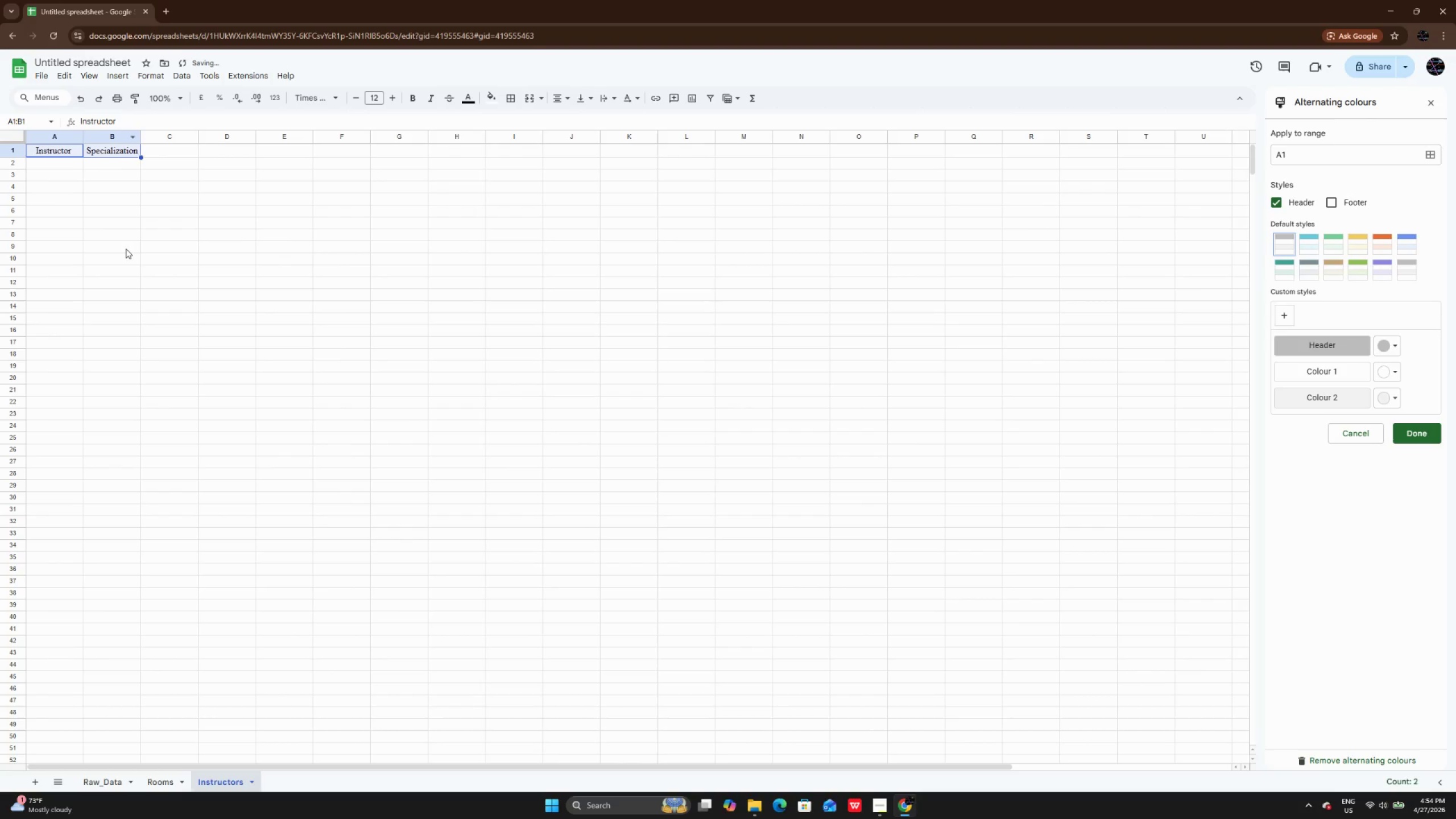 
double_click([75, 163])
 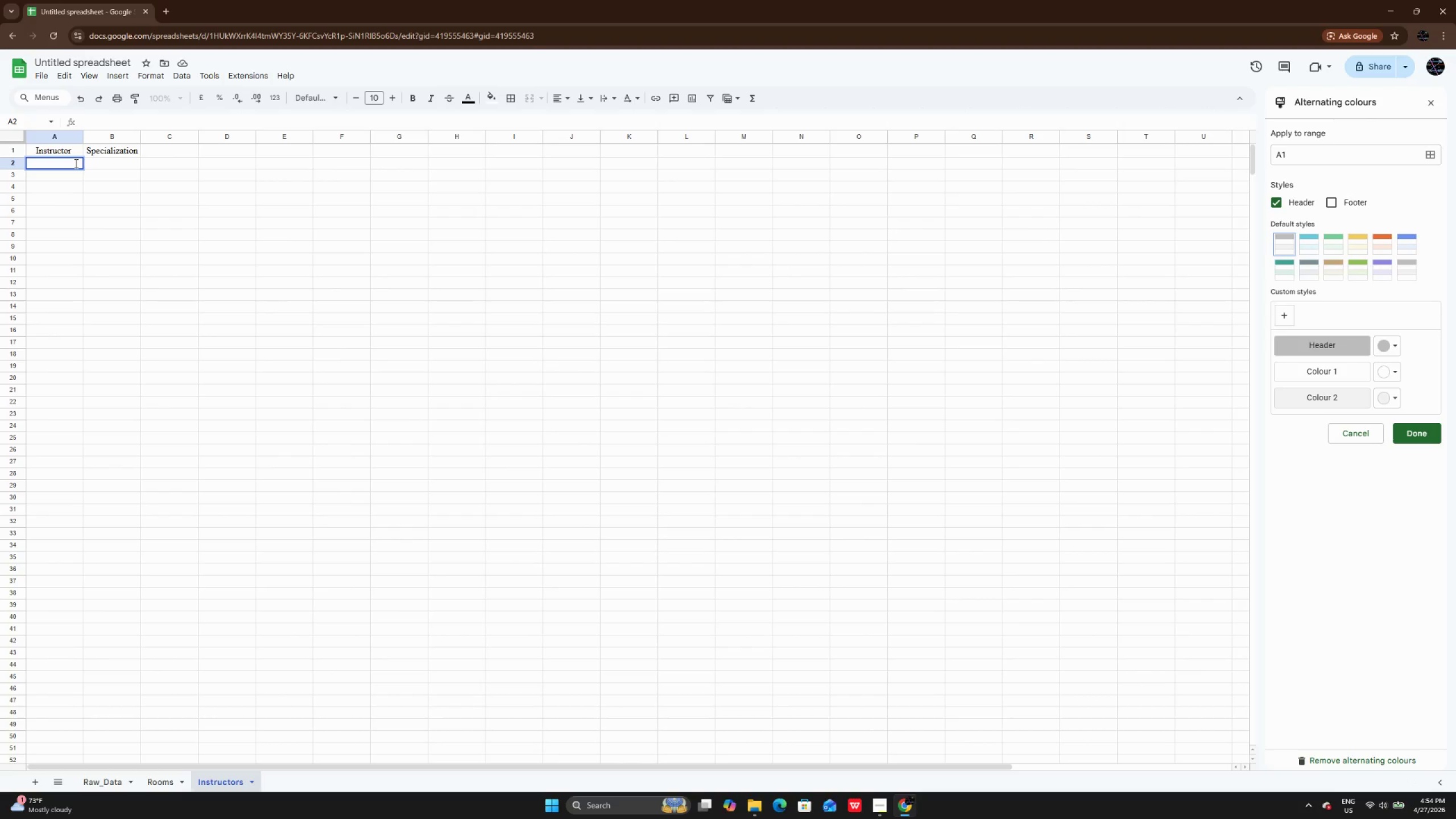 
type(=UNIQUE(RA)
key(Backspace)
type(aw)
 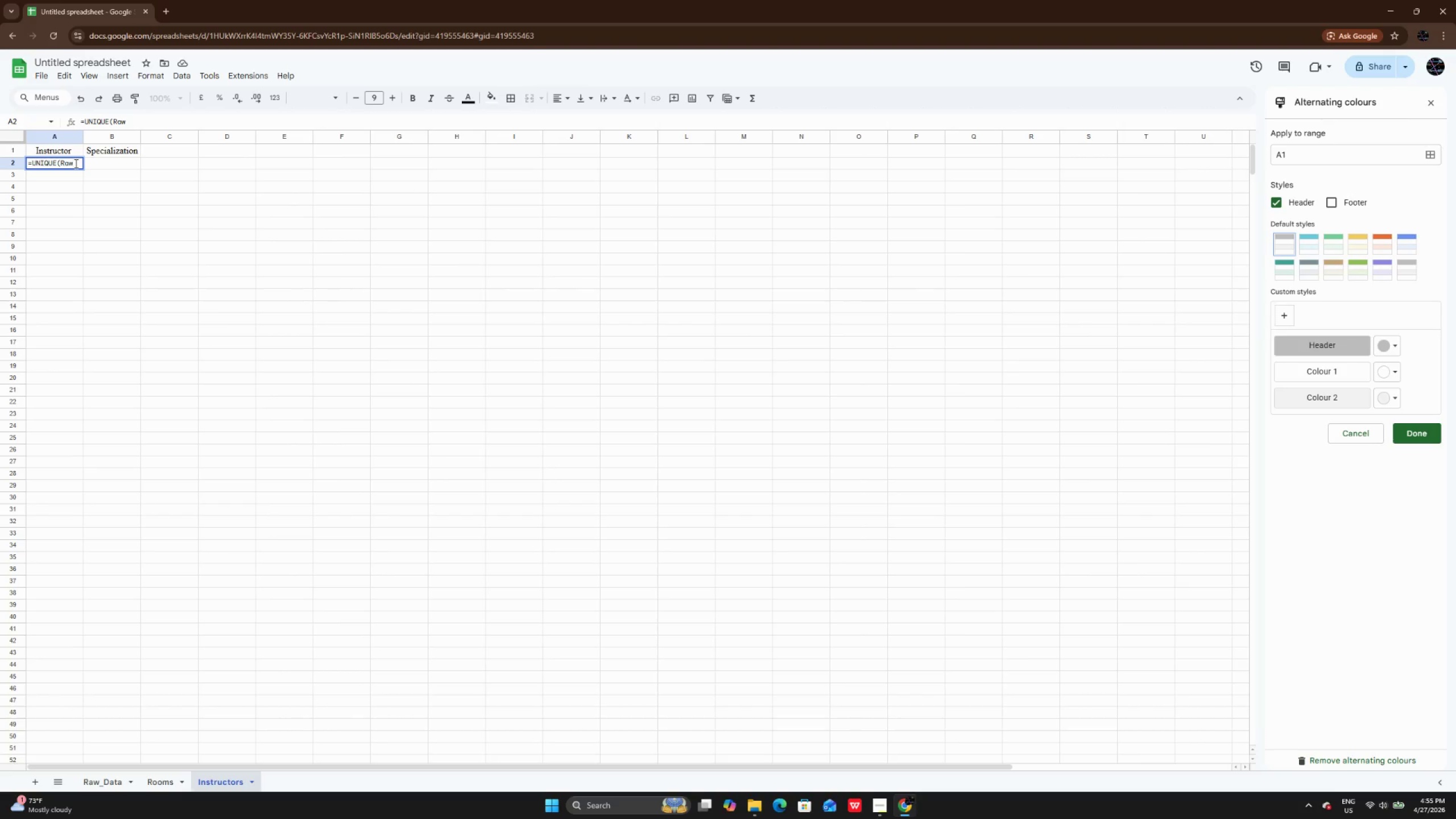 
type(_Data!G2:H)
 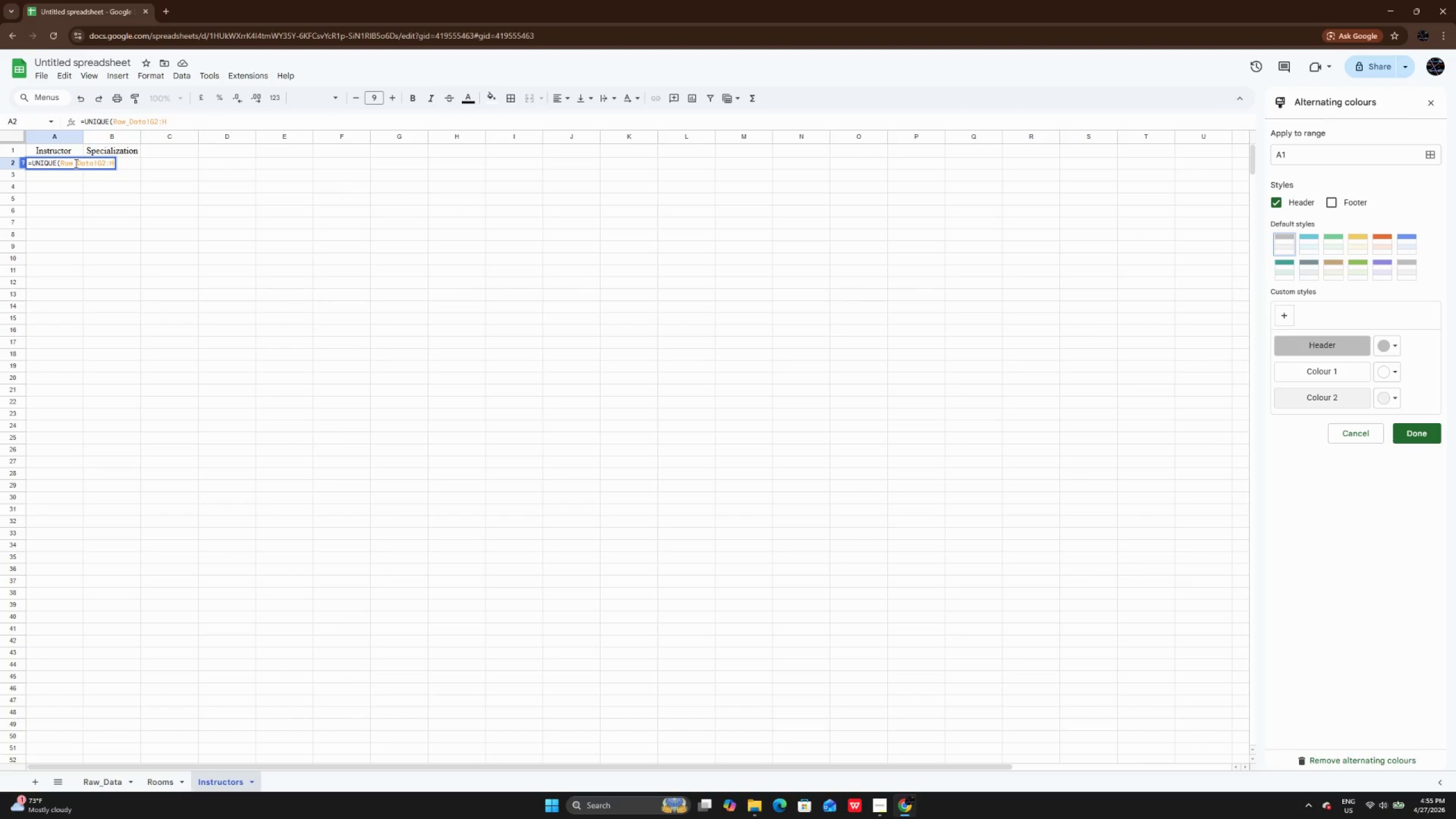 
wait(9.72)
 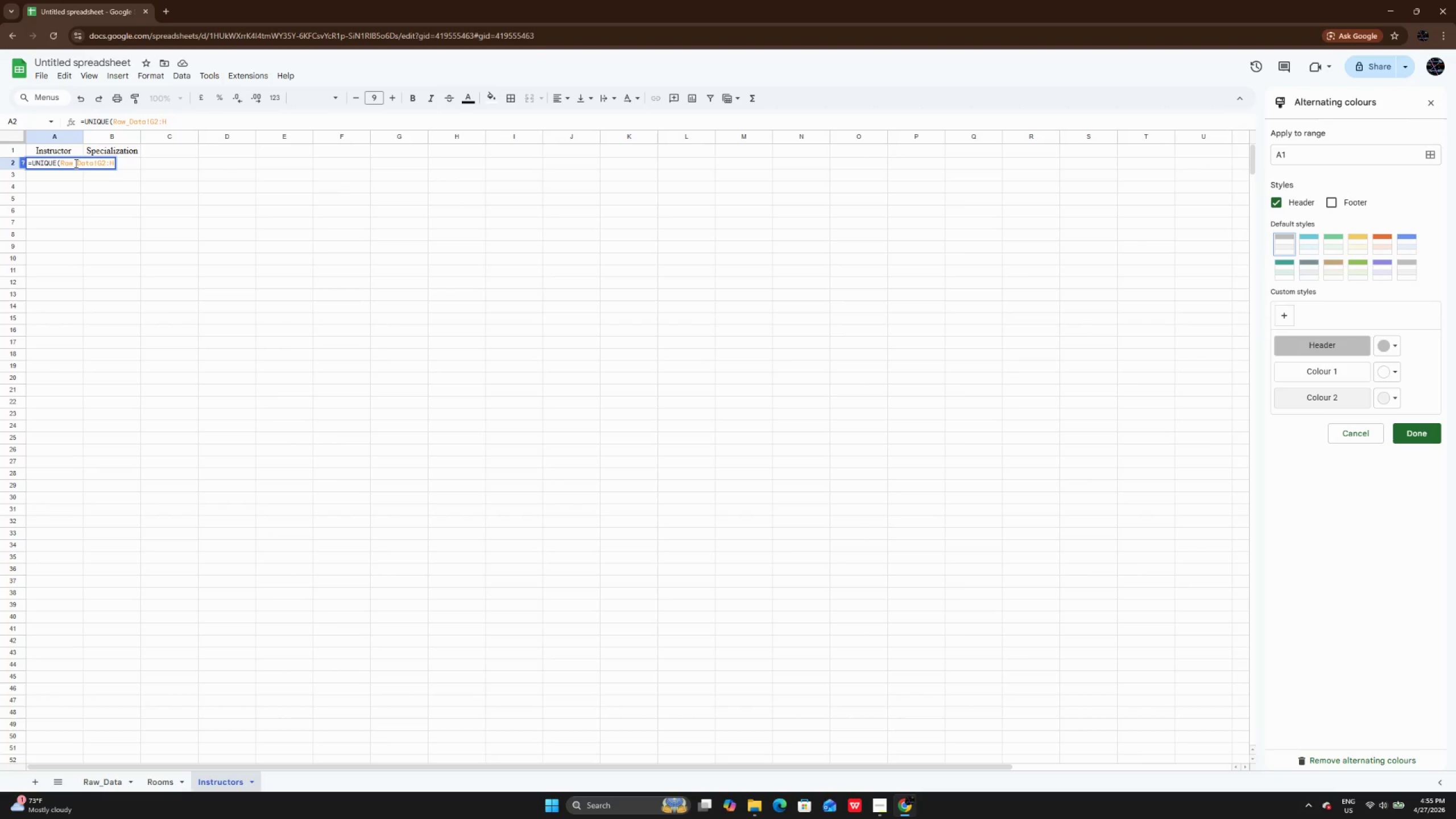 
key(Shift+0)
 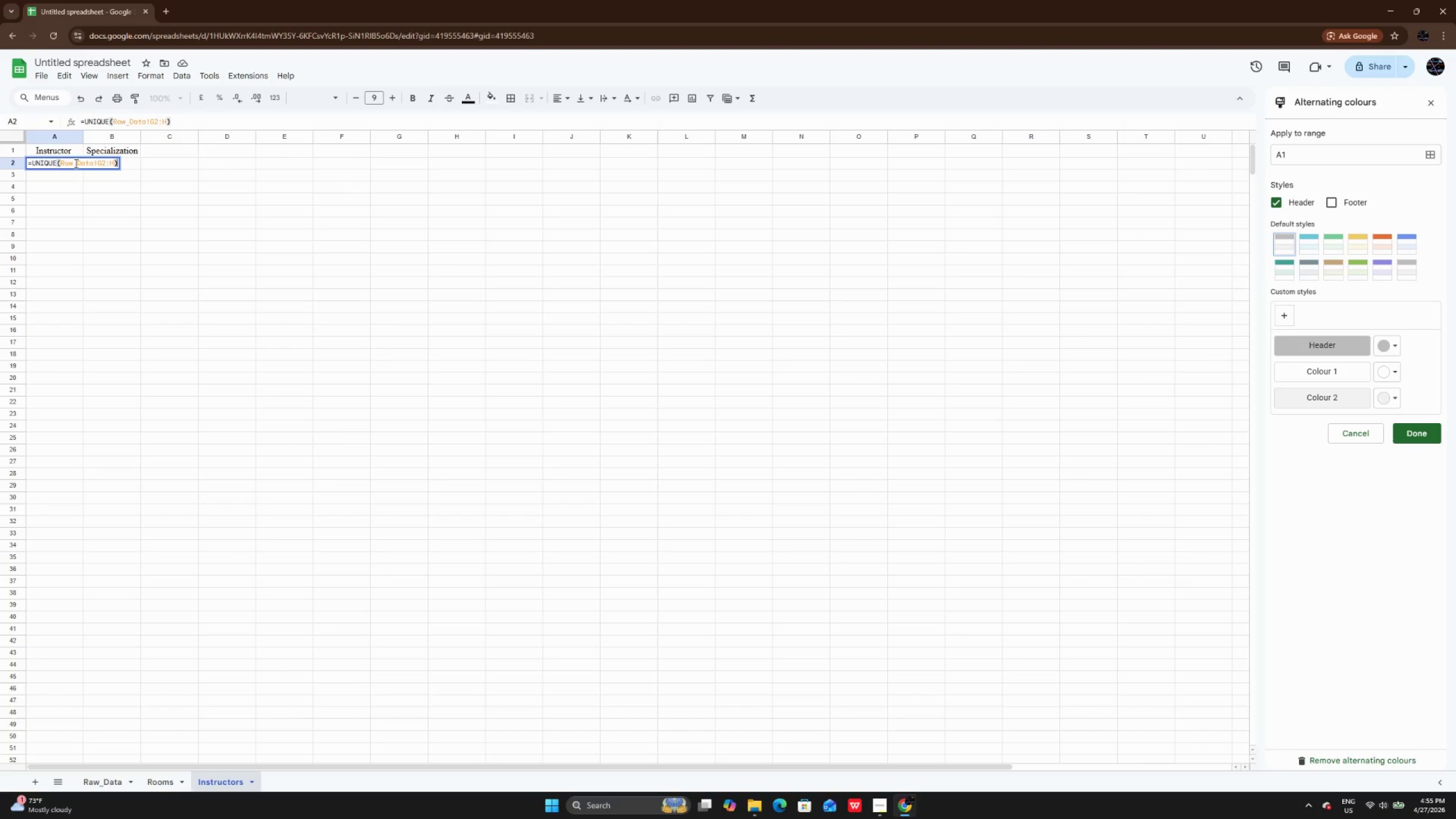 
wait(5.66)
 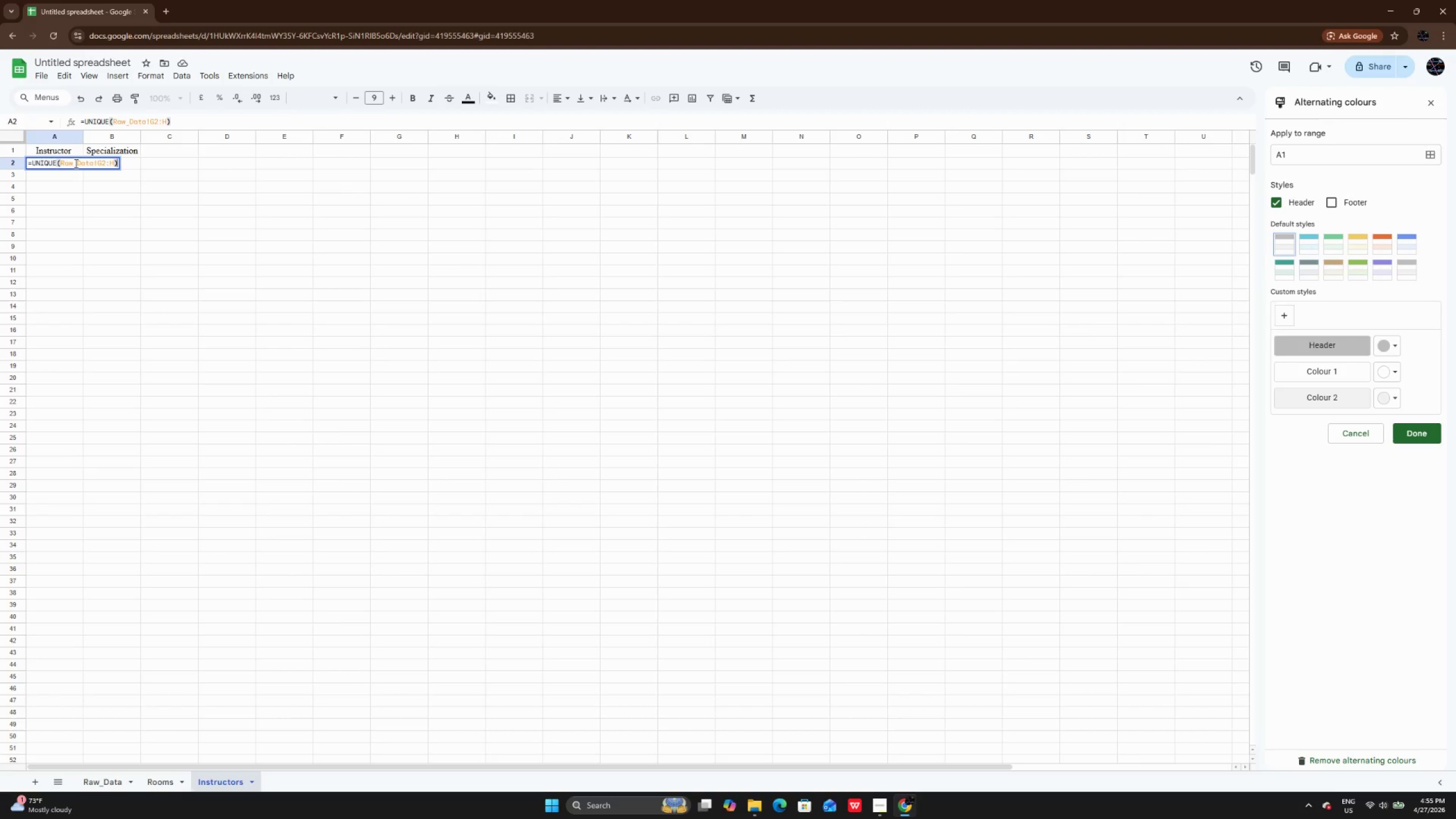 
key(Enter)
 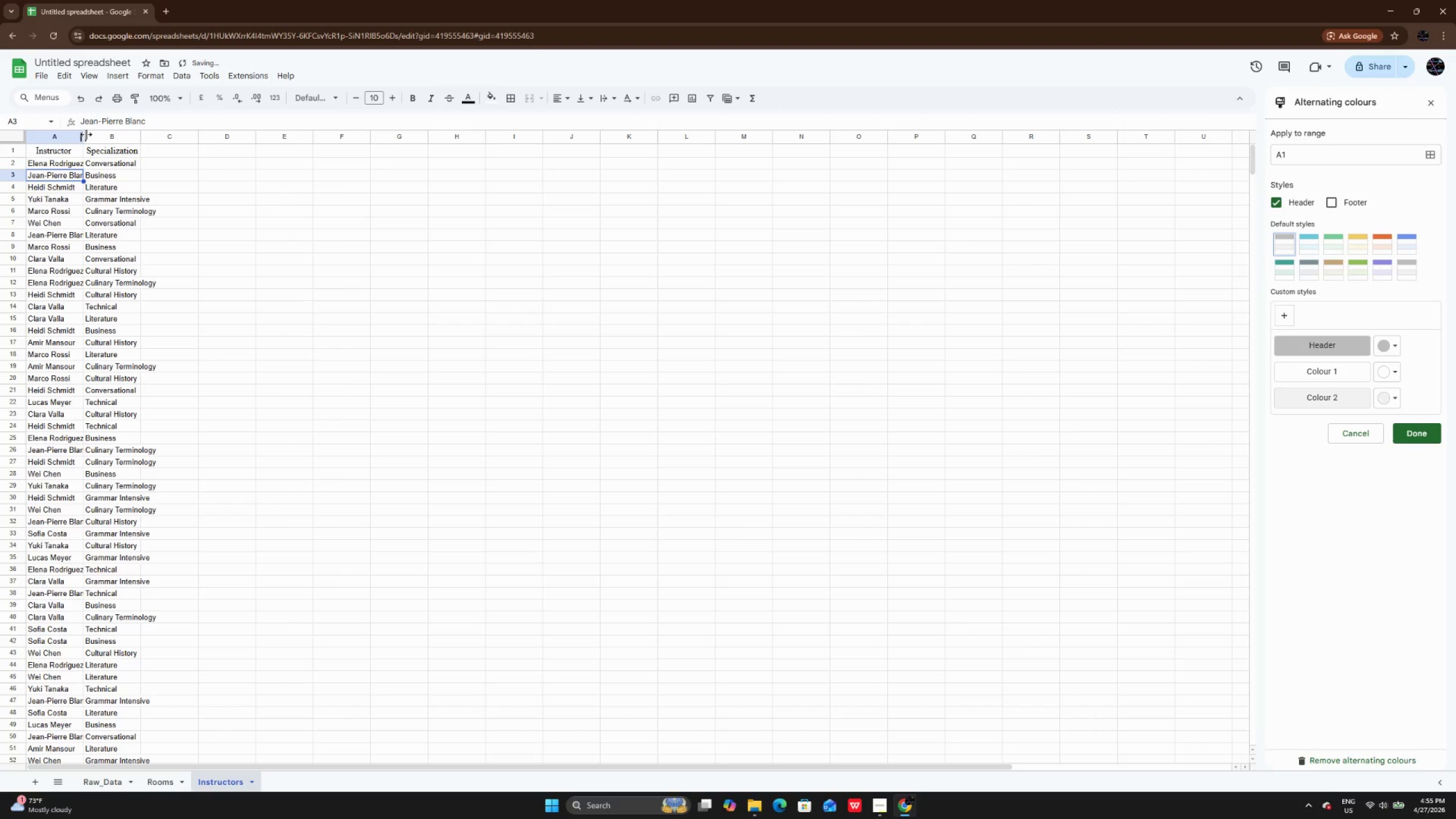 
double_click([86, 134])
 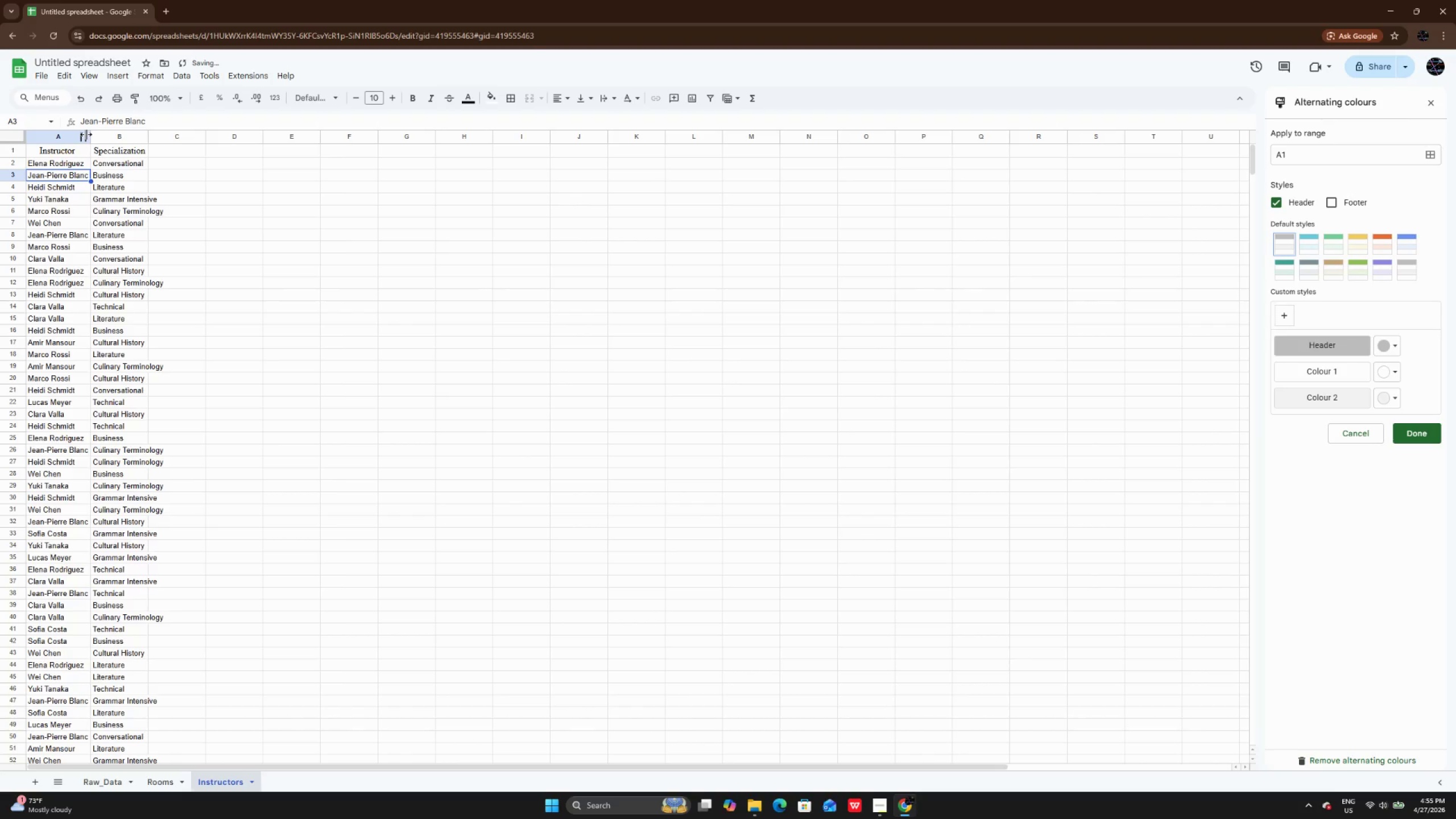 
key(Meta+MetaRight)
 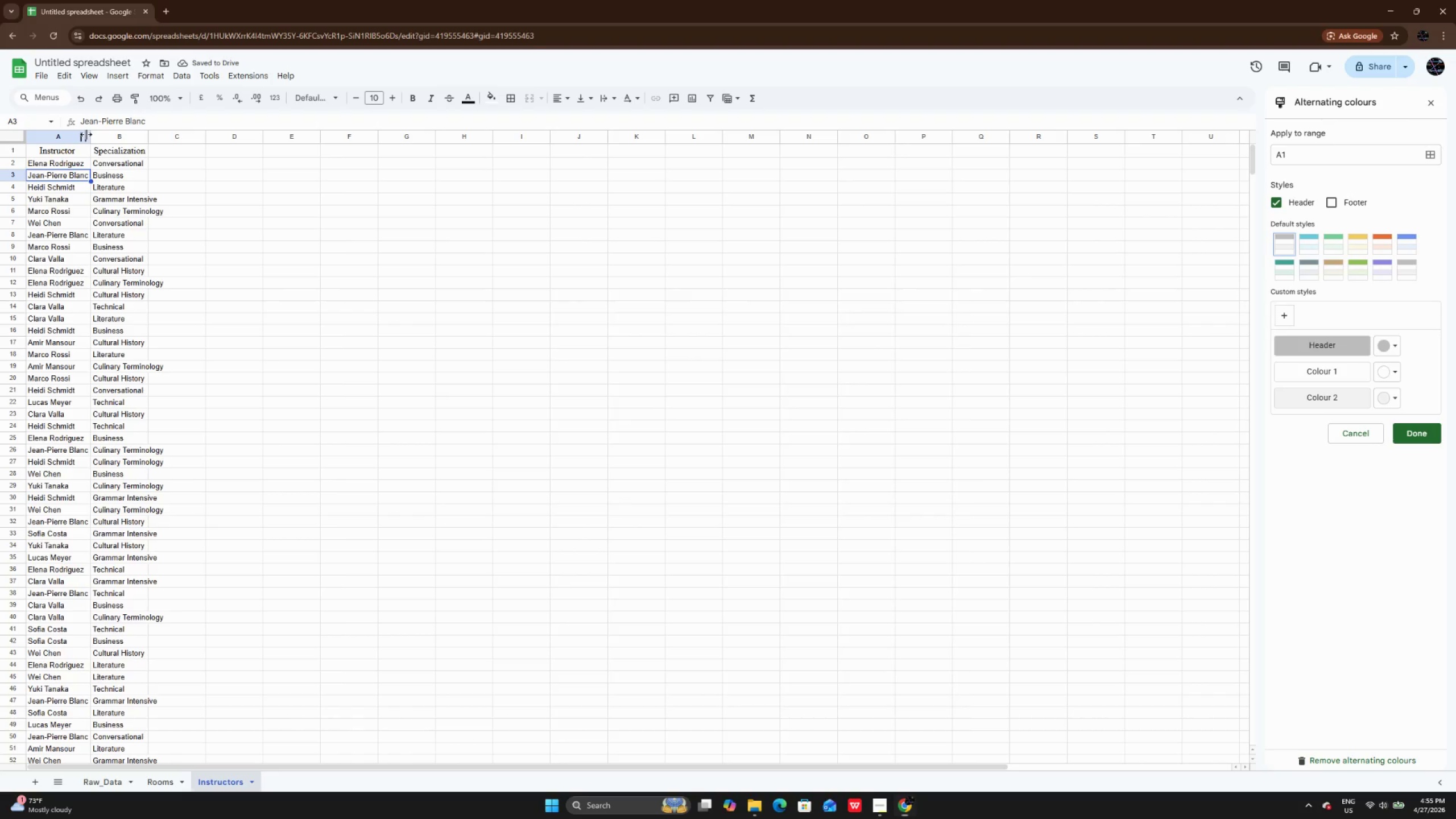 
key(C)
 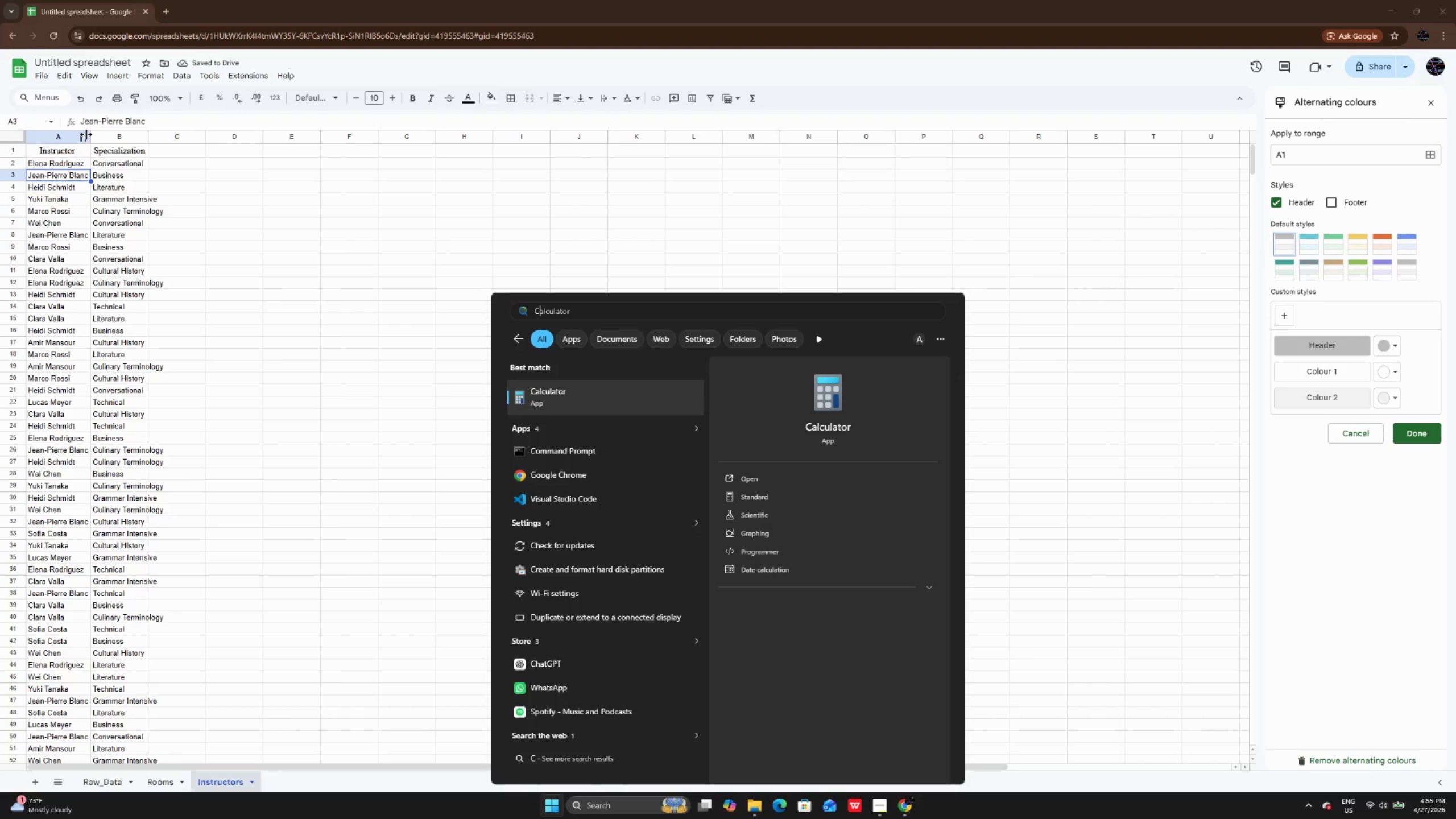 
key(Enter)
 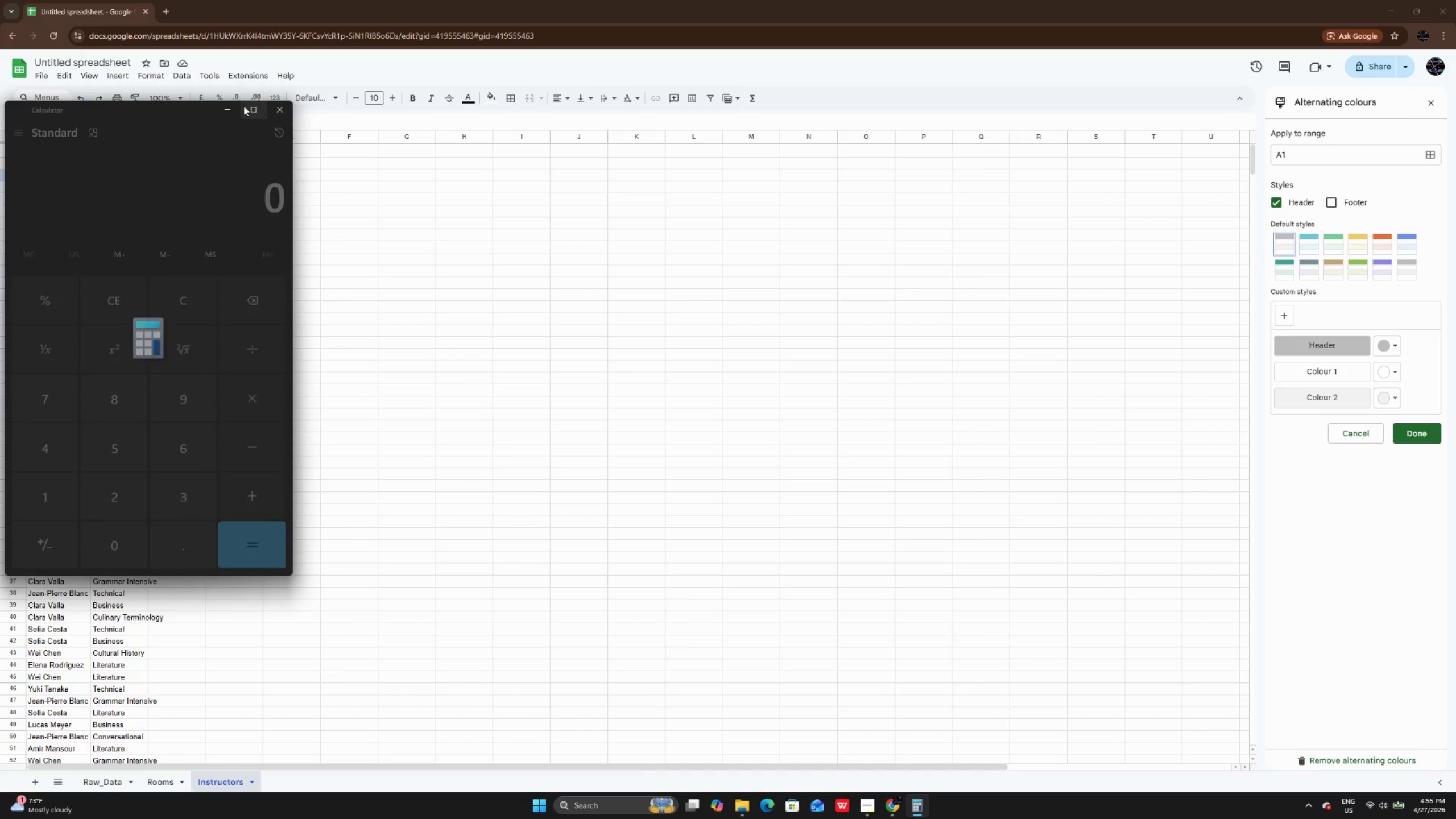 
left_click([278, 116])
 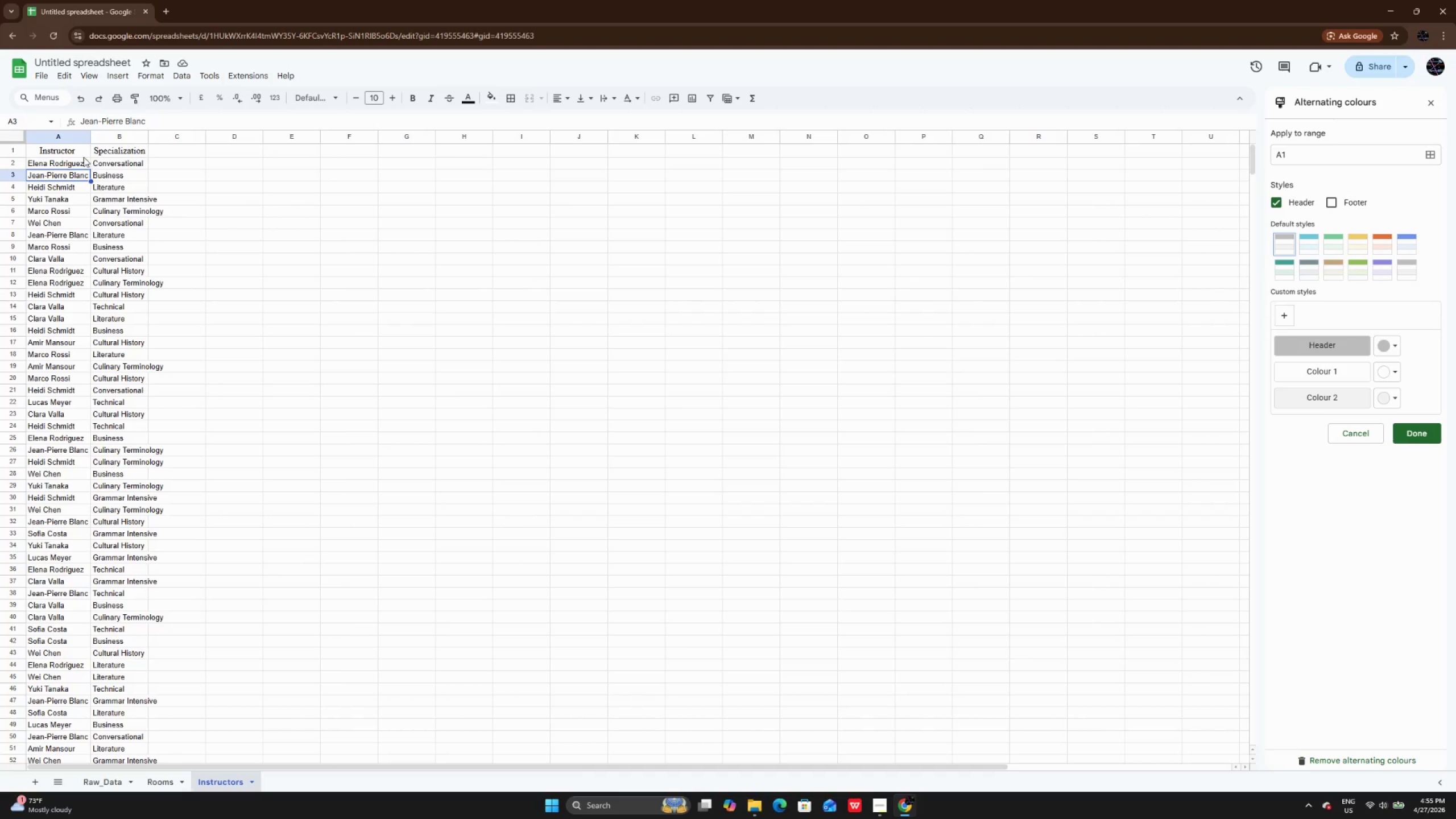 
left_click_drag(start_coordinate=[76, 152], to_coordinate=[126, 629])
 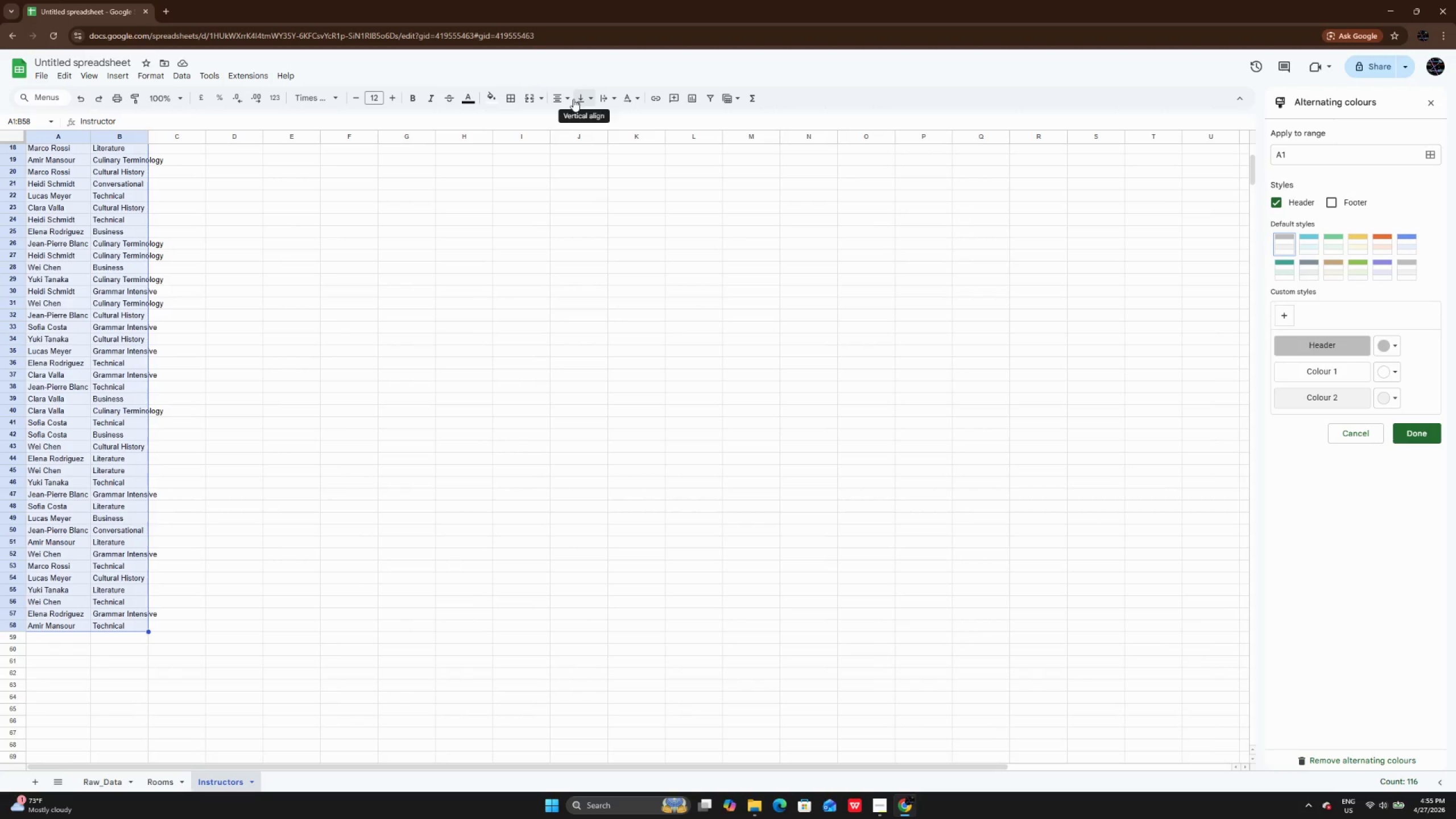 
left_click([571, 99])
 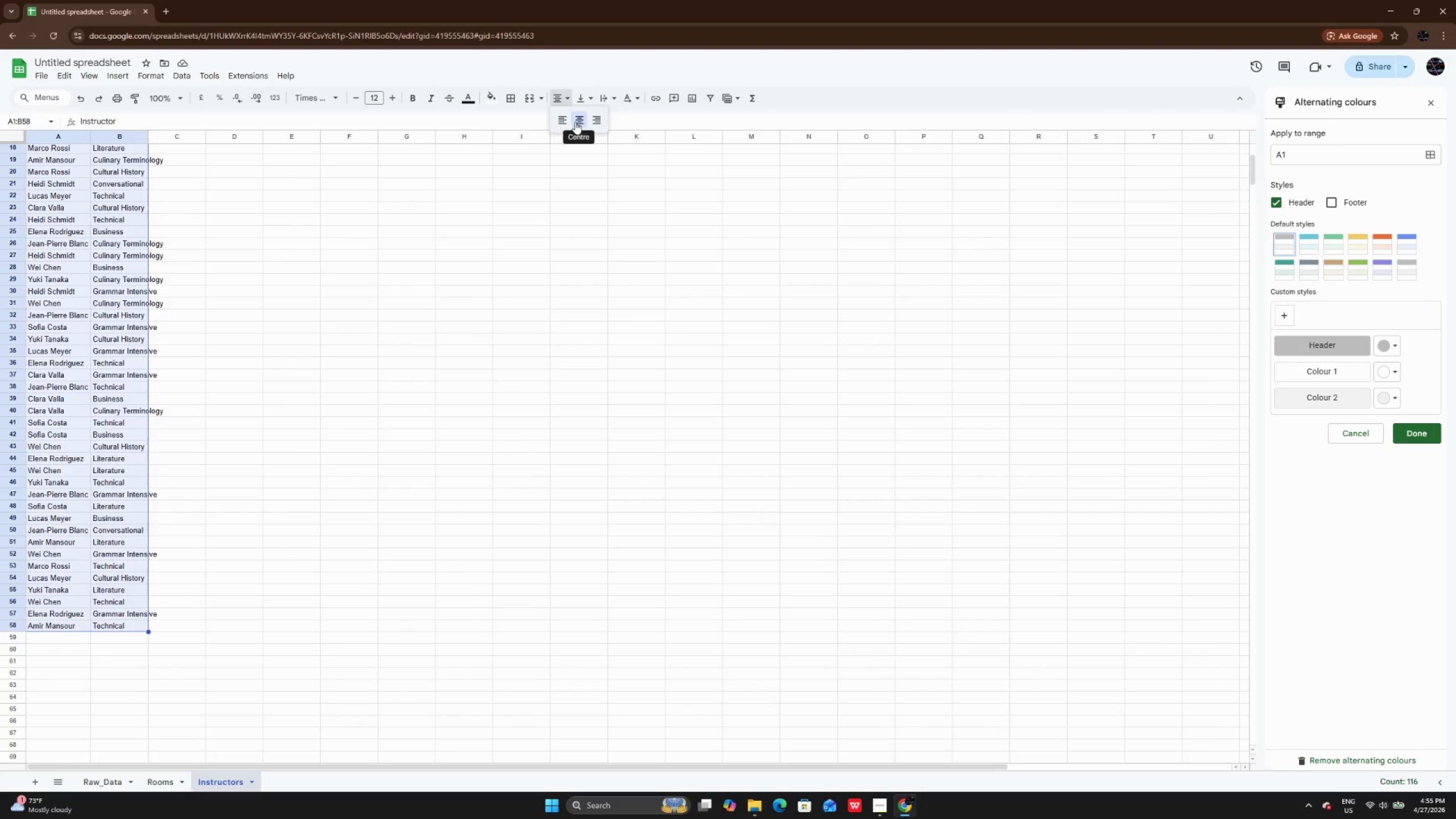 
left_click([578, 122])
 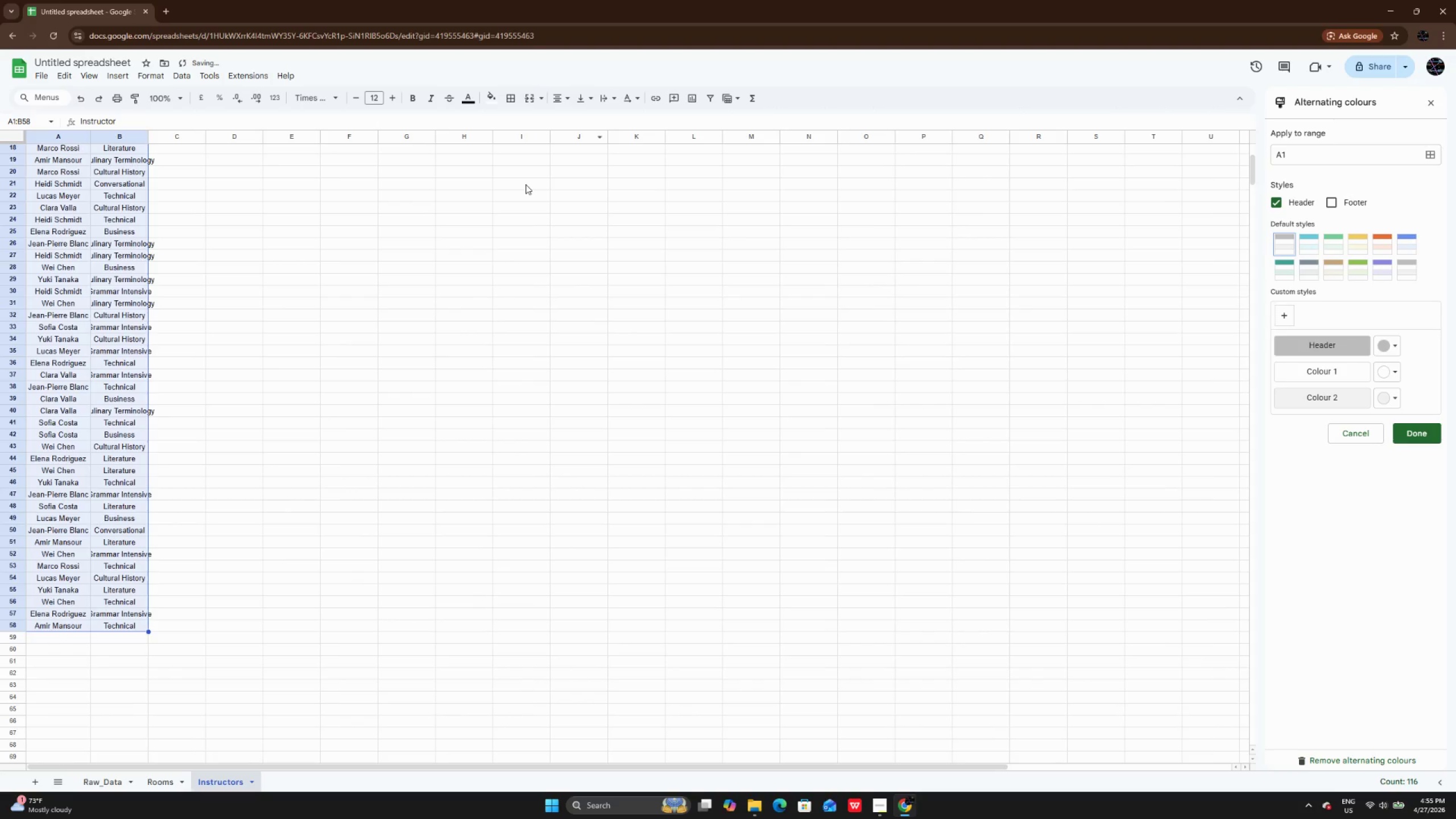 
left_click([526, 184])
 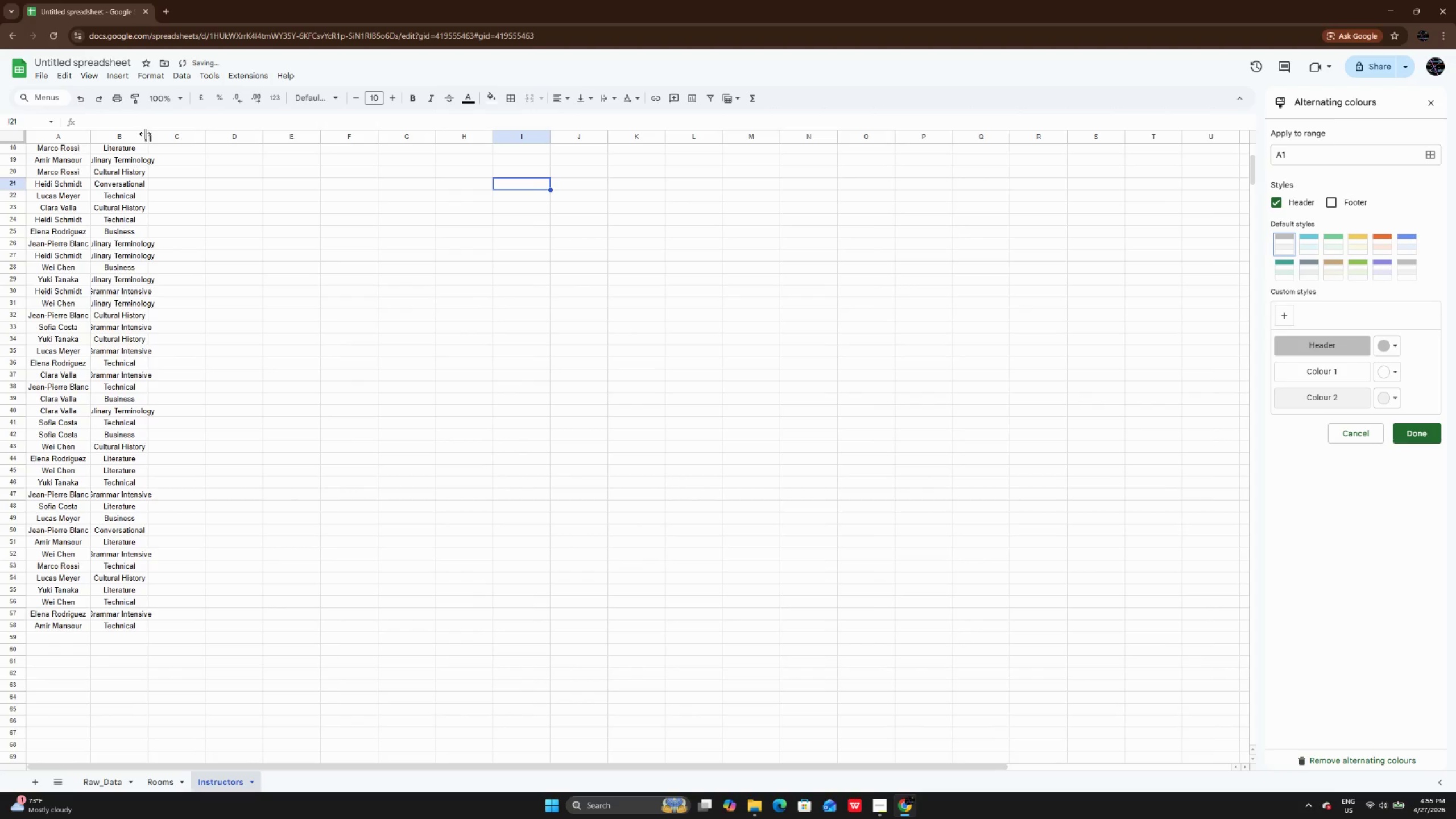 
double_click([145, 134])
 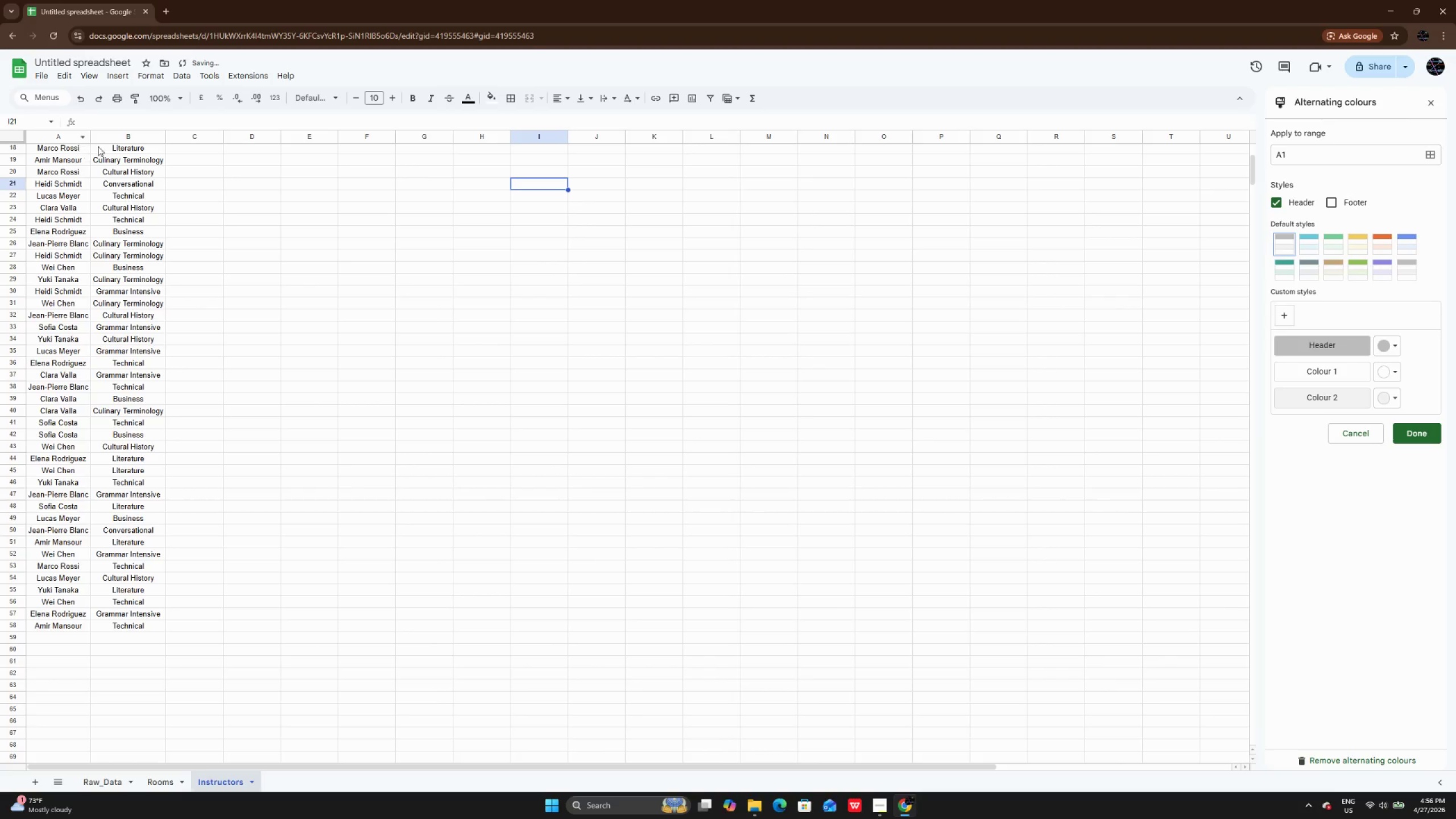 
scroll: coordinate [101, 148], scroll_direction: up, amount: 5.0
 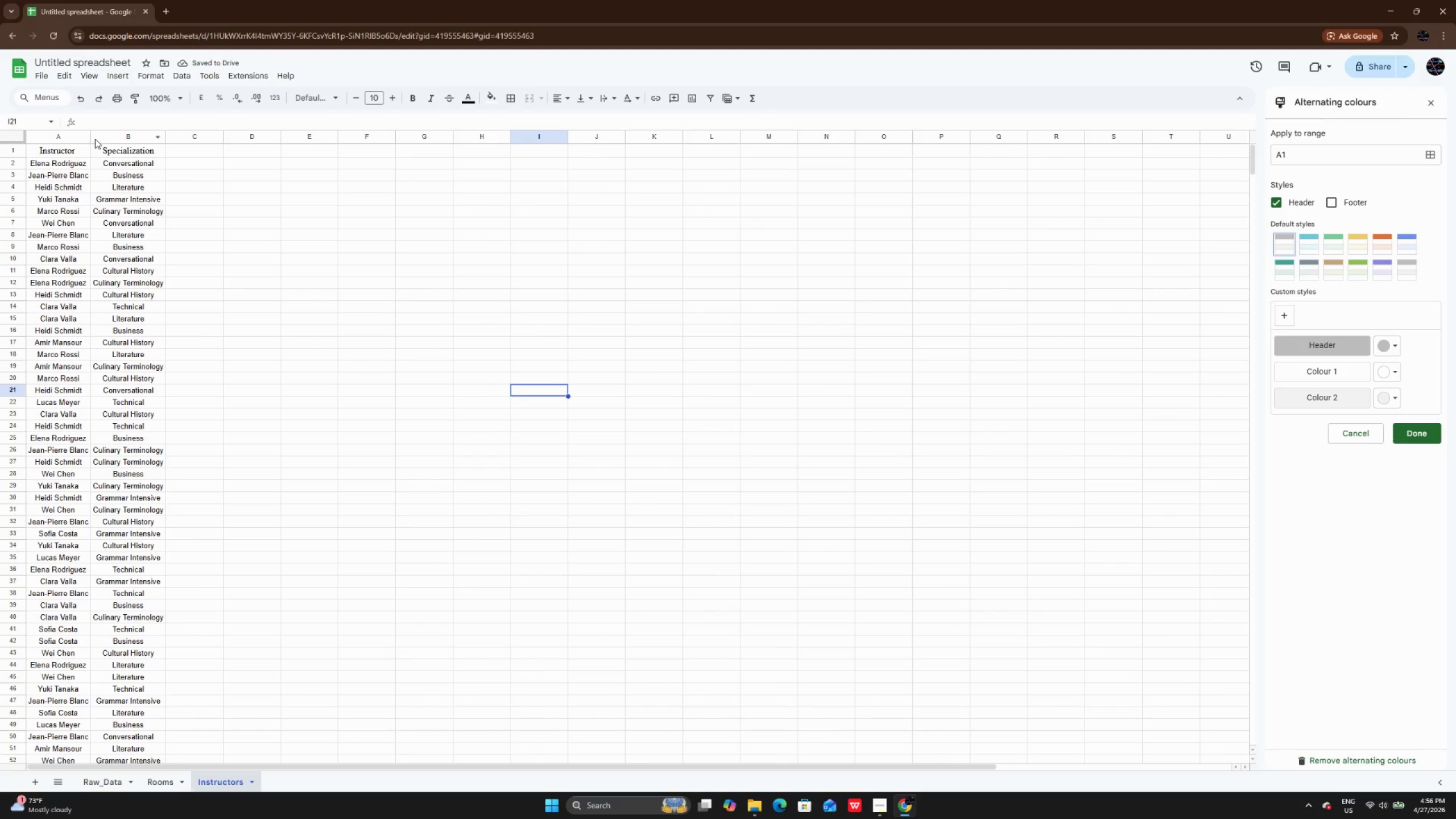 
left_click([91, 132])
 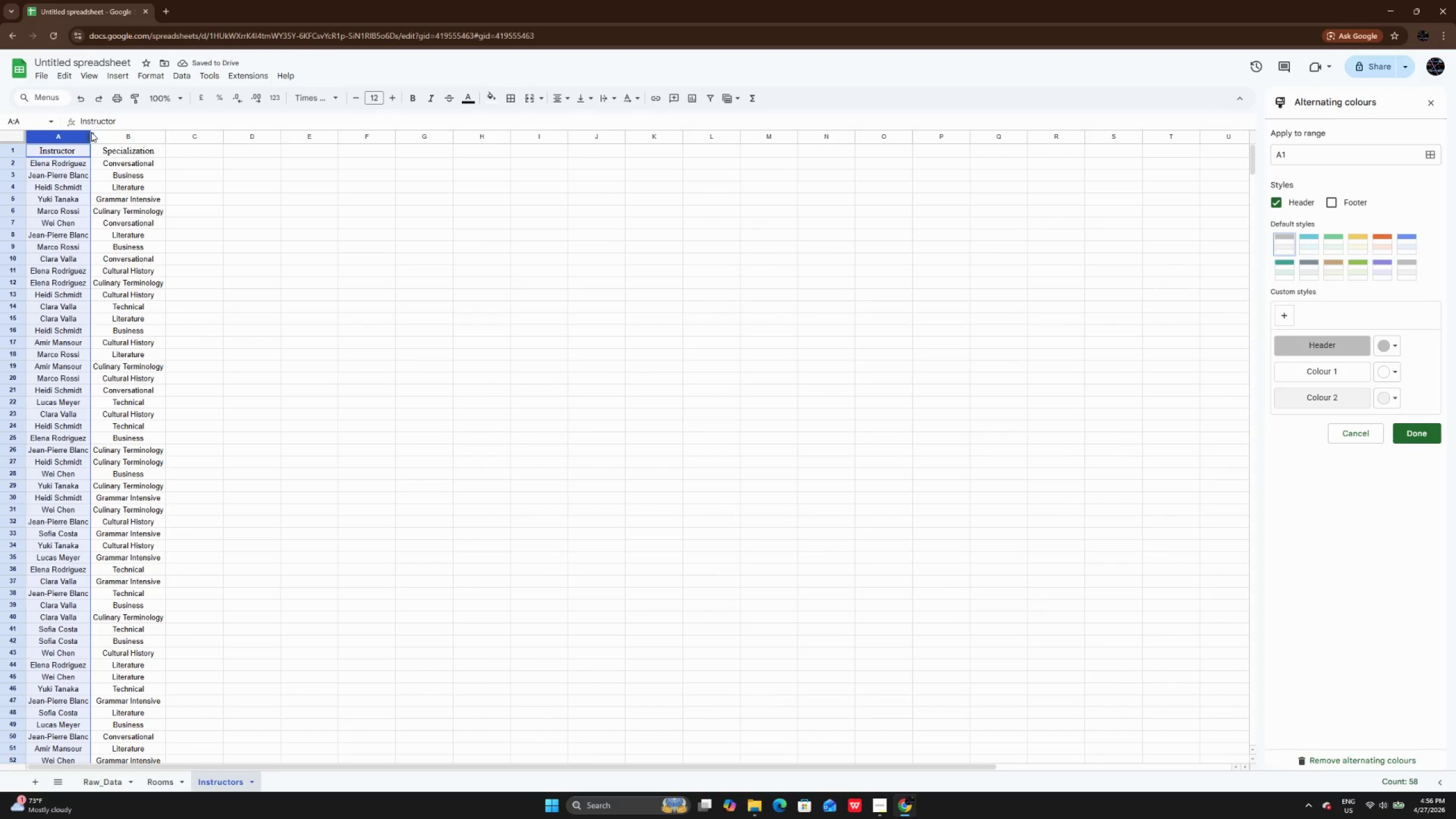 
left_click([91, 132])
 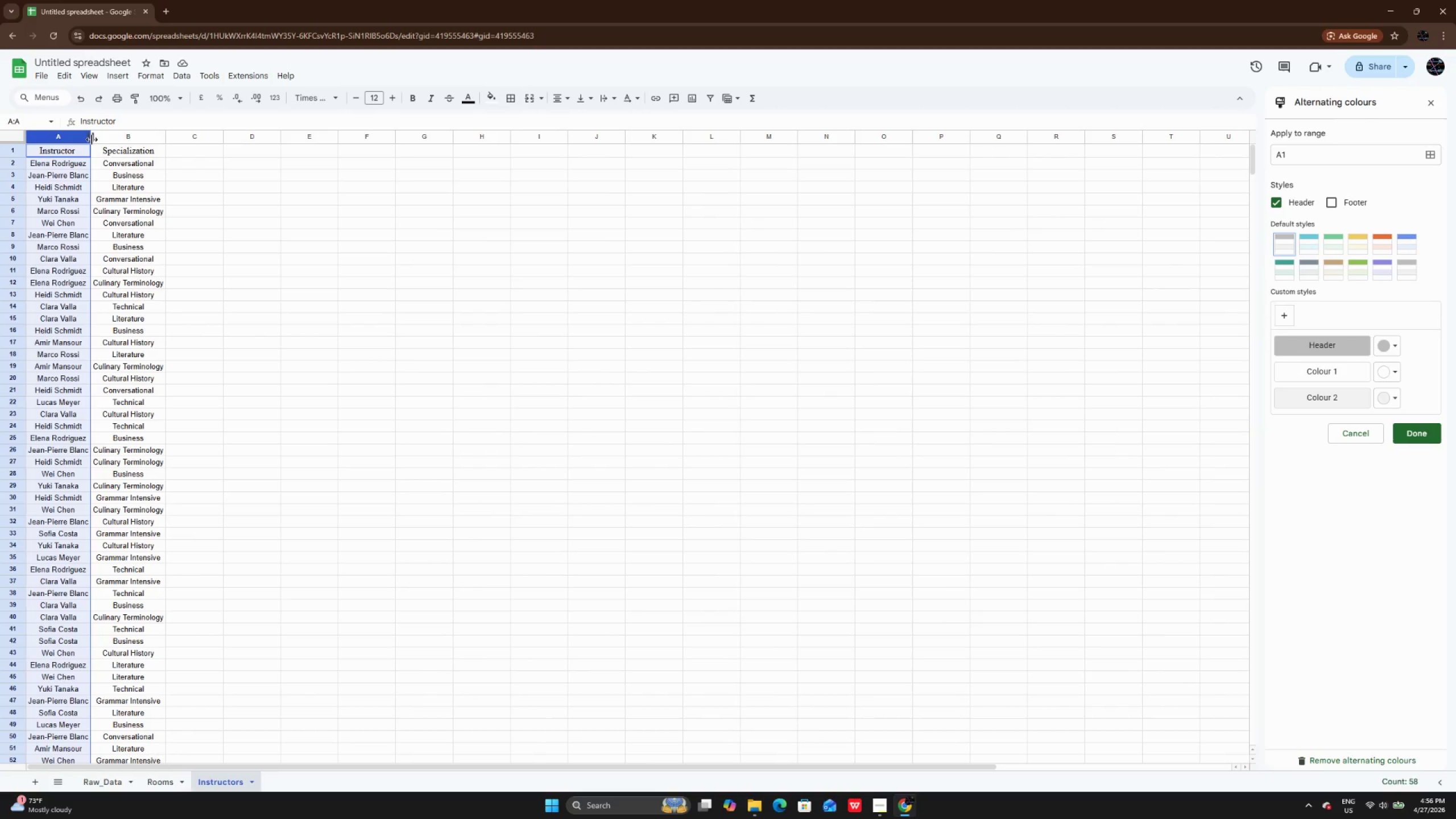 
double_click([92, 139])
 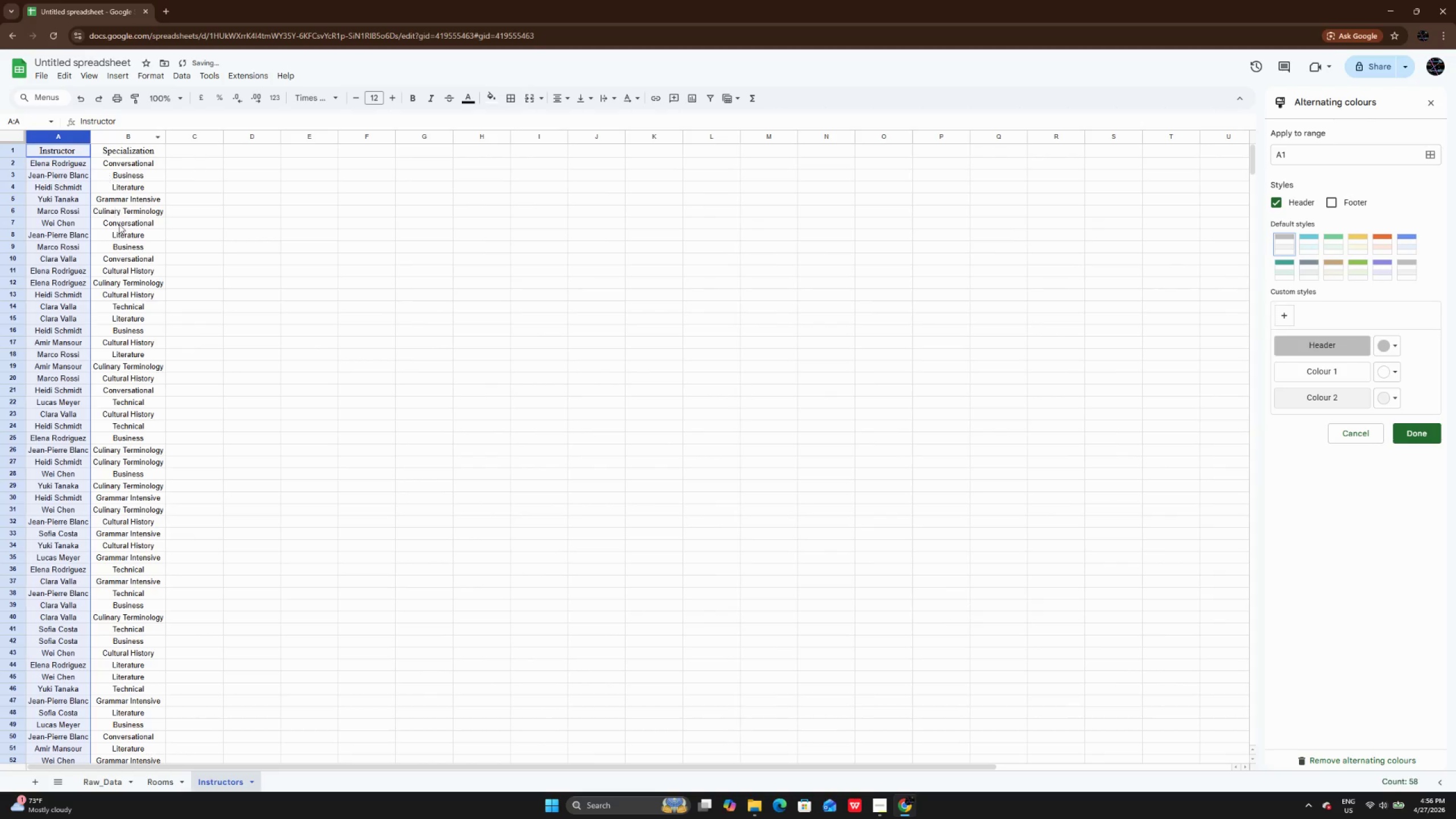 
scroll: coordinate [117, 226], scroll_direction: up, amount: 5.0
 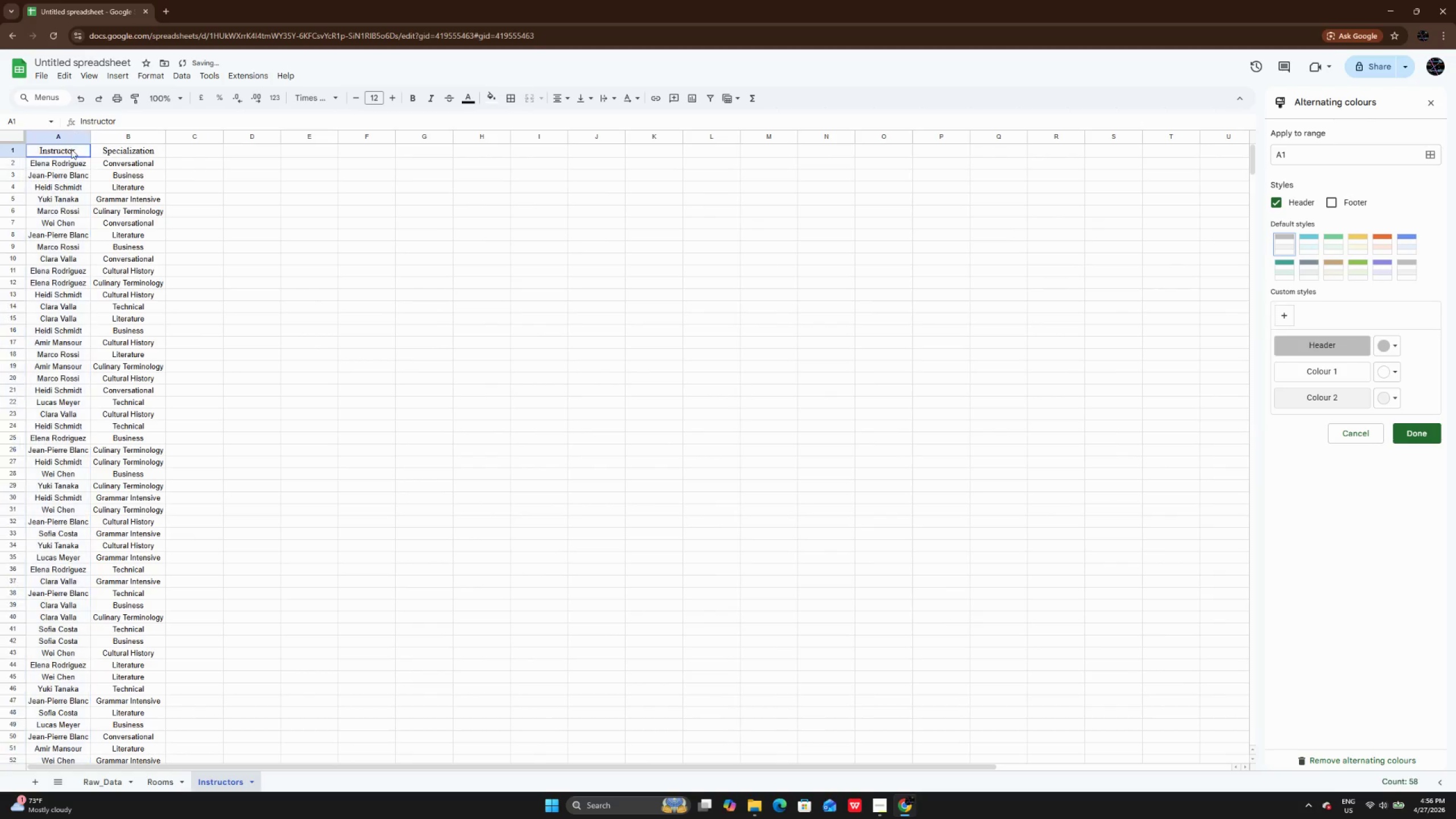 
left_click_drag(start_coordinate=[70, 146], to_coordinate=[139, 720])
 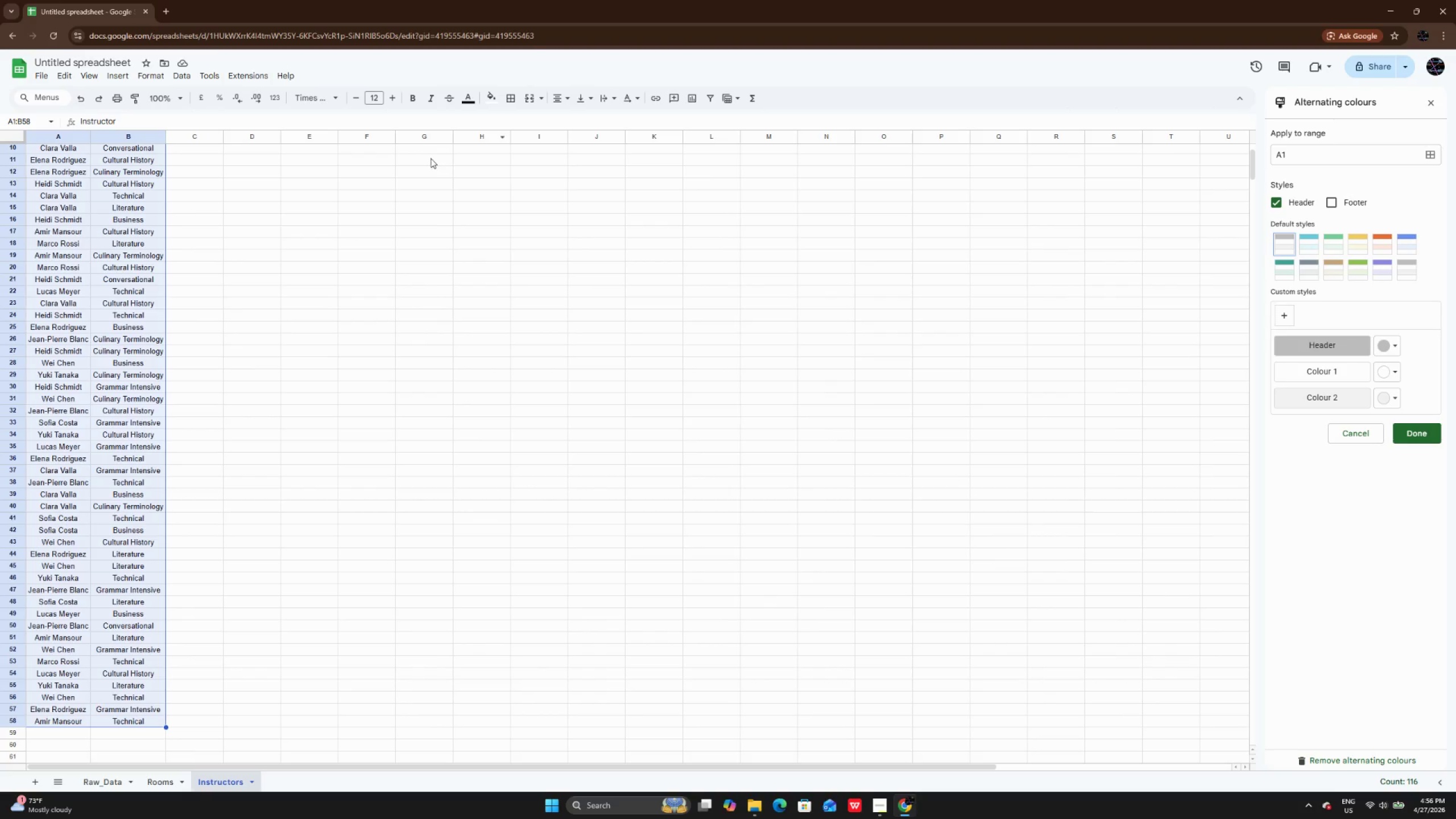 
left_click([387, 103])
 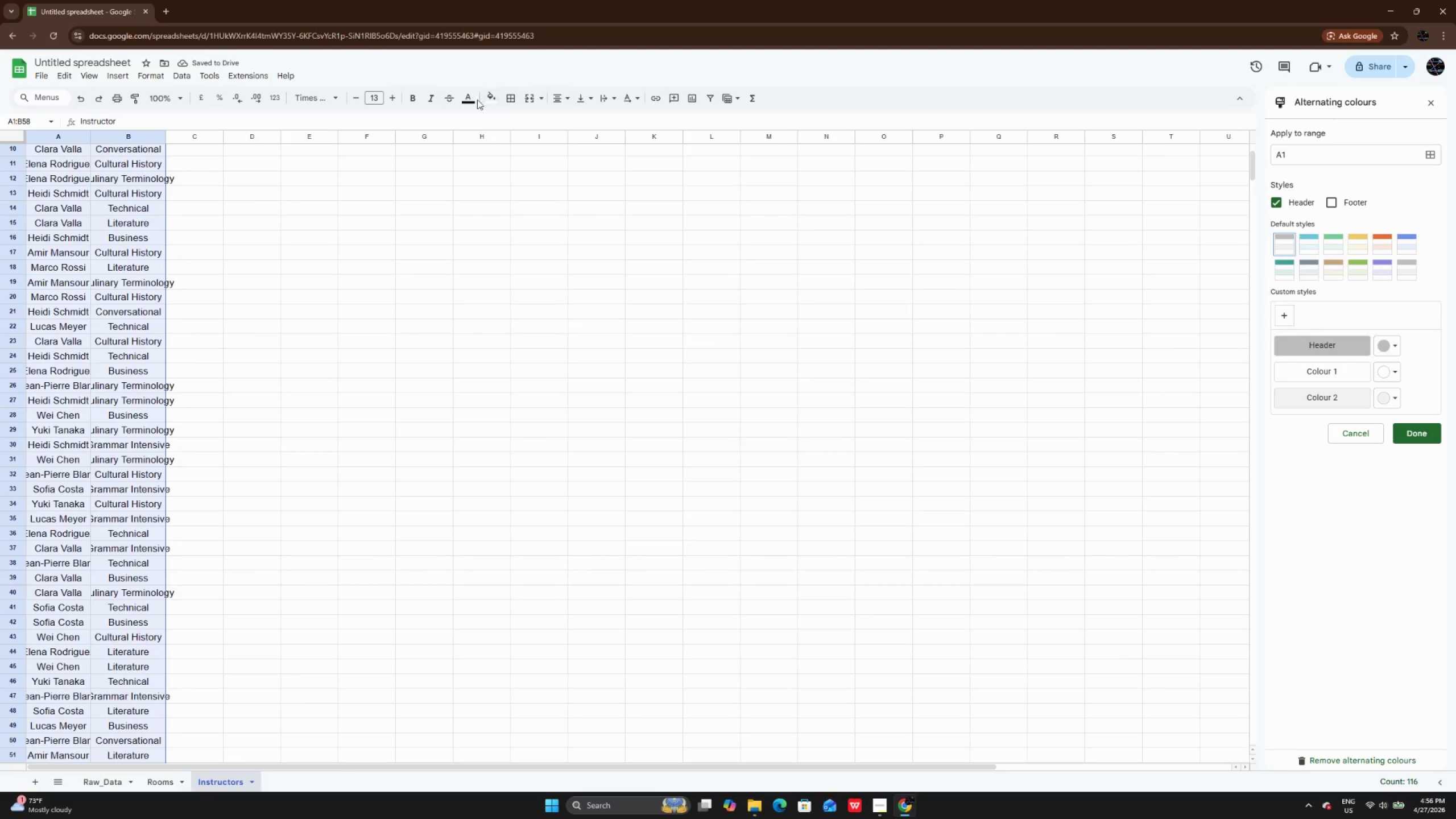 
left_click([358, 101])
 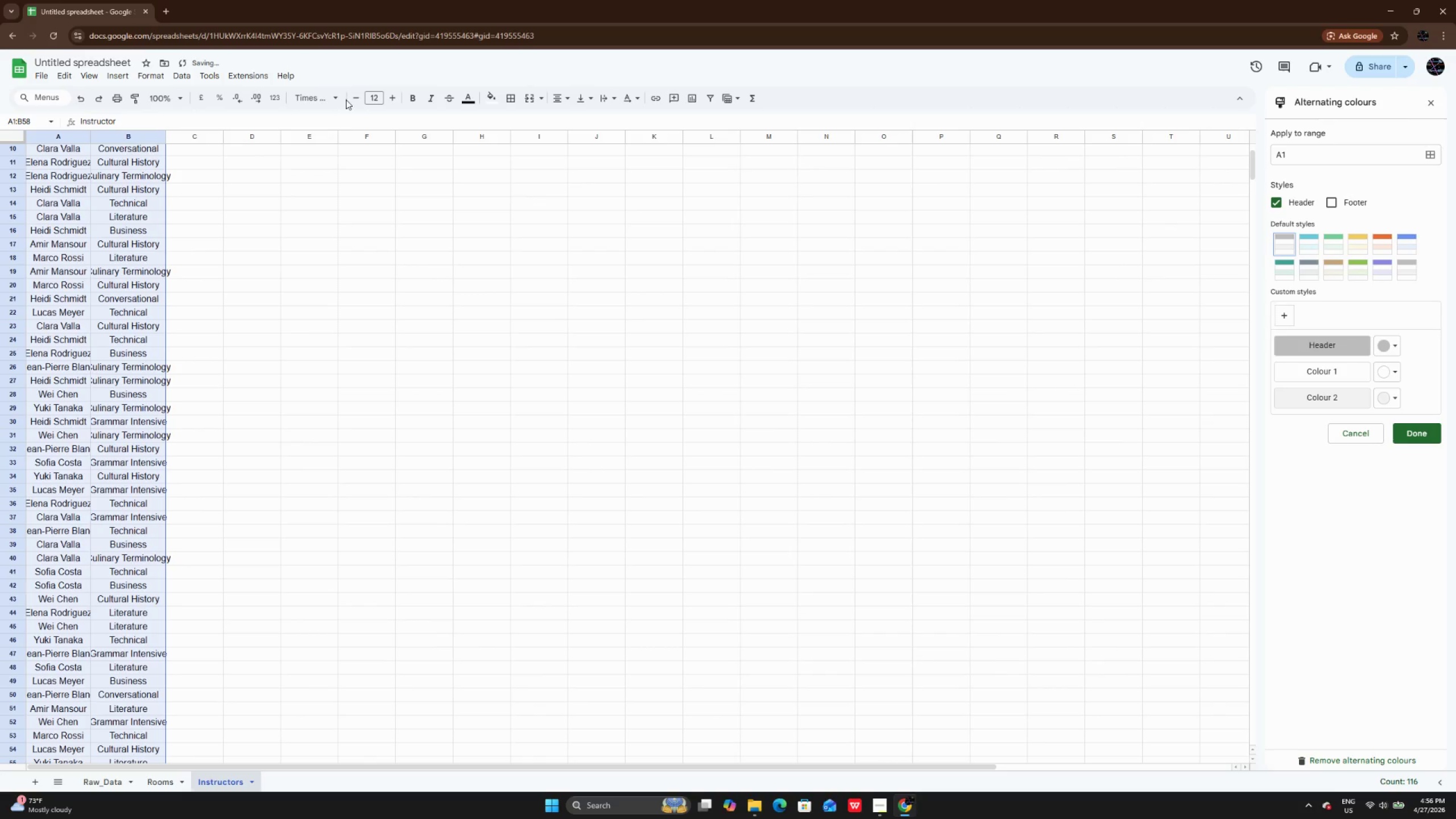 
left_click([359, 99])
 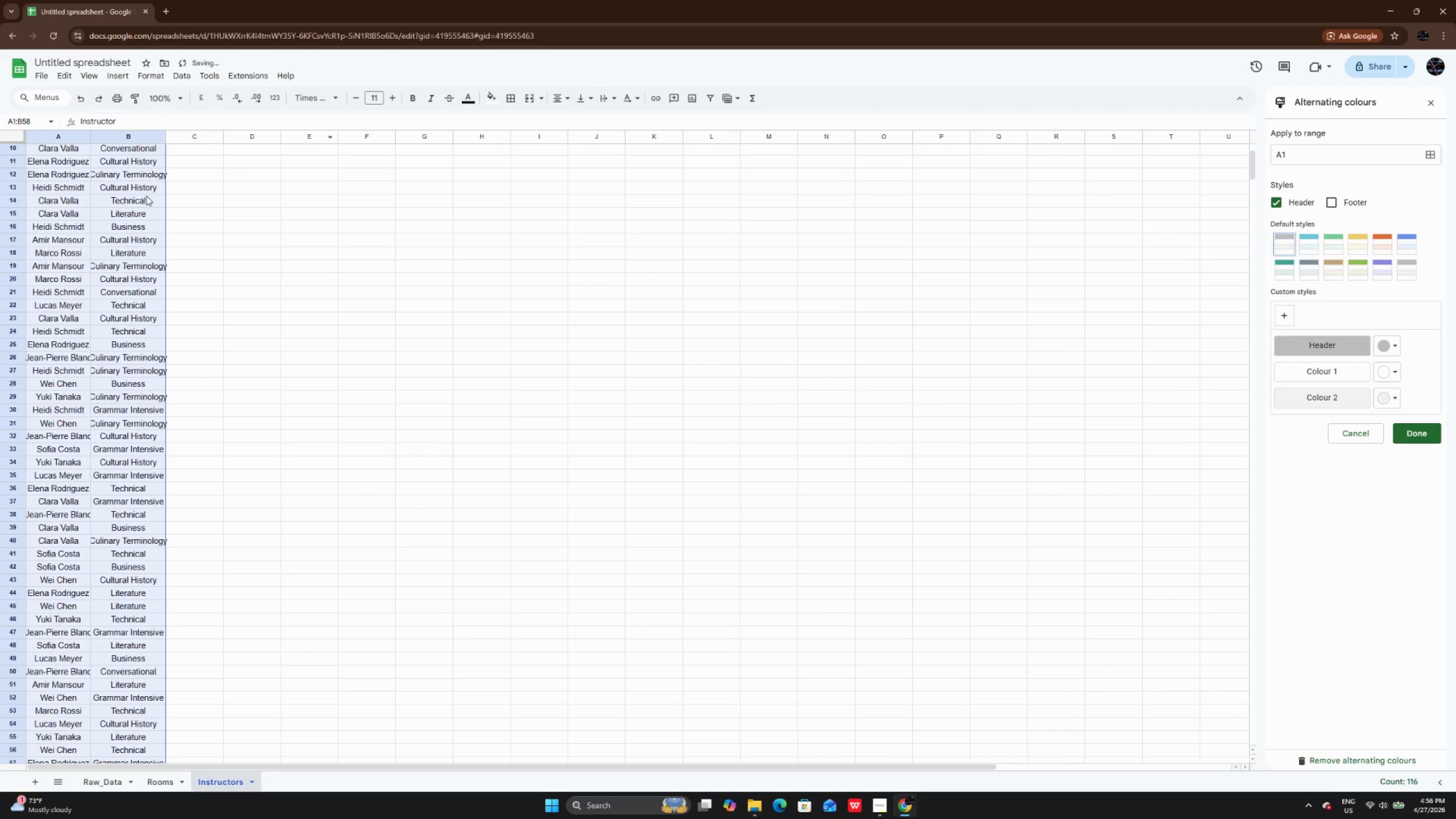 
scroll: coordinate [146, 196], scroll_direction: up, amount: 7.0
 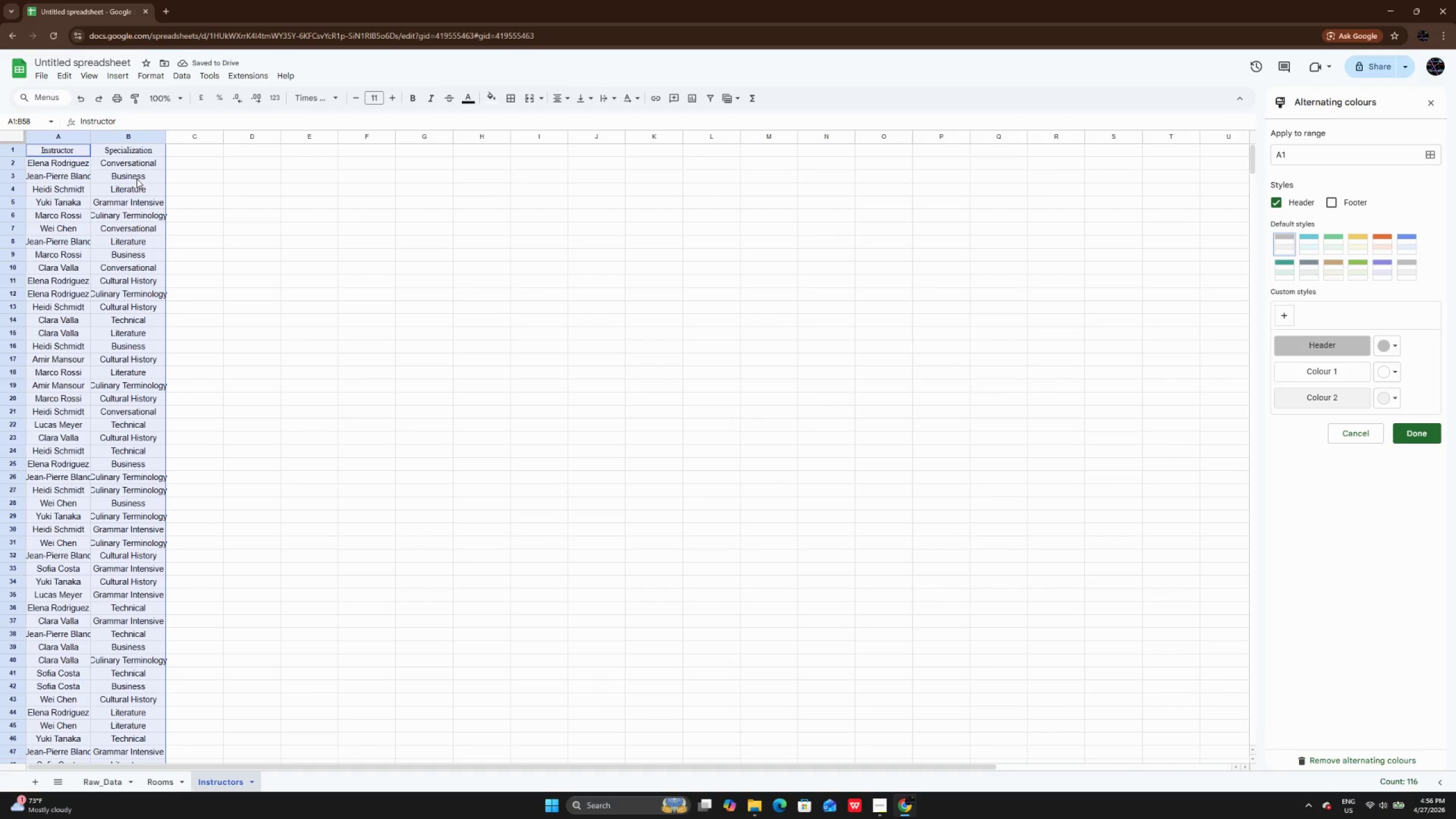 
left_click([136, 167])
 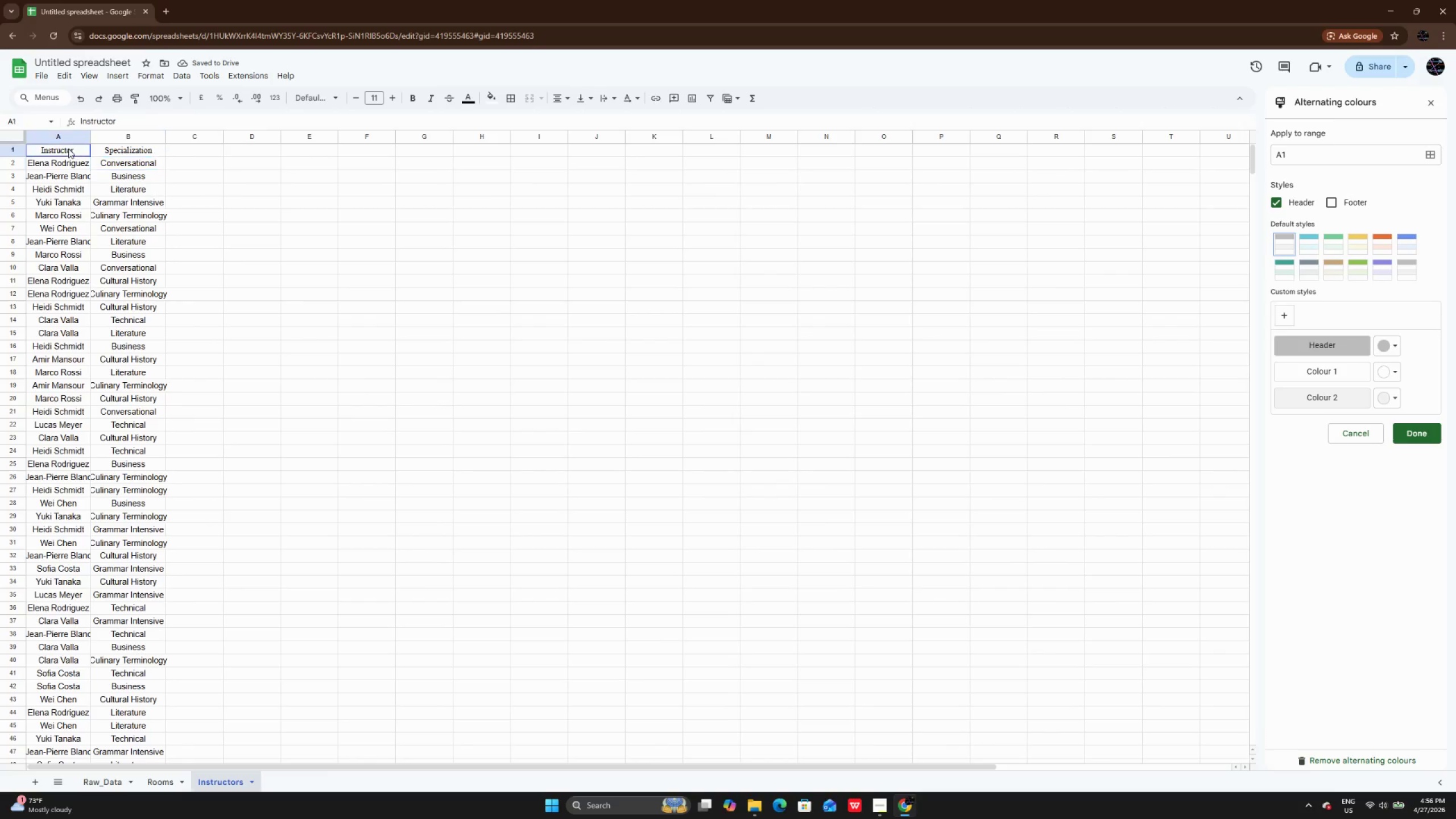 
left_click_drag(start_coordinate=[68, 148], to_coordinate=[139, 152])
 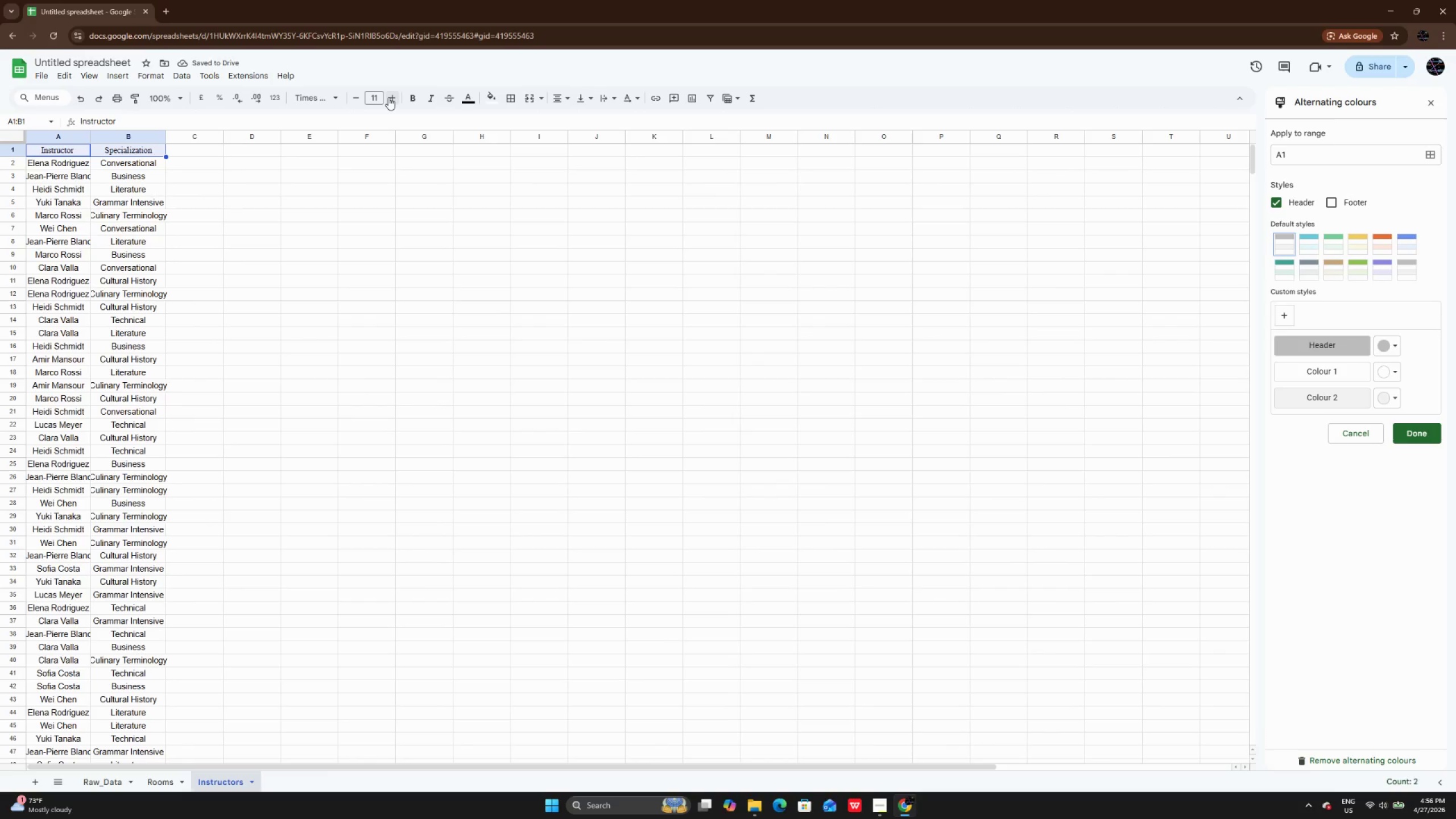 
left_click([388, 97])
 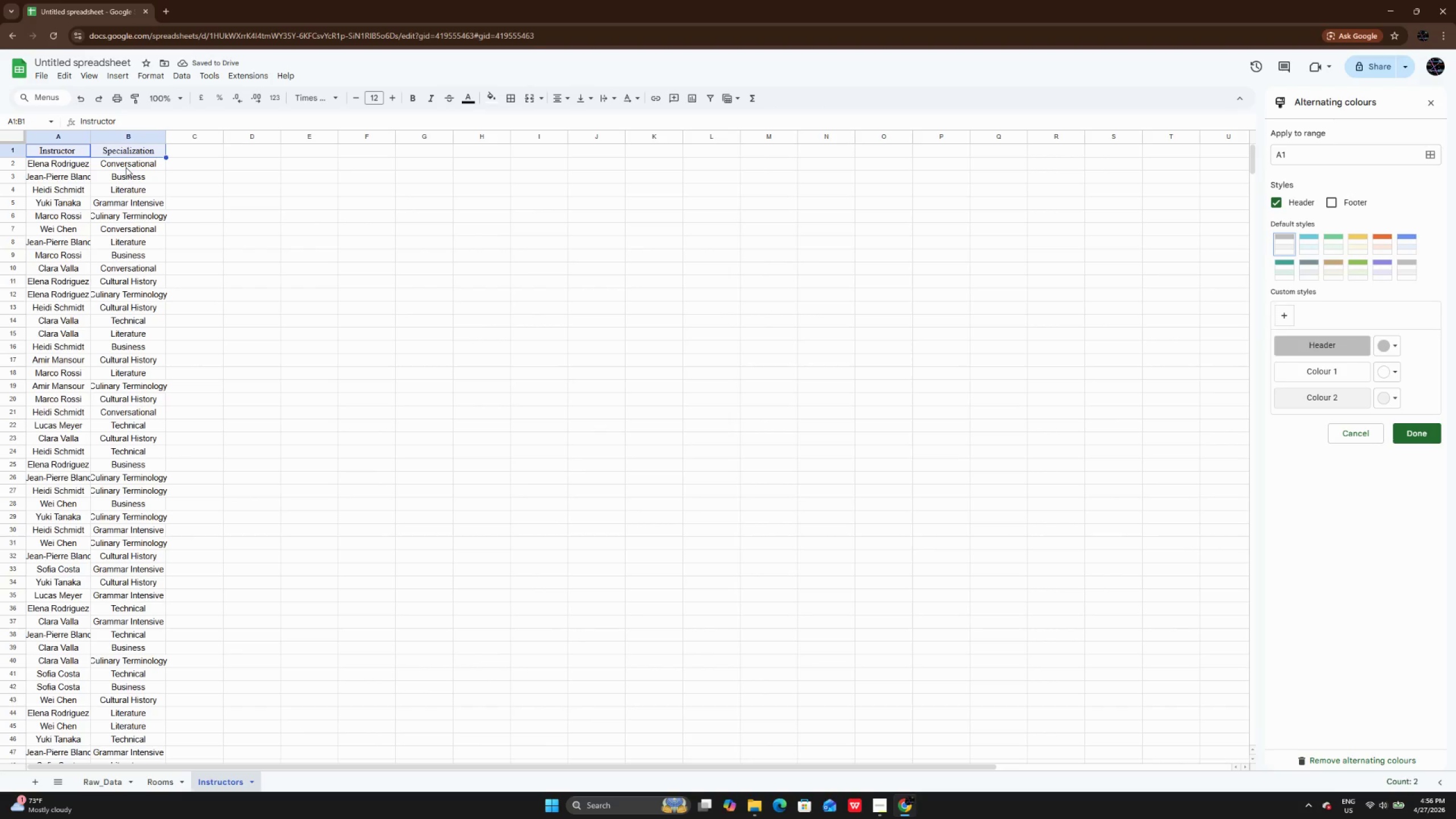 
wait(5.89)
 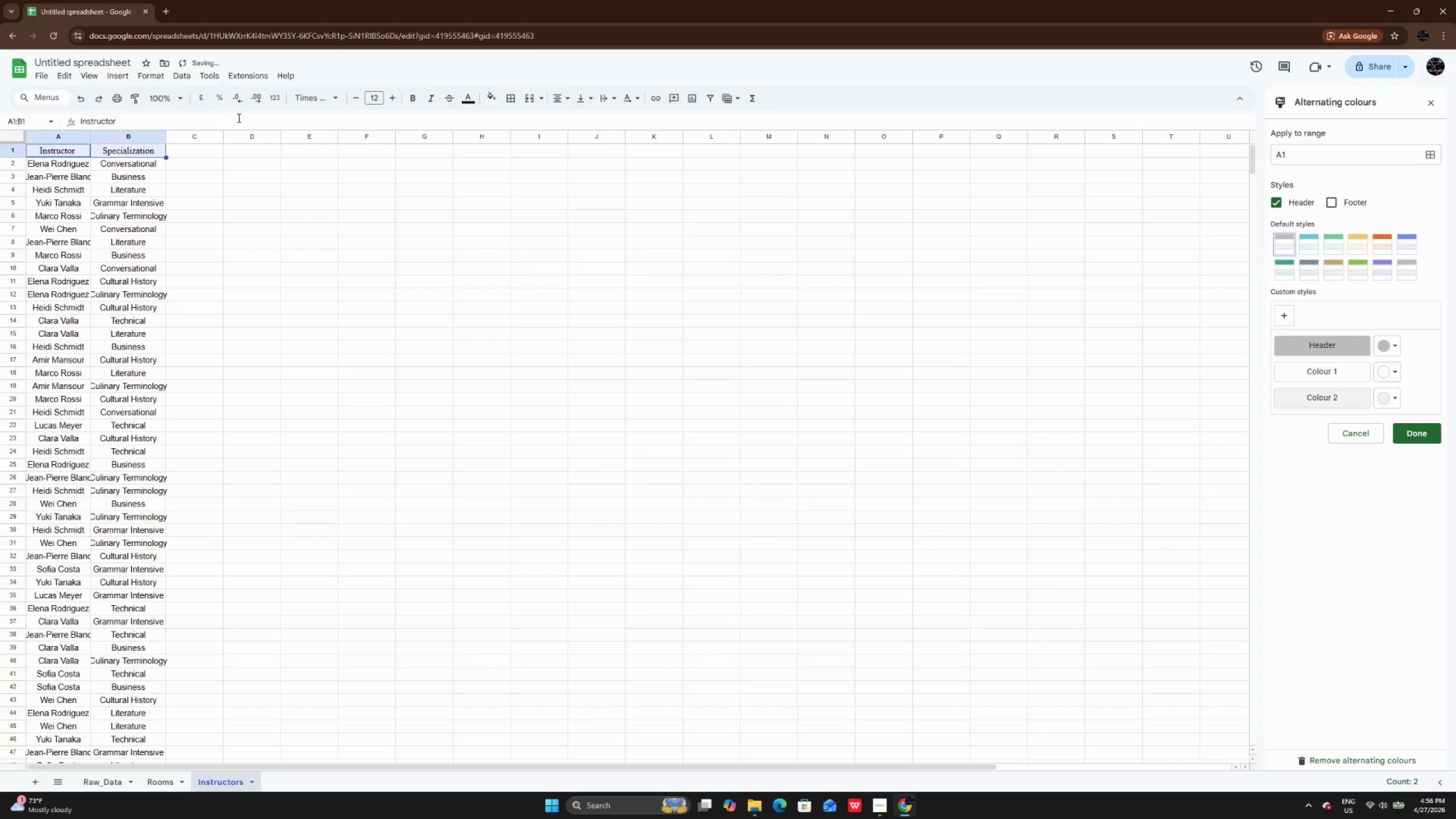 
left_click_drag(start_coordinate=[77, 166], to_coordinate=[135, 692])
 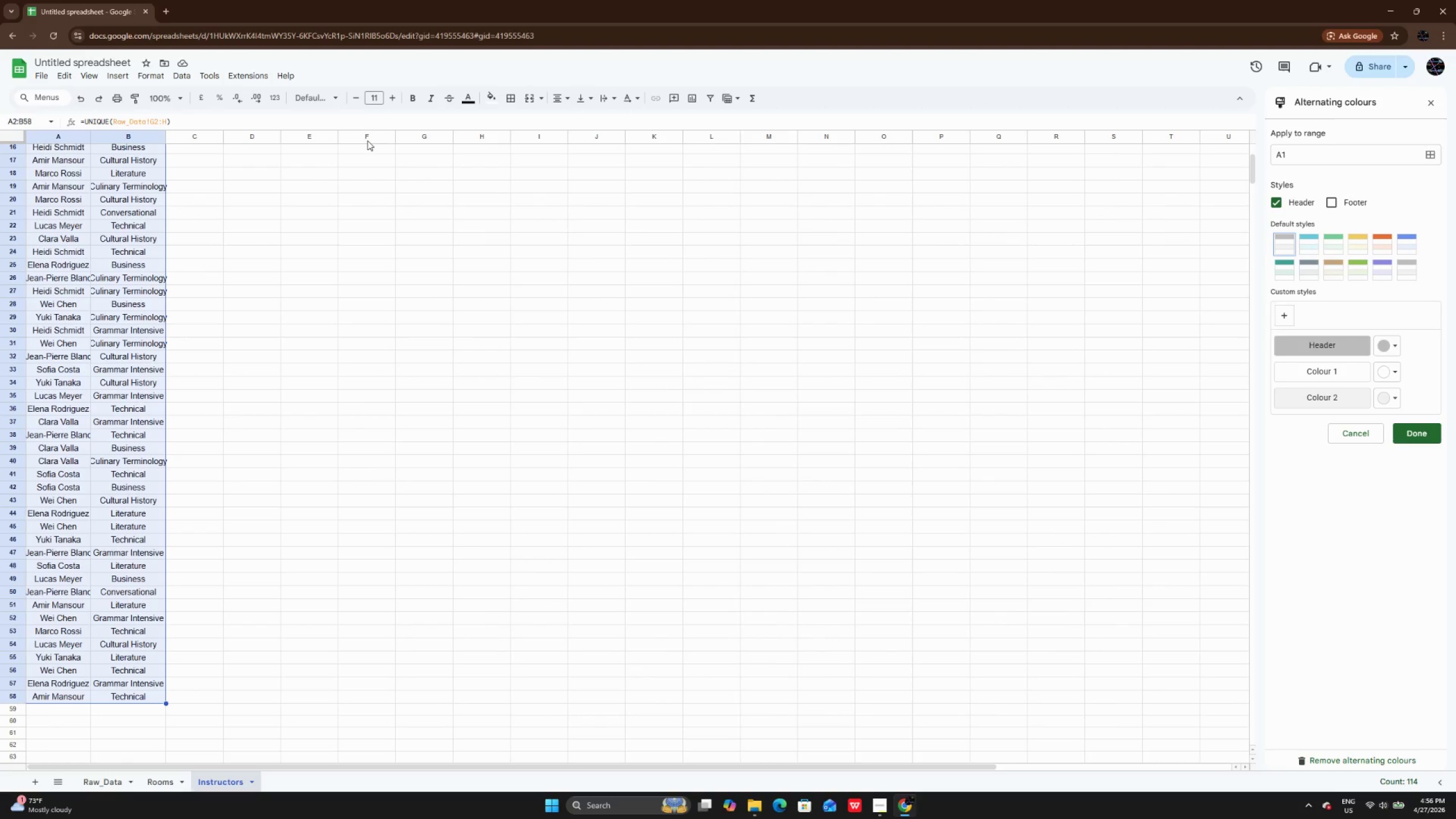 
left_click([320, 90])
 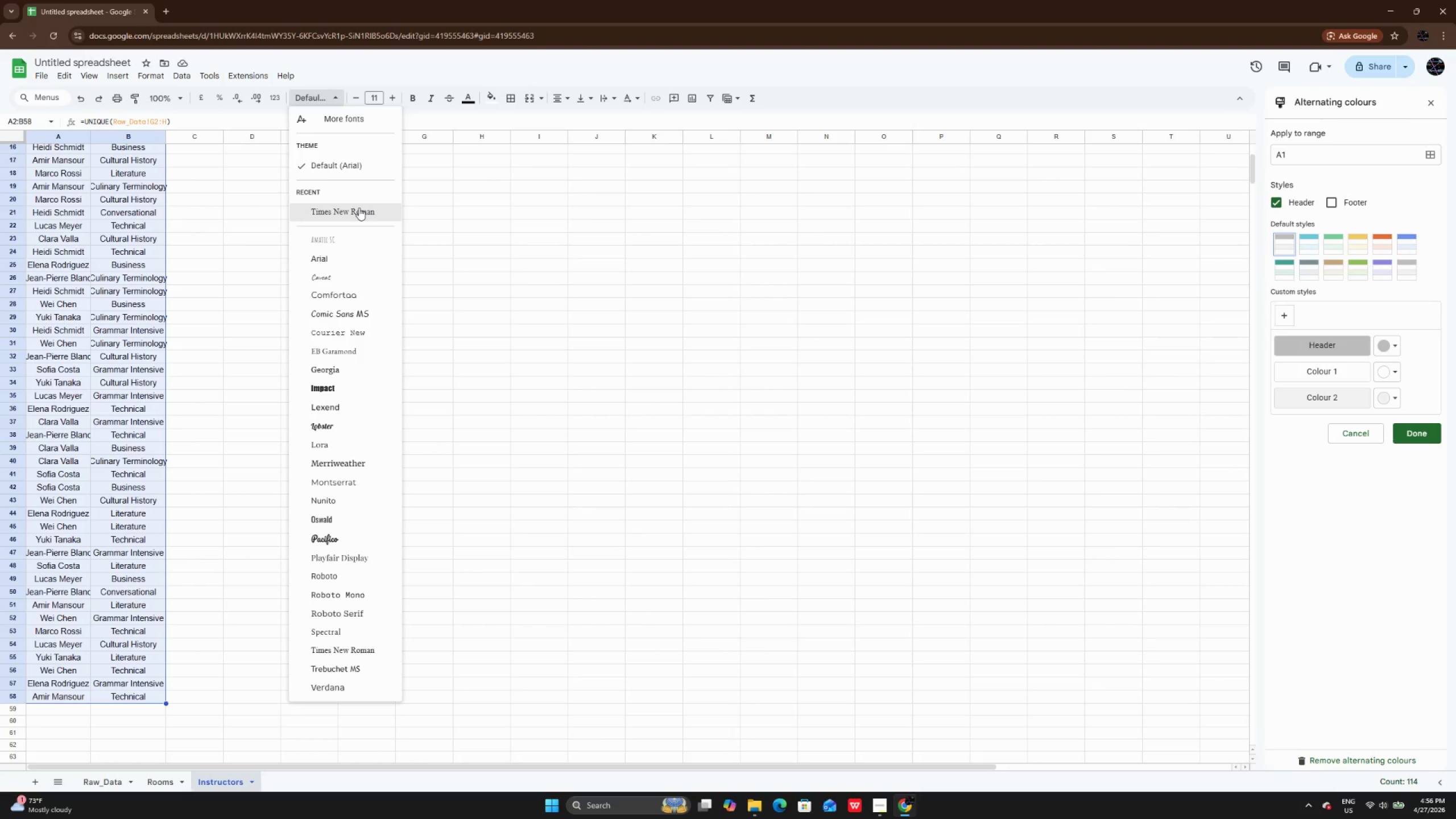 
double_click([355, 218])
 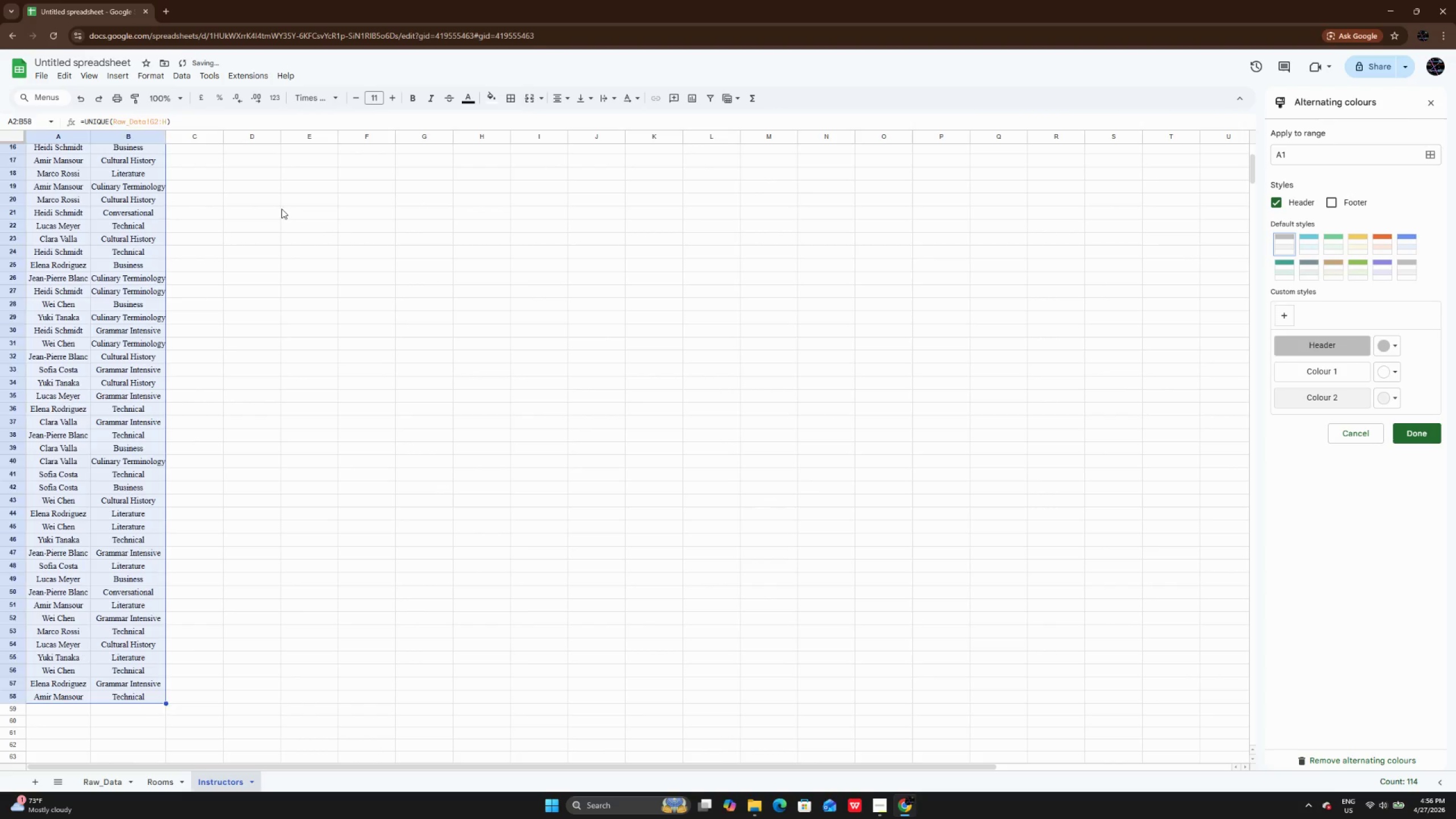 
left_click([282, 209])
 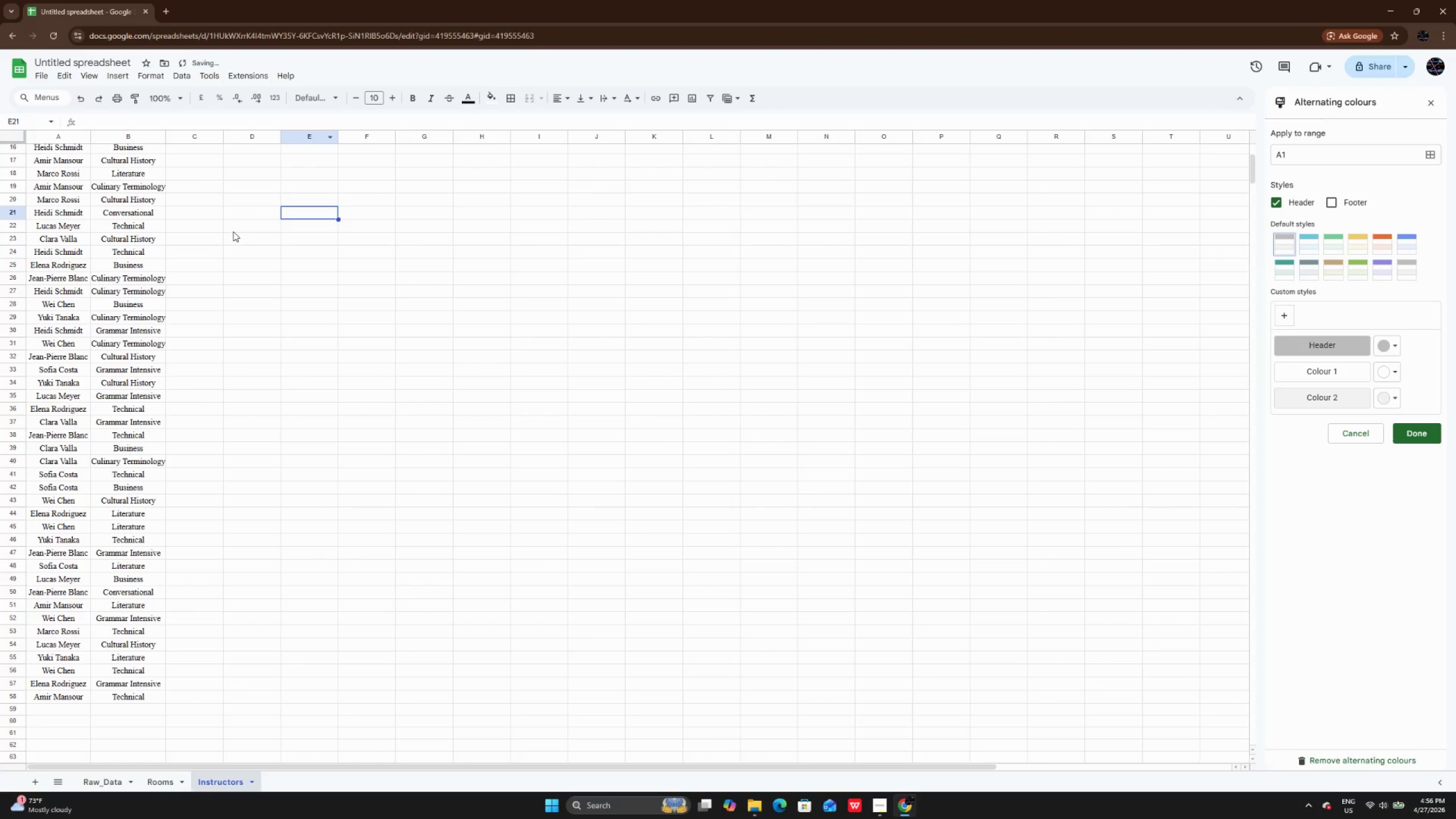 
scroll: coordinate [210, 229], scroll_direction: up, amount: 11.0
 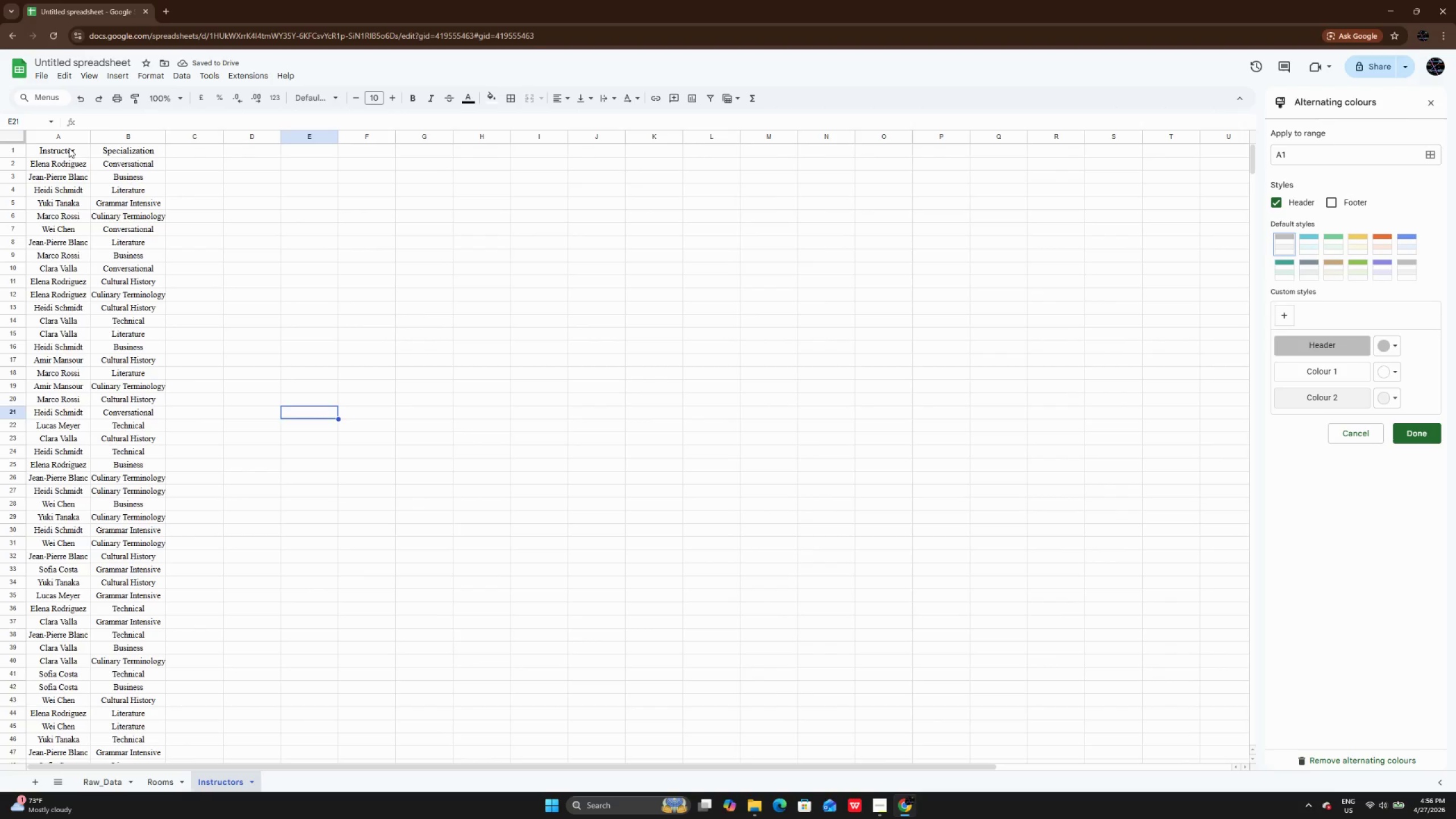 
left_click_drag(start_coordinate=[69, 148], to_coordinate=[111, 474])
 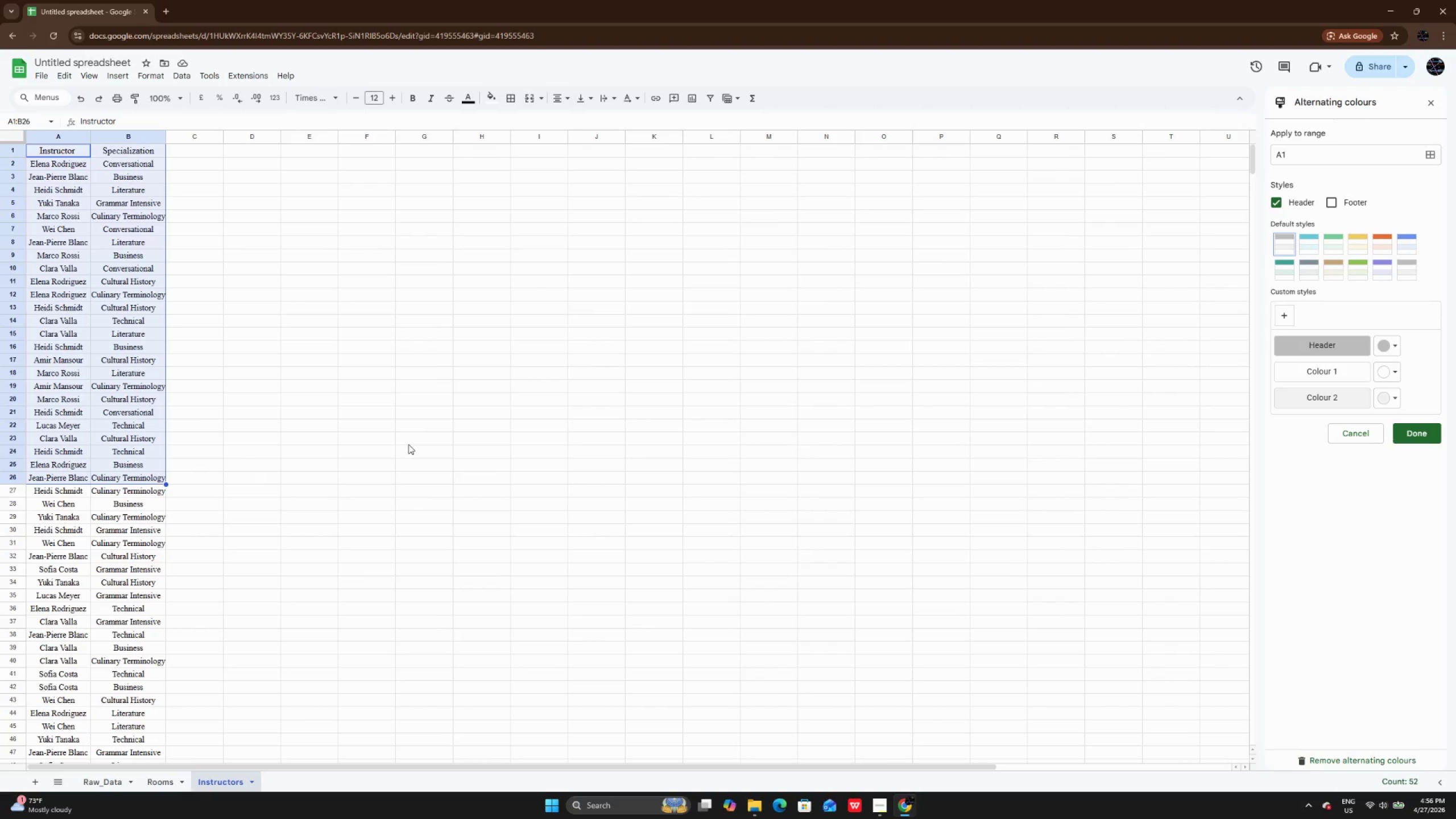 
left_click([408, 444])
 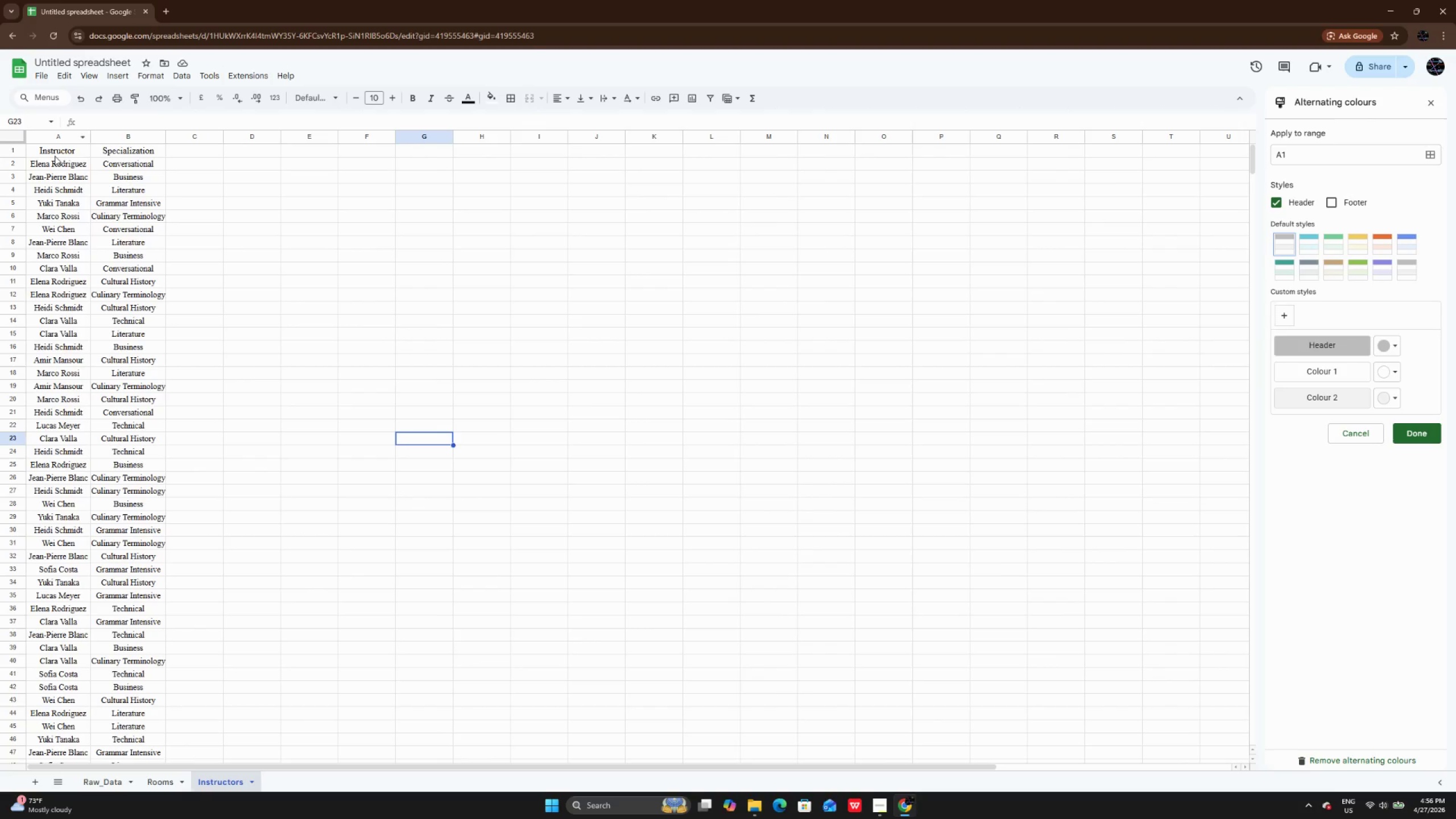 
left_click([55, 152])
 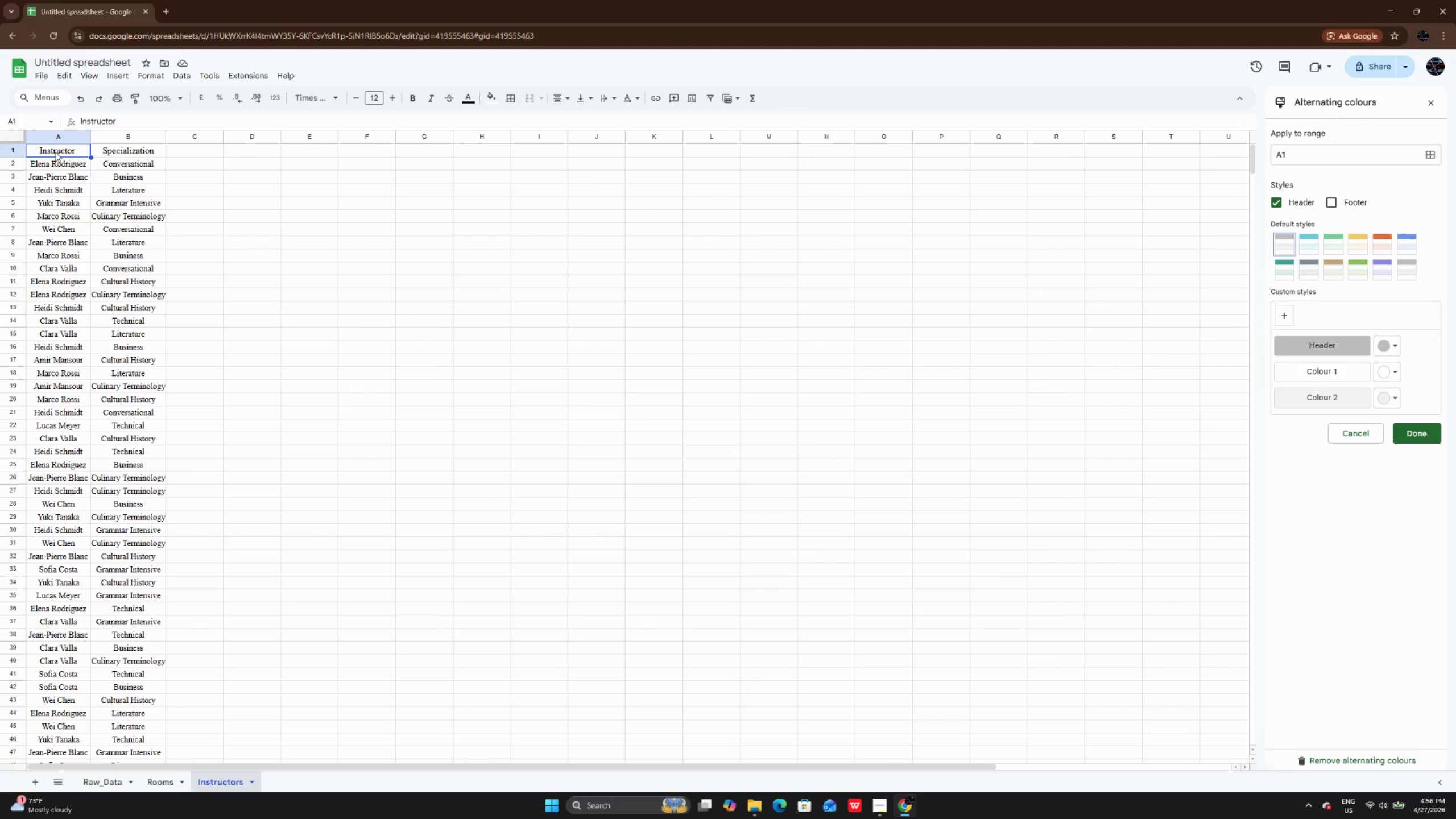 
key(Control+ControlLeft)
 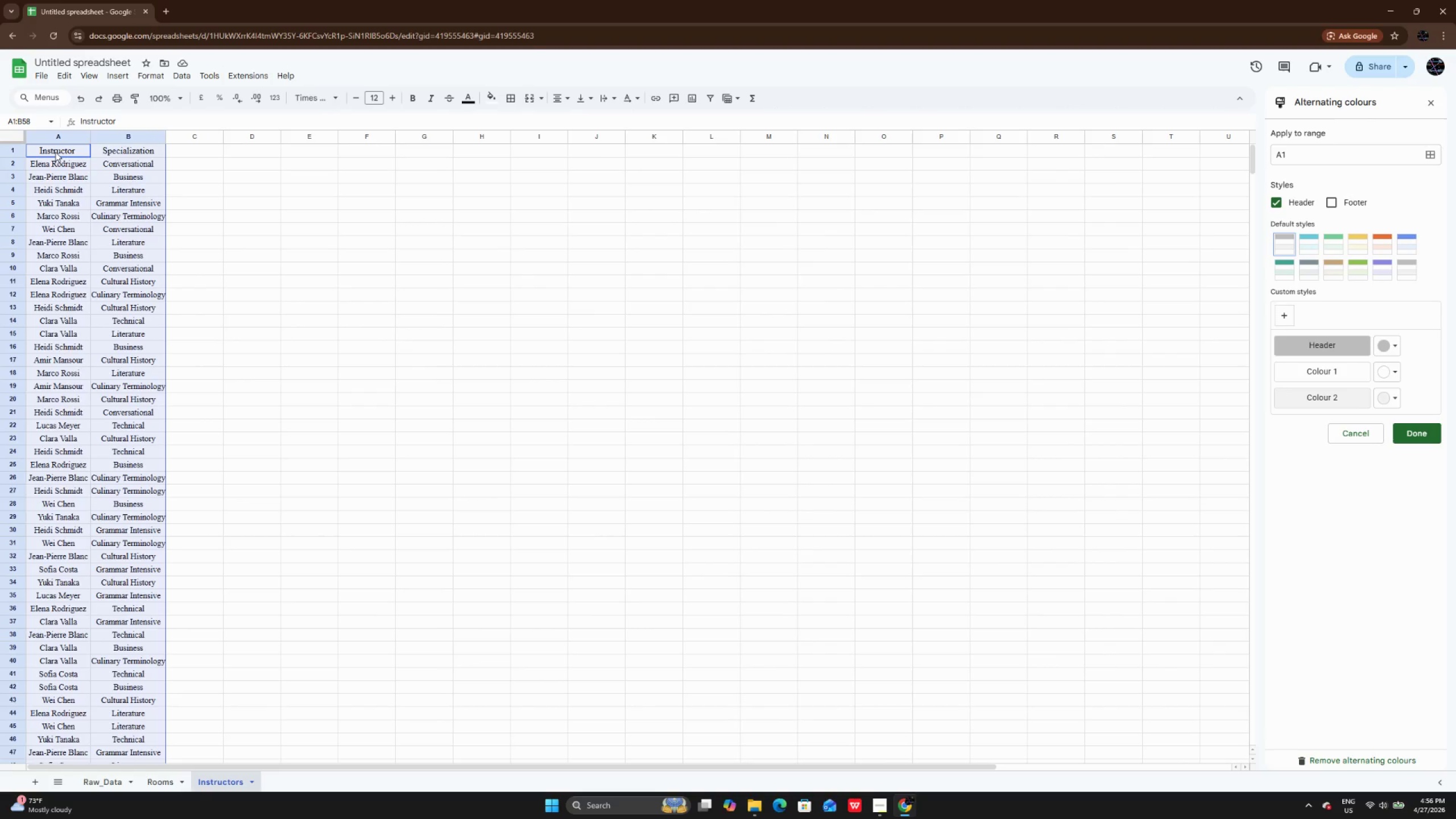 
key(Control+A)
 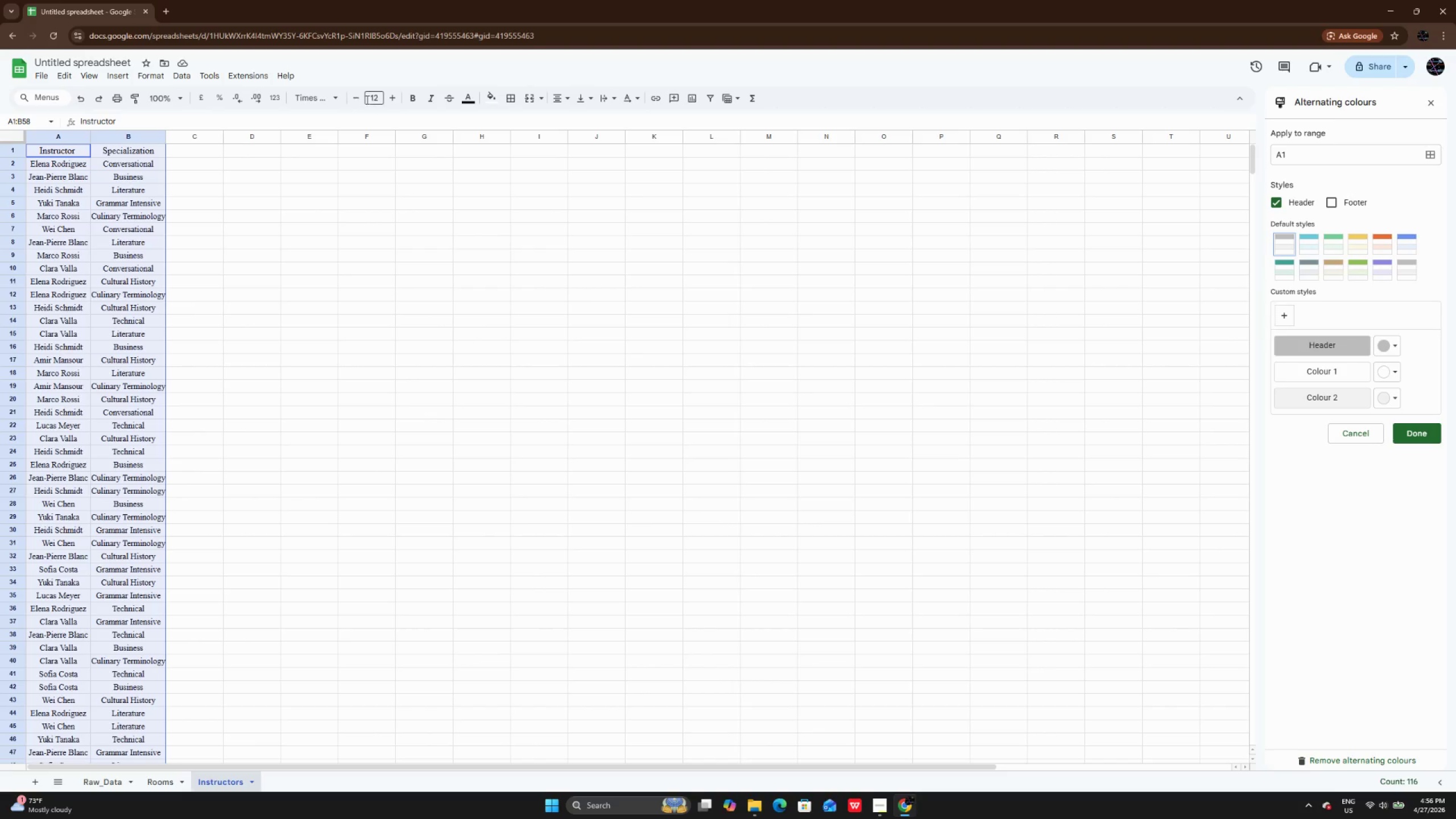 
left_click([377, 98])
 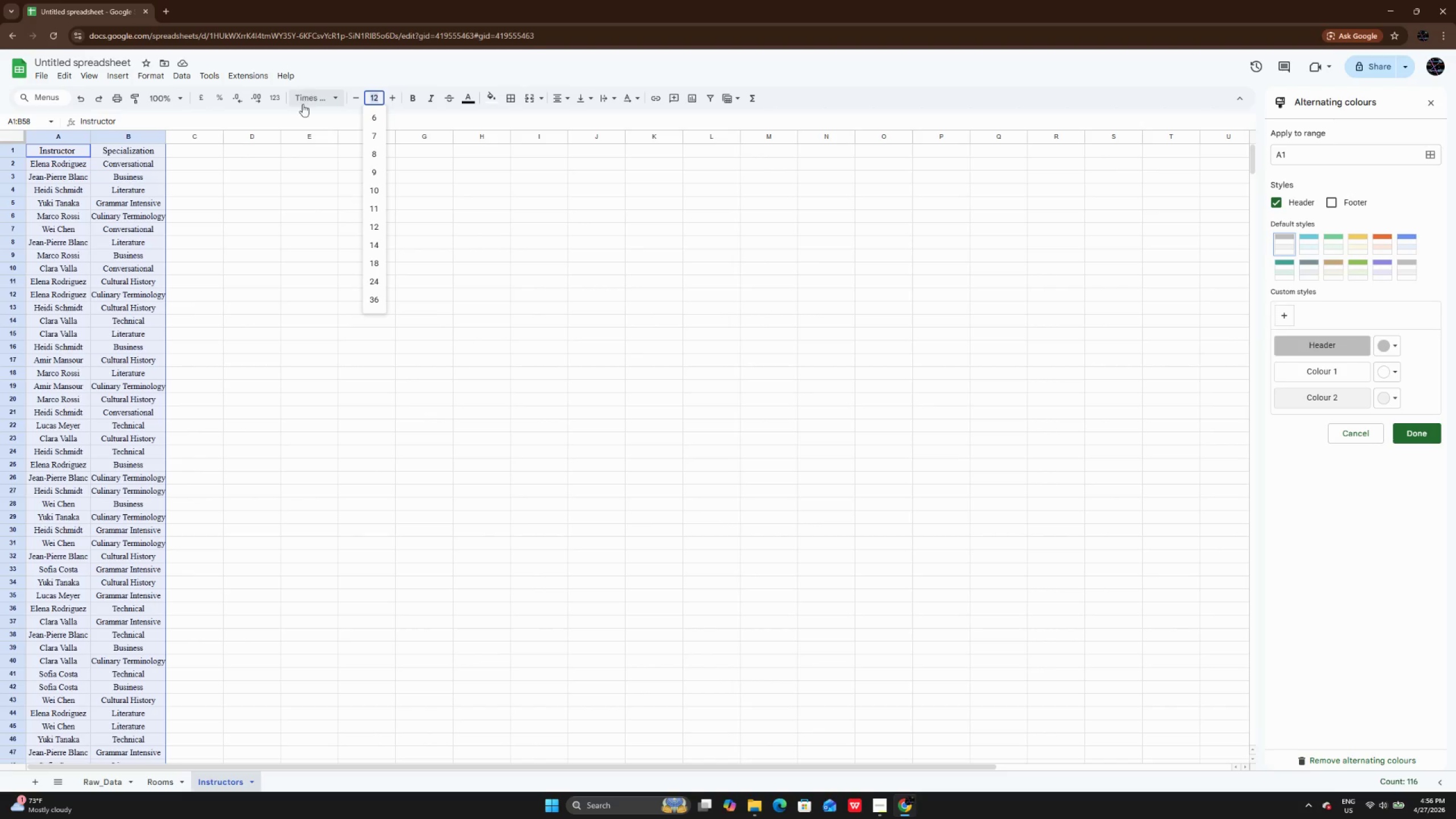 
left_click([307, 105])
 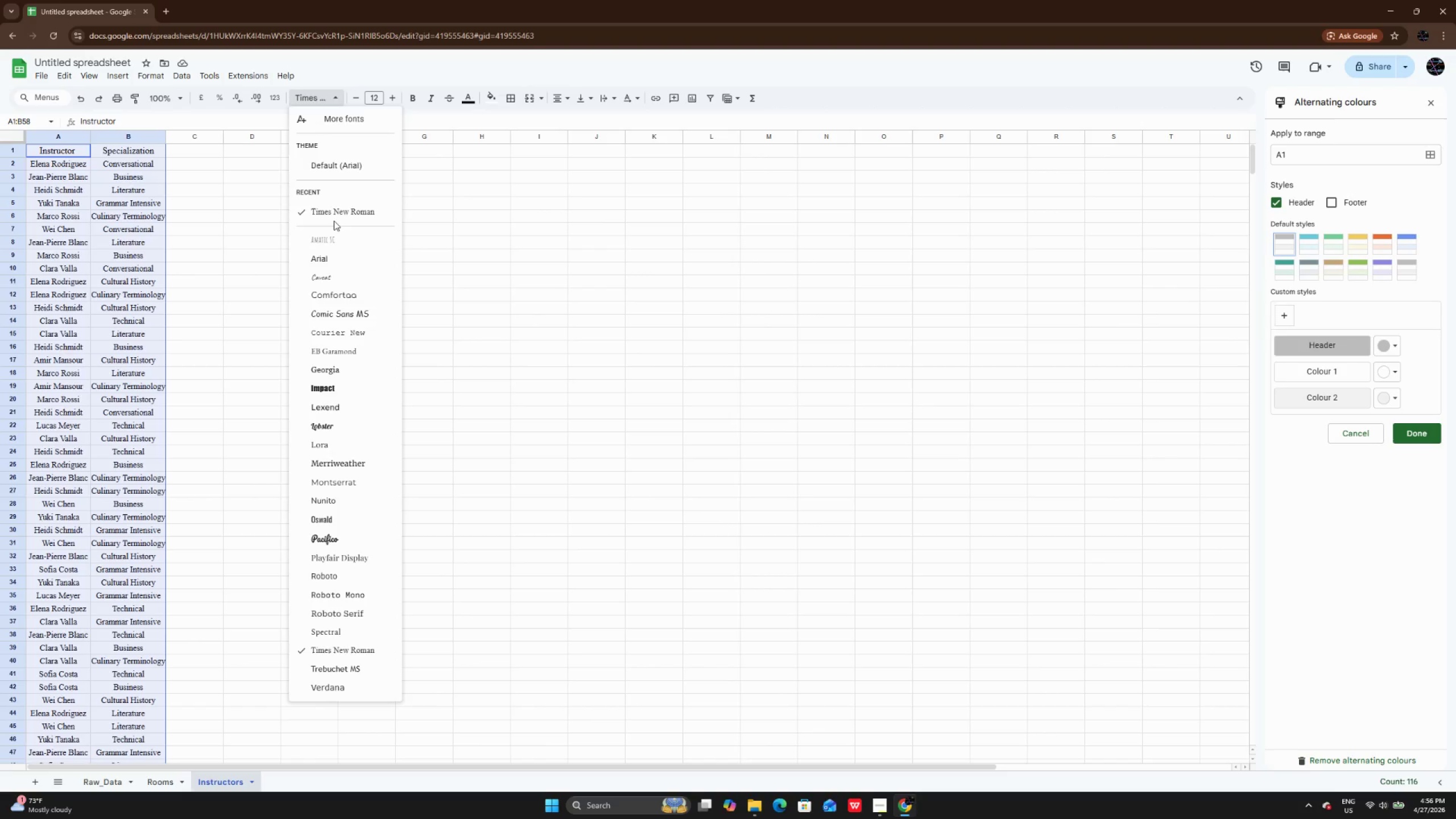 
left_click([334, 209])
 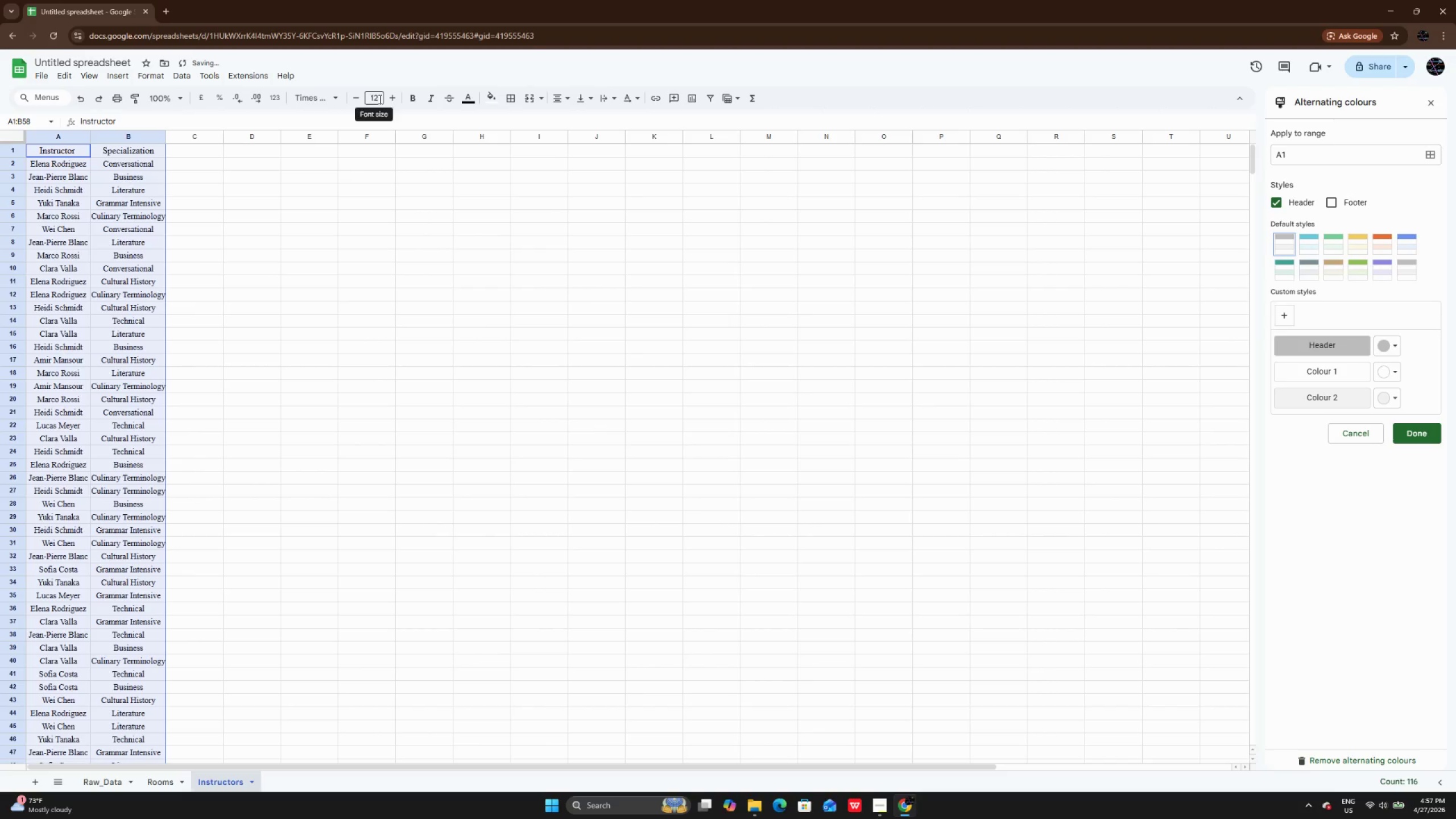 
left_click([379, 99])
 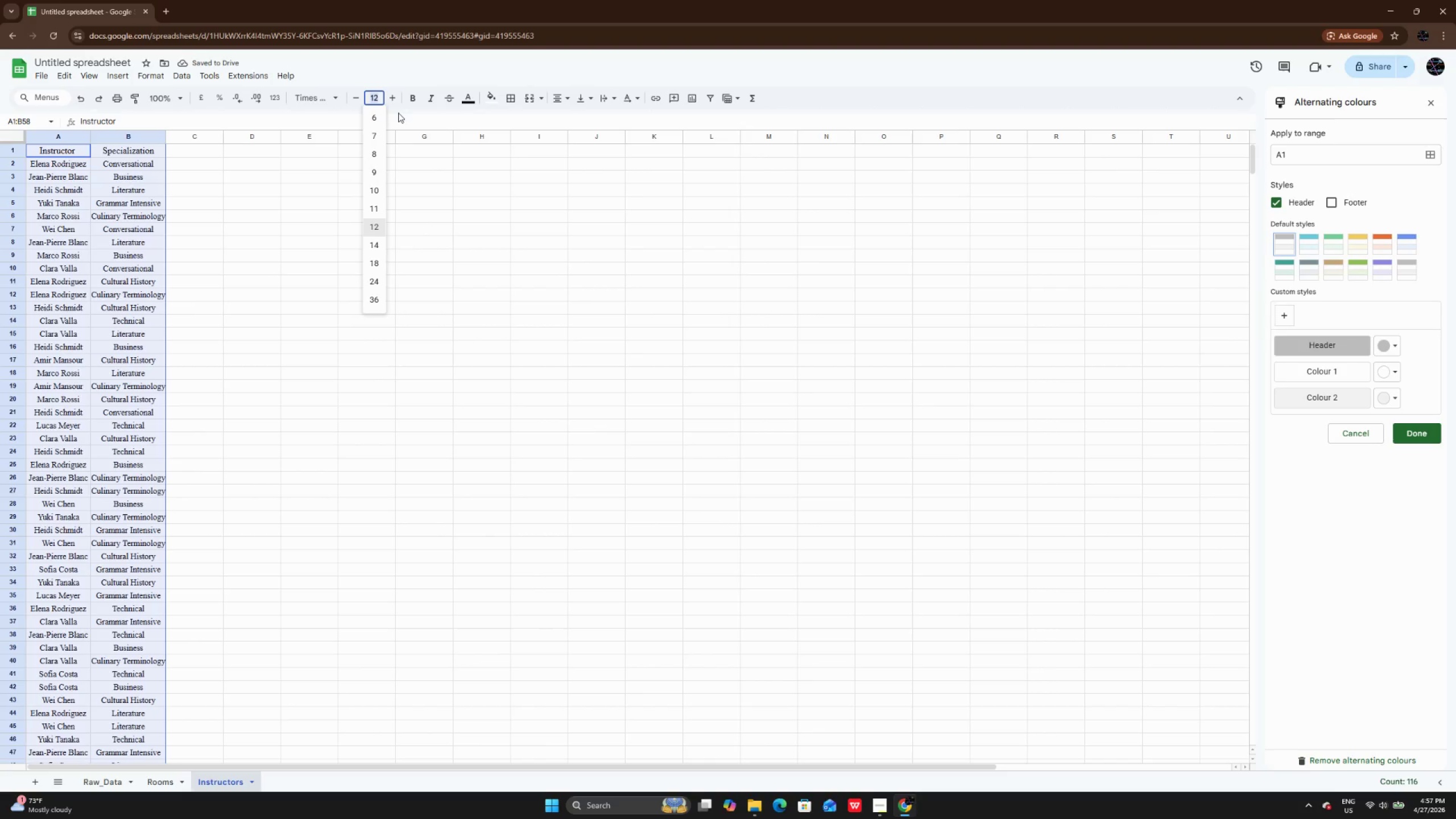 
key(Backspace)
type(12)
 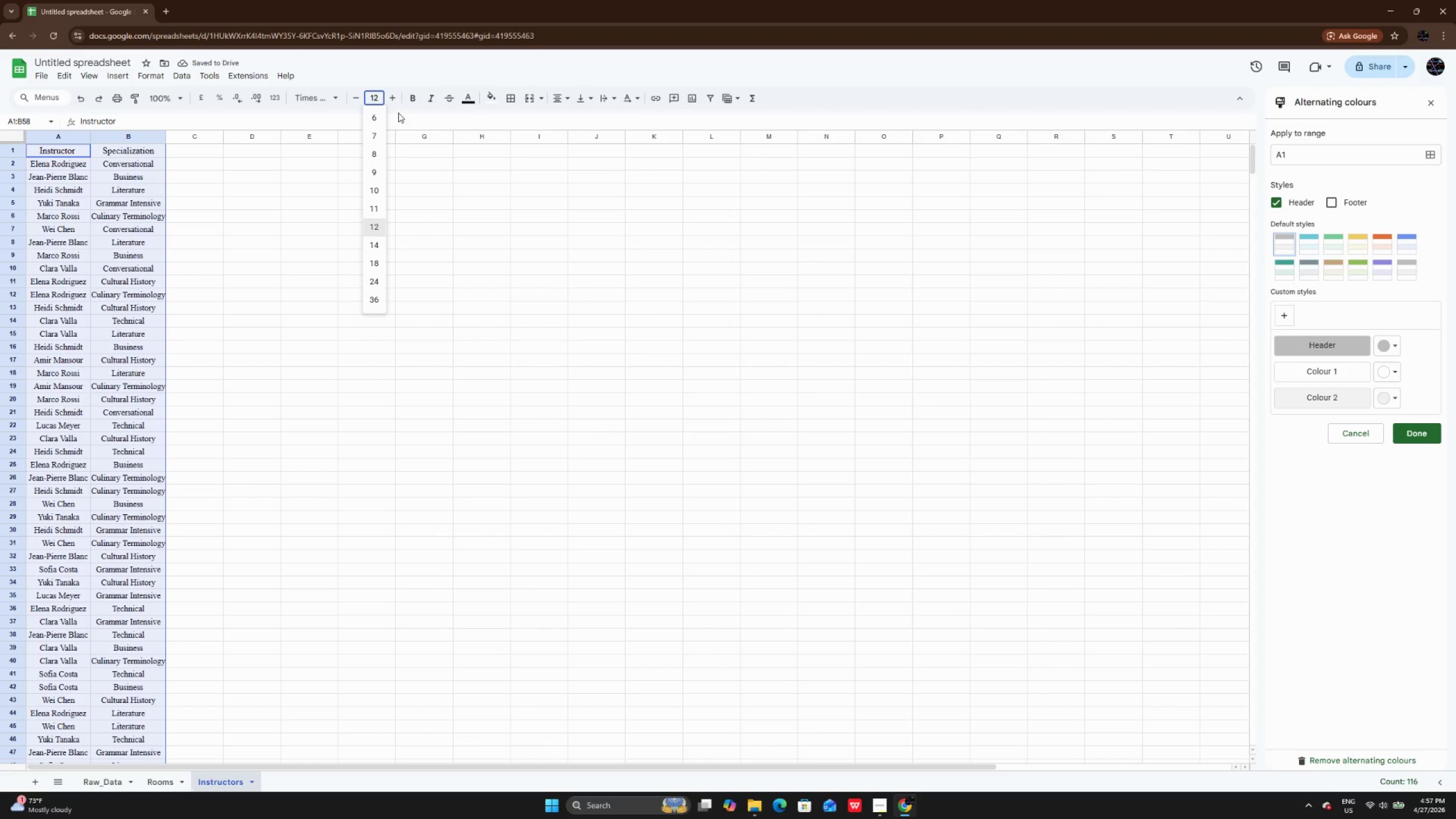 
key(Enter)
 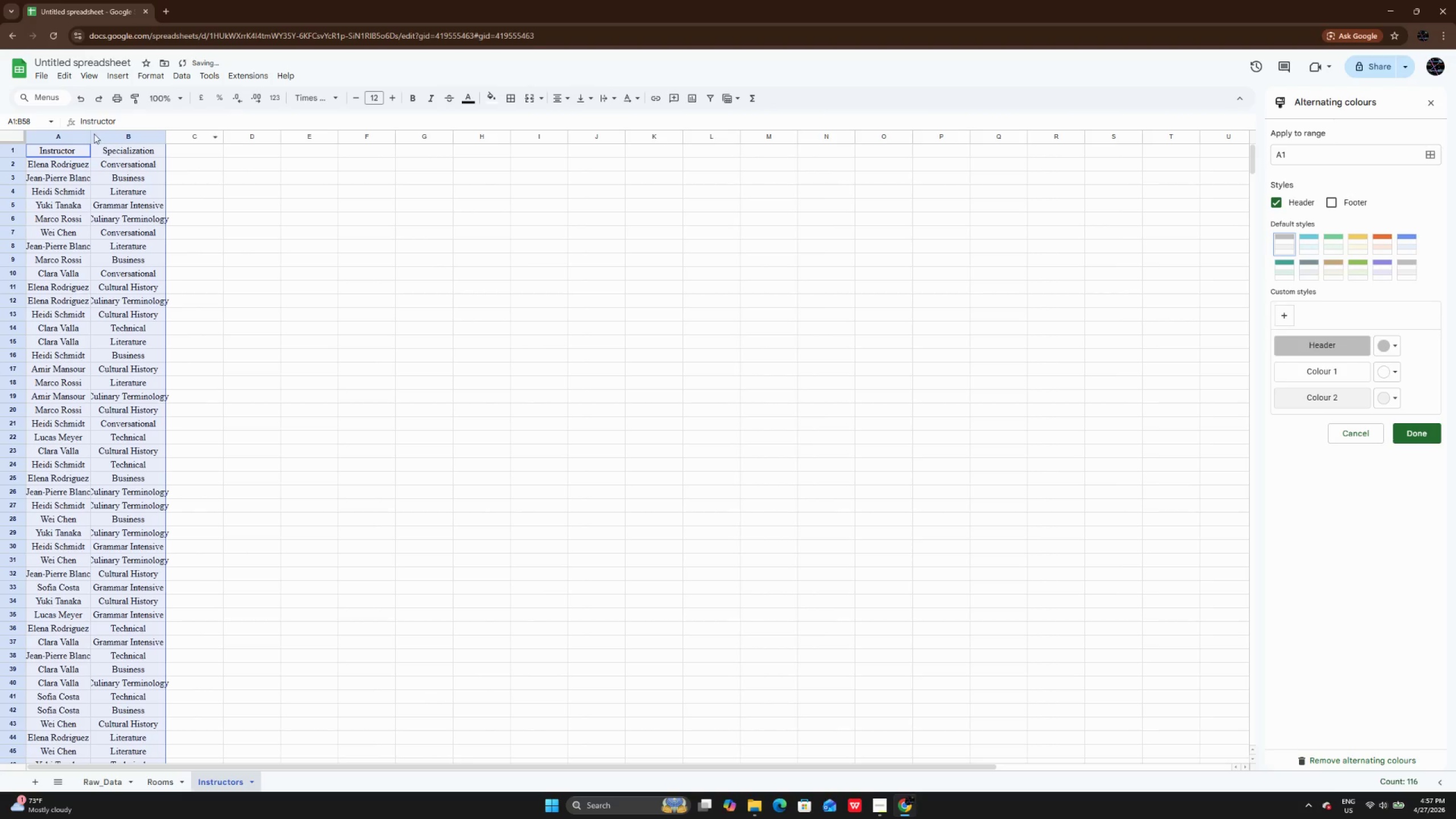 
double_click([92, 134])
 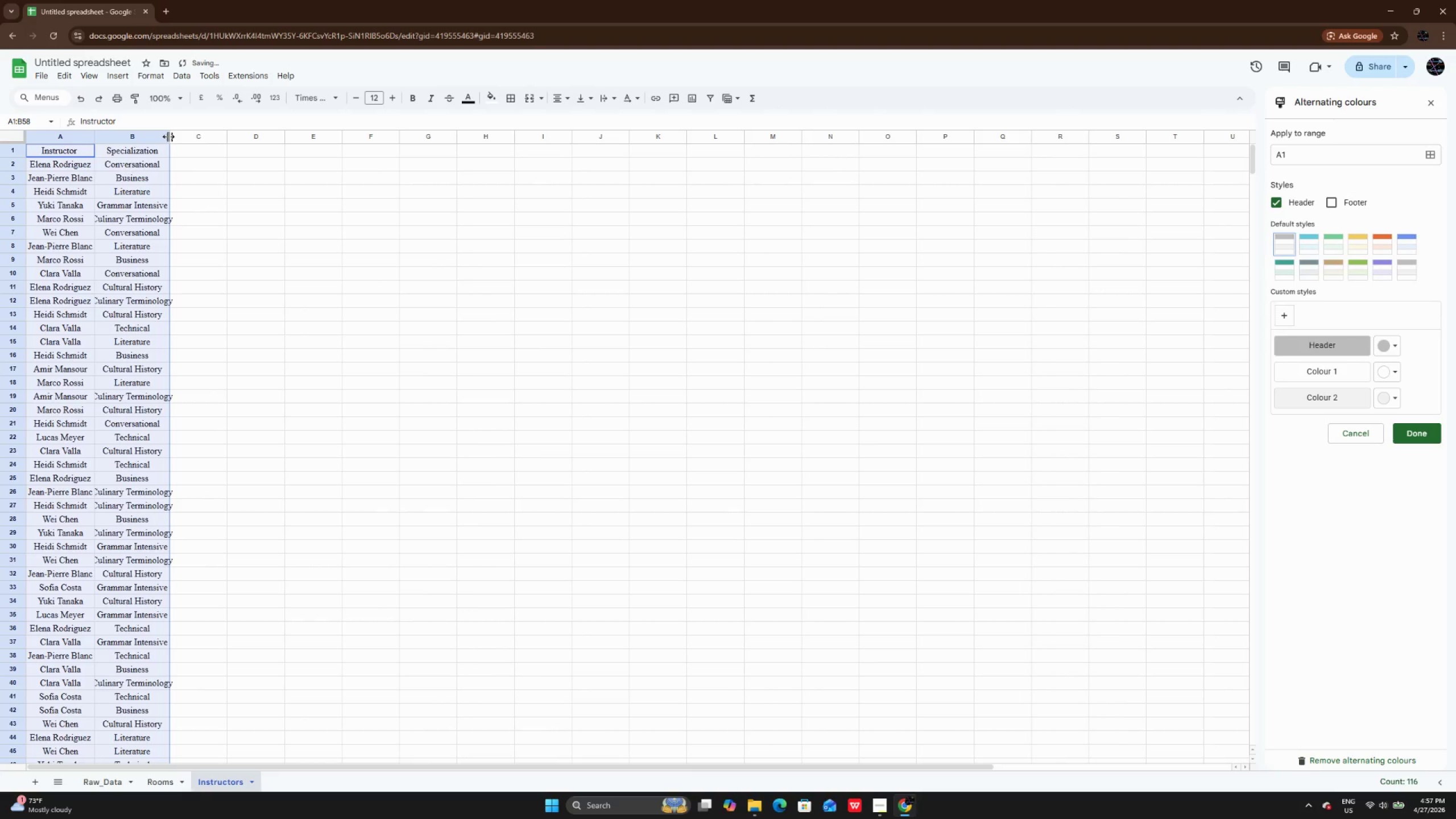 
double_click([168, 136])
 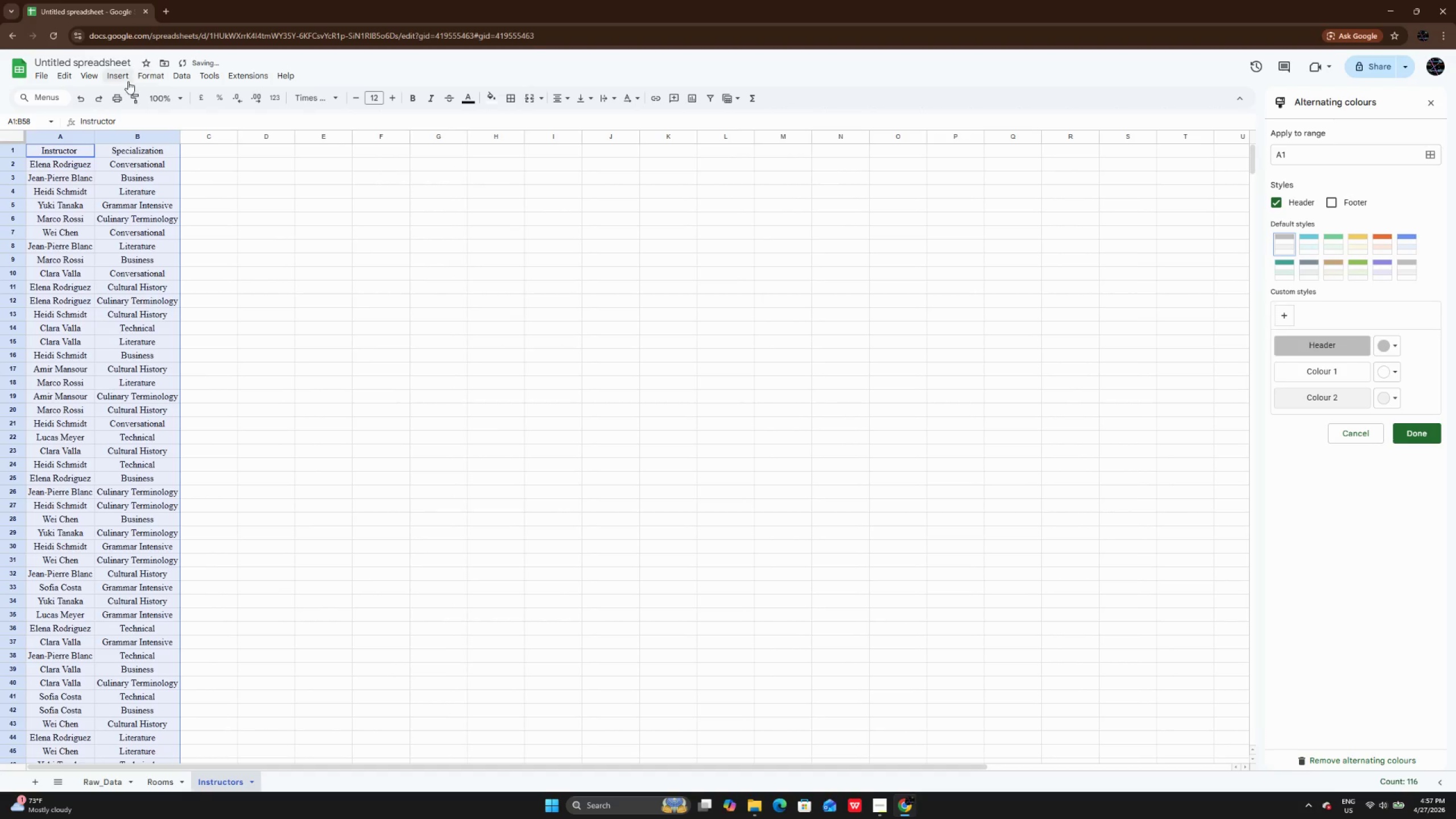 
left_click([138, 77])
 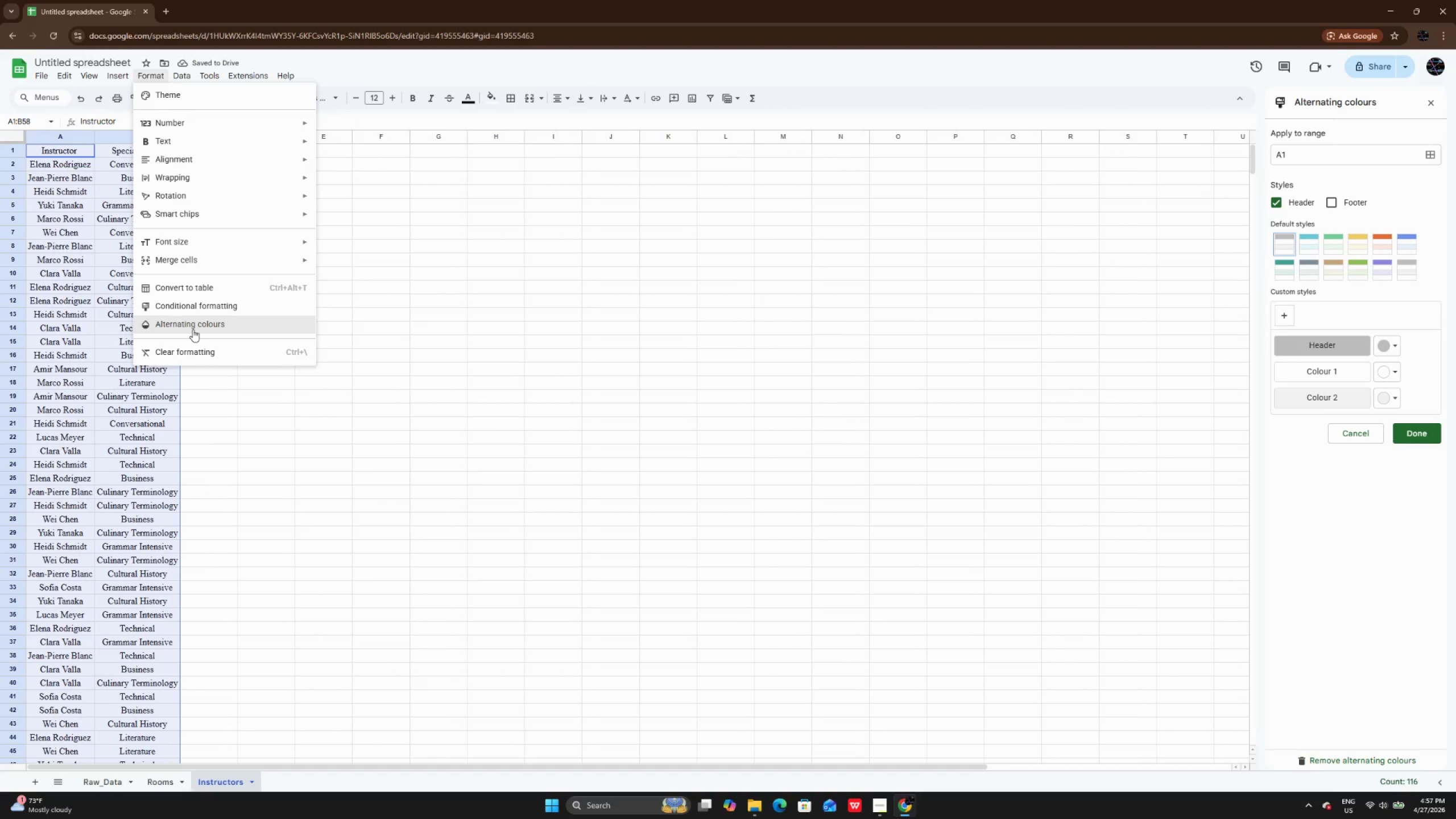 
left_click([193, 329])
 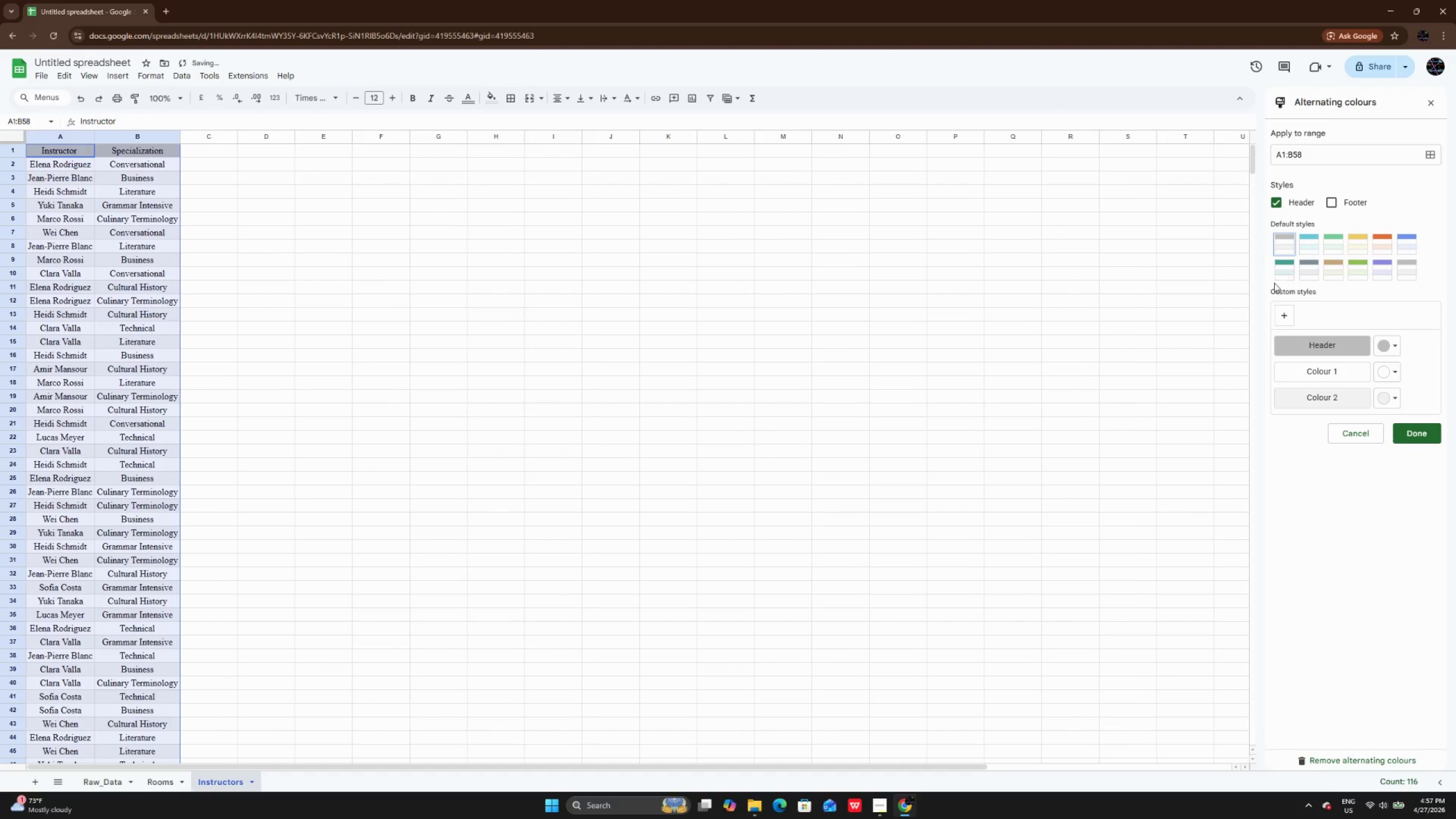 
left_click([1279, 277])
 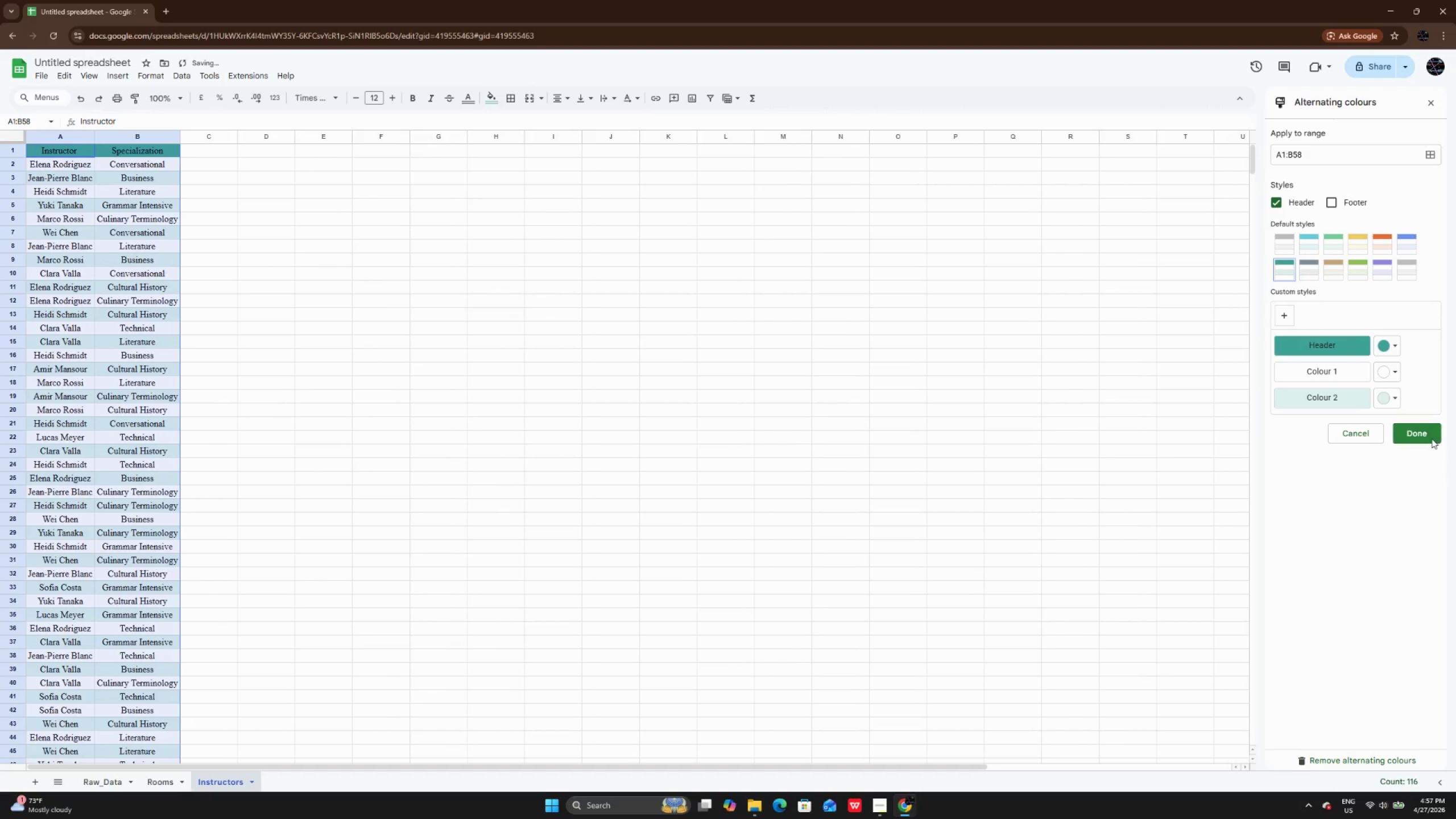 
left_click([1430, 437])
 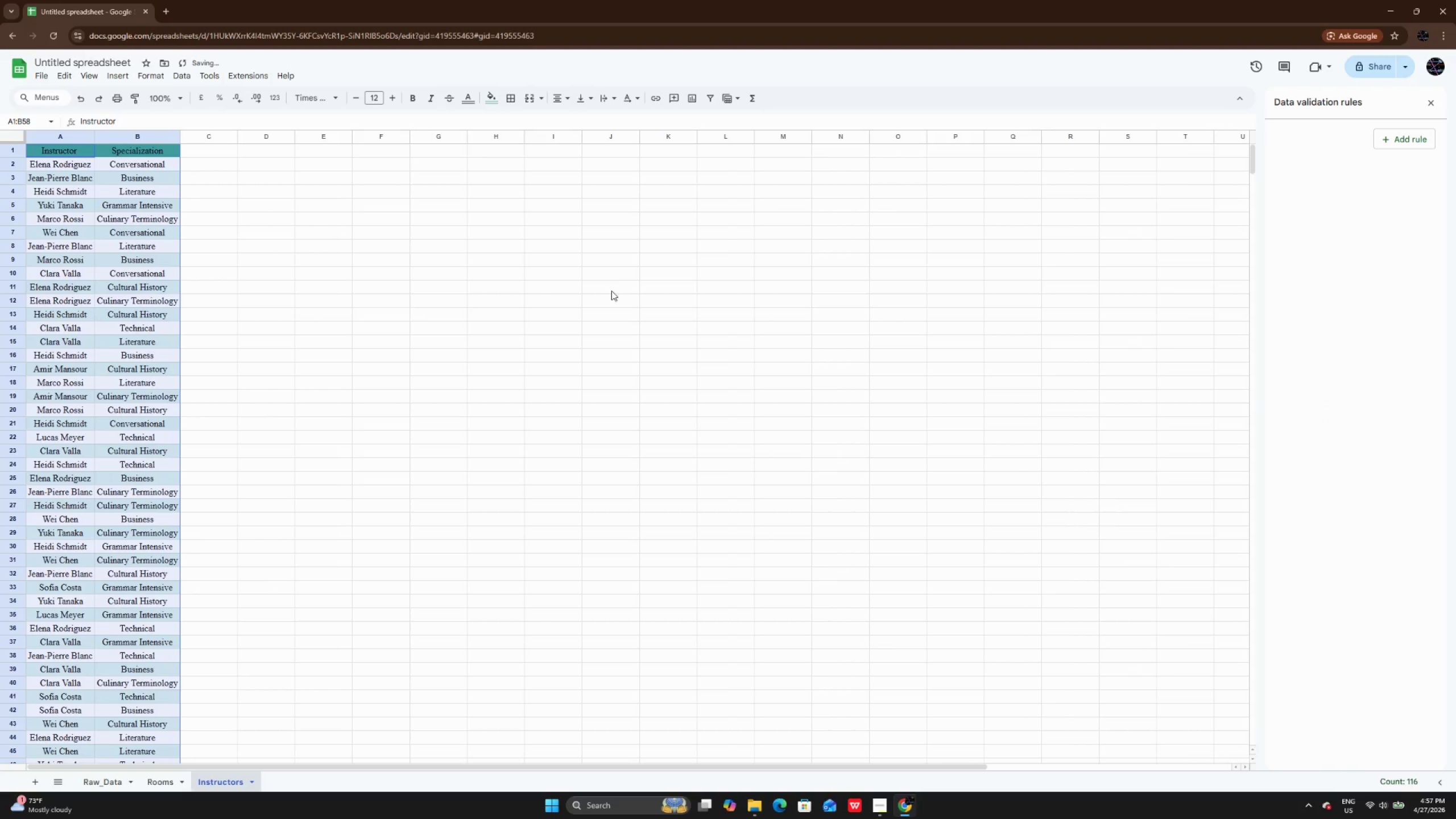 
left_click([606, 289])
 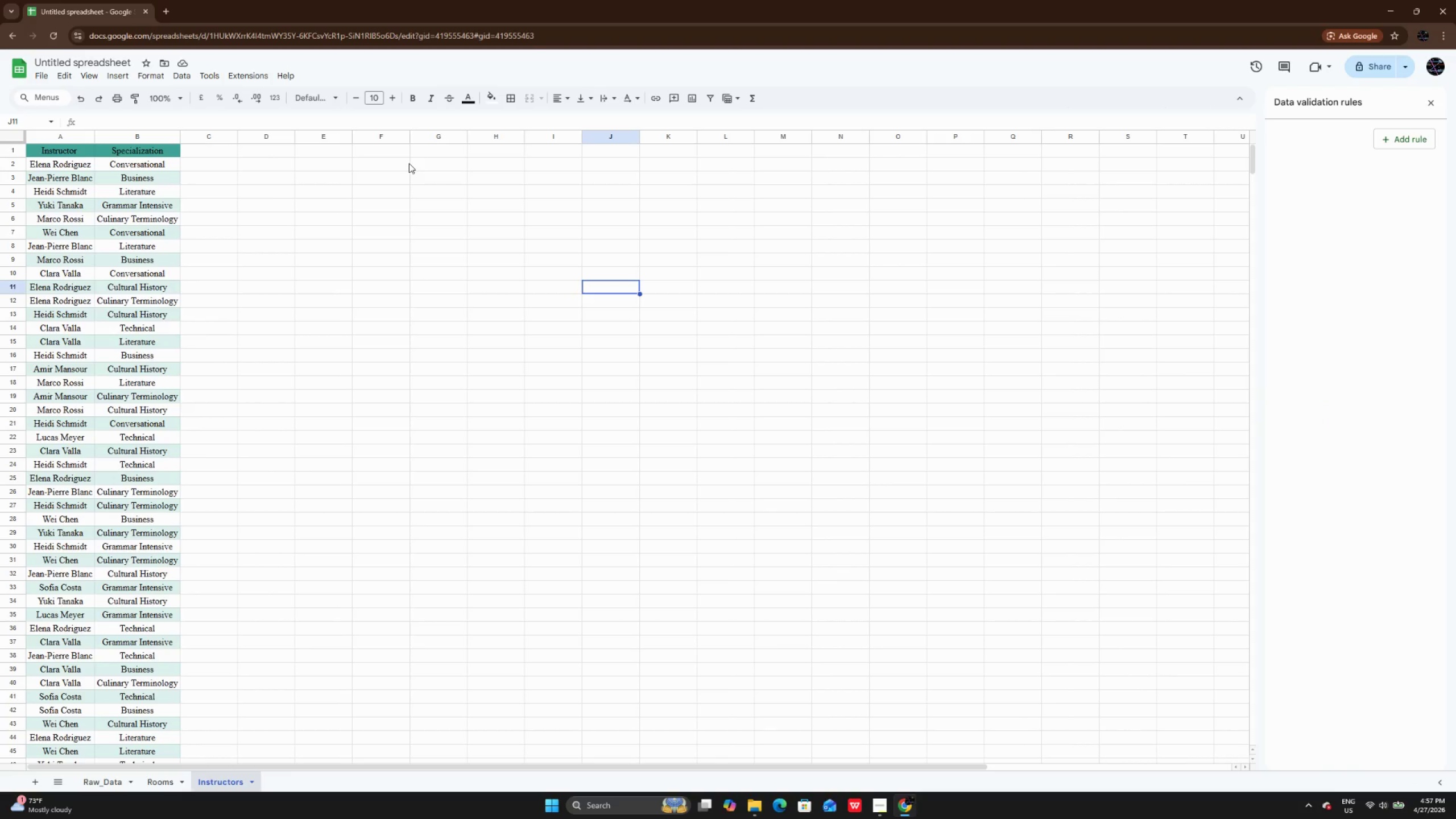 
wait(7.75)
 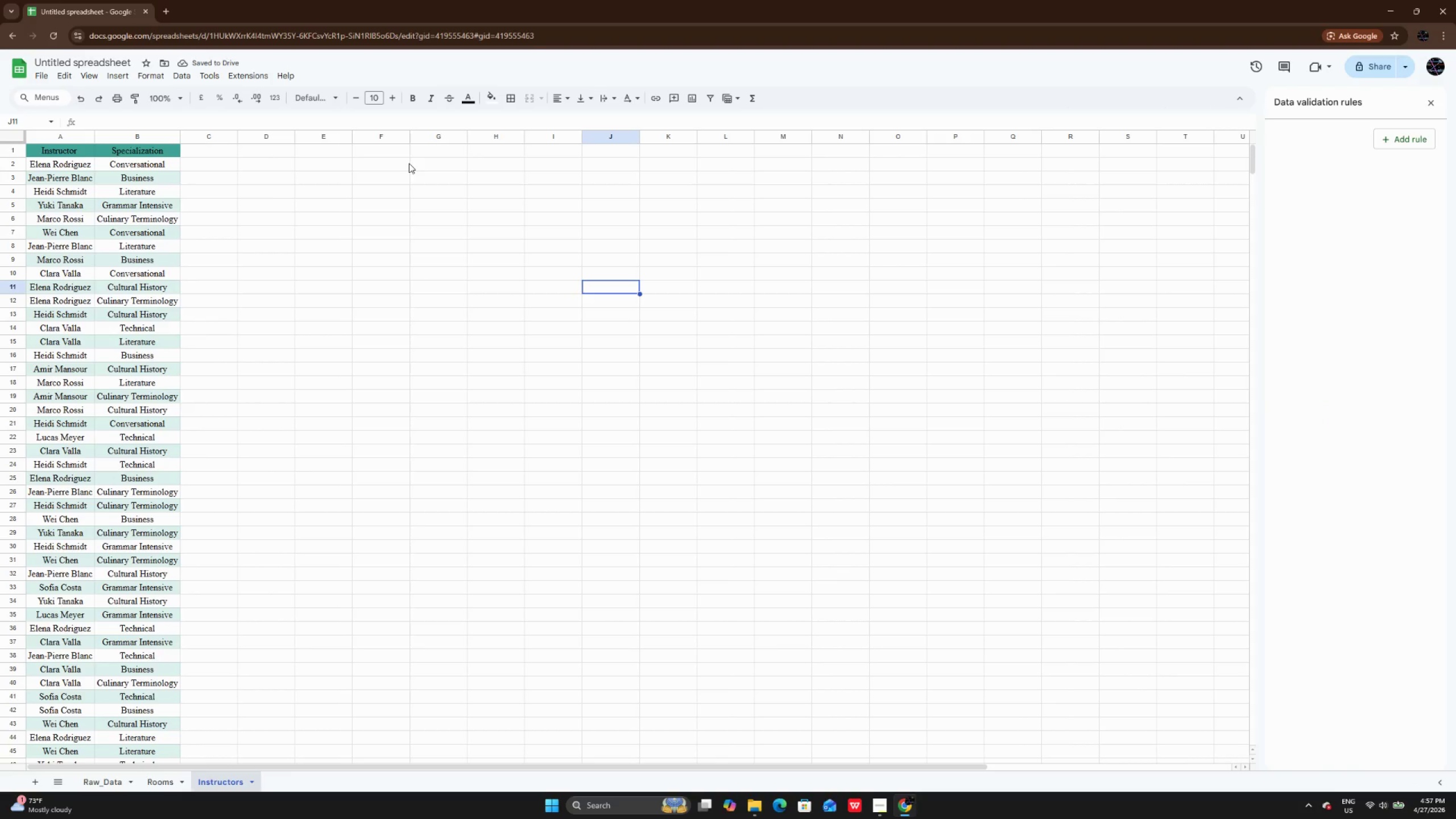 
left_click_drag(start_coordinate=[309, 331], to_coordinate=[309, 342])
 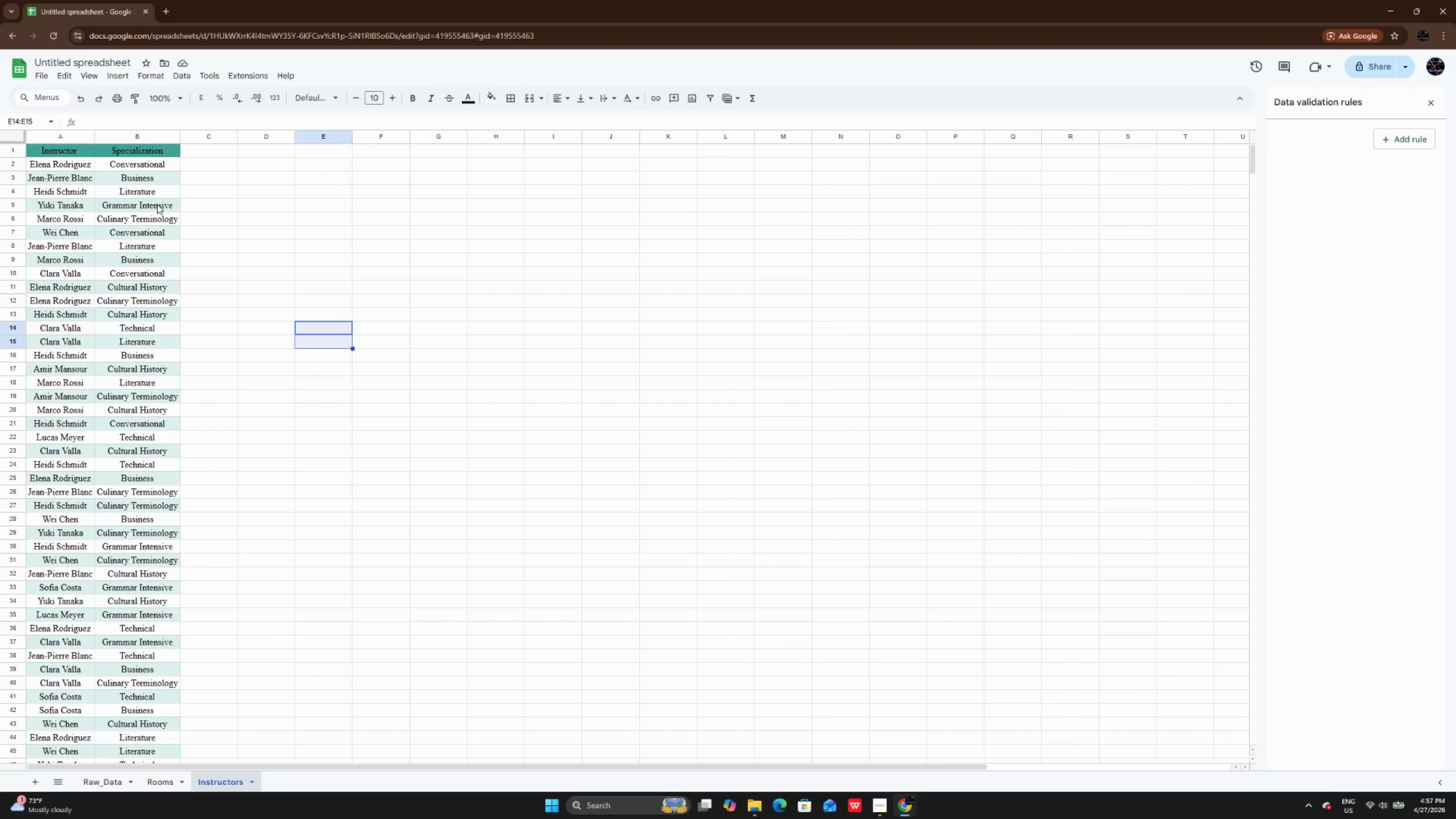 
scroll: coordinate [270, 359], scroll_direction: up, amount: 3.0
 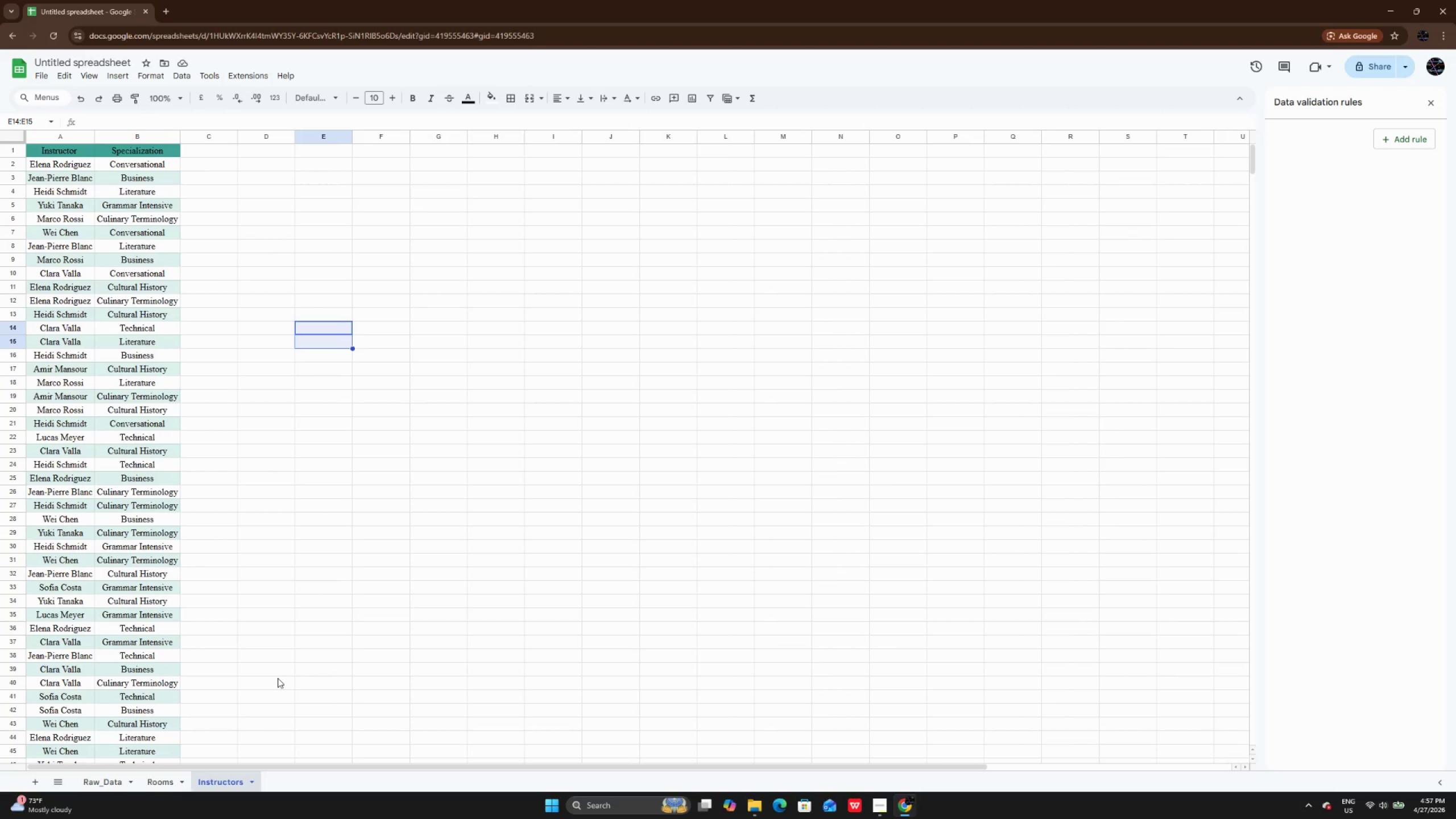 
wait(12.2)
 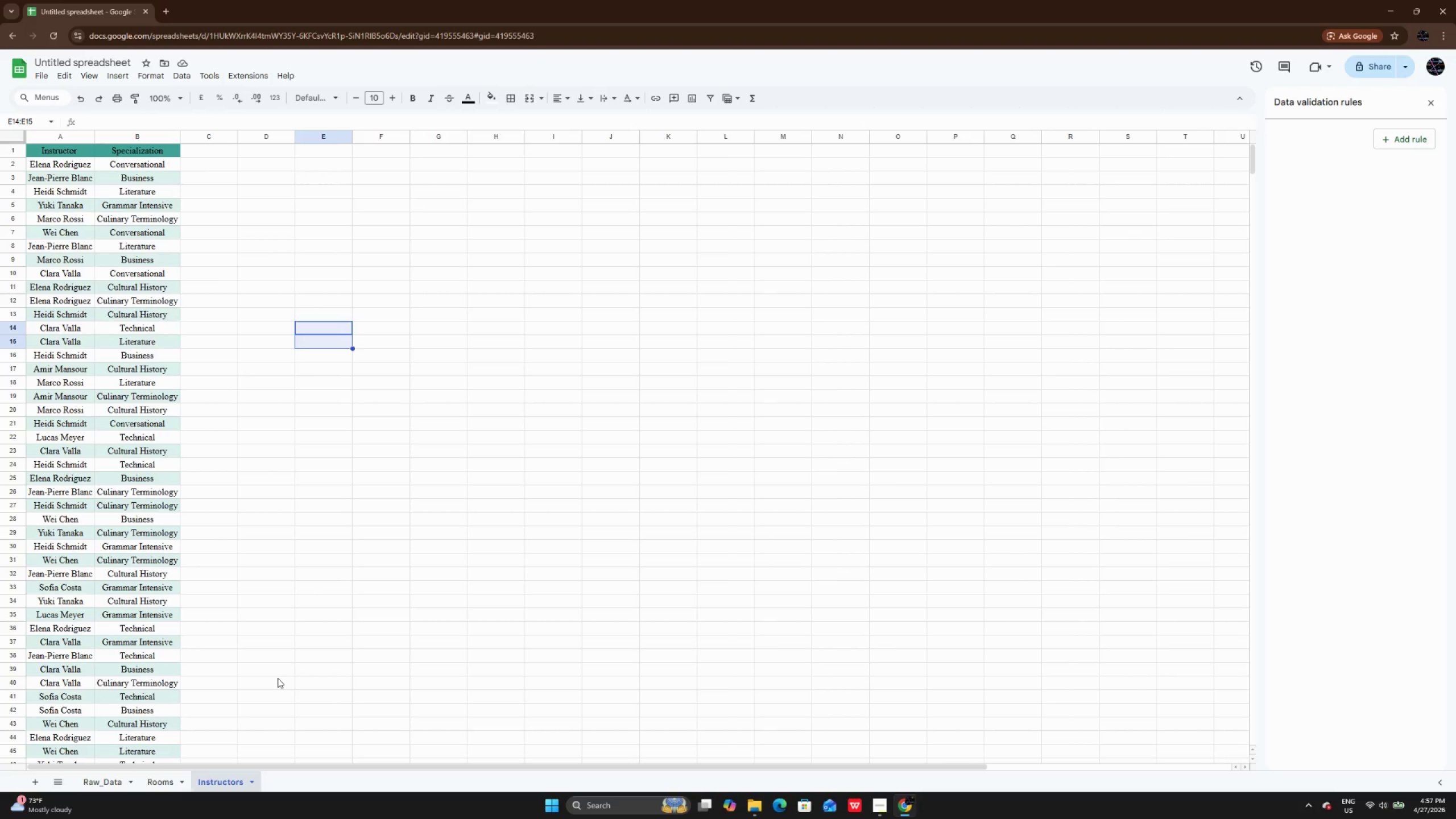 
left_click([38, 790])
 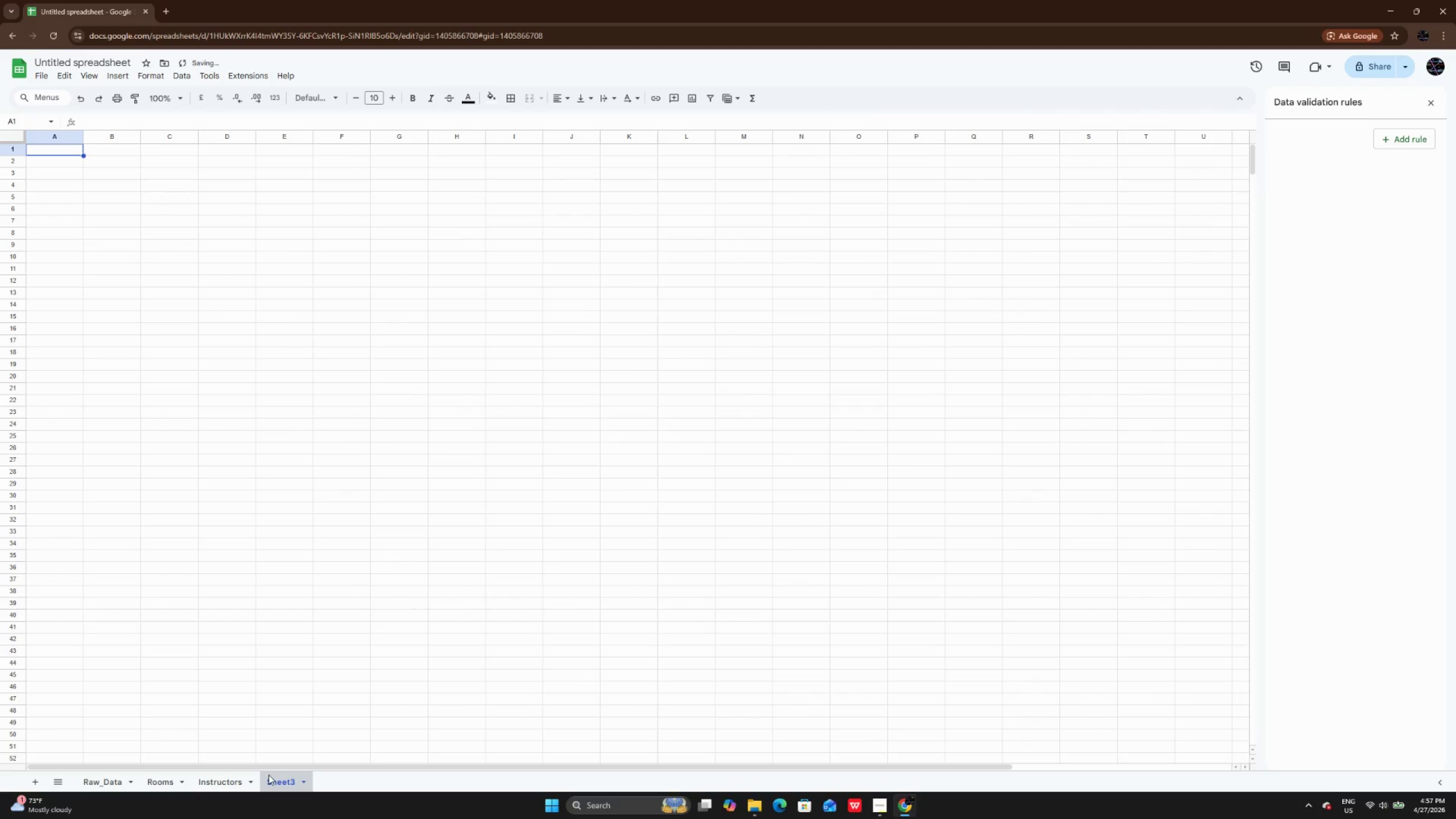 
right_click([268, 777])
 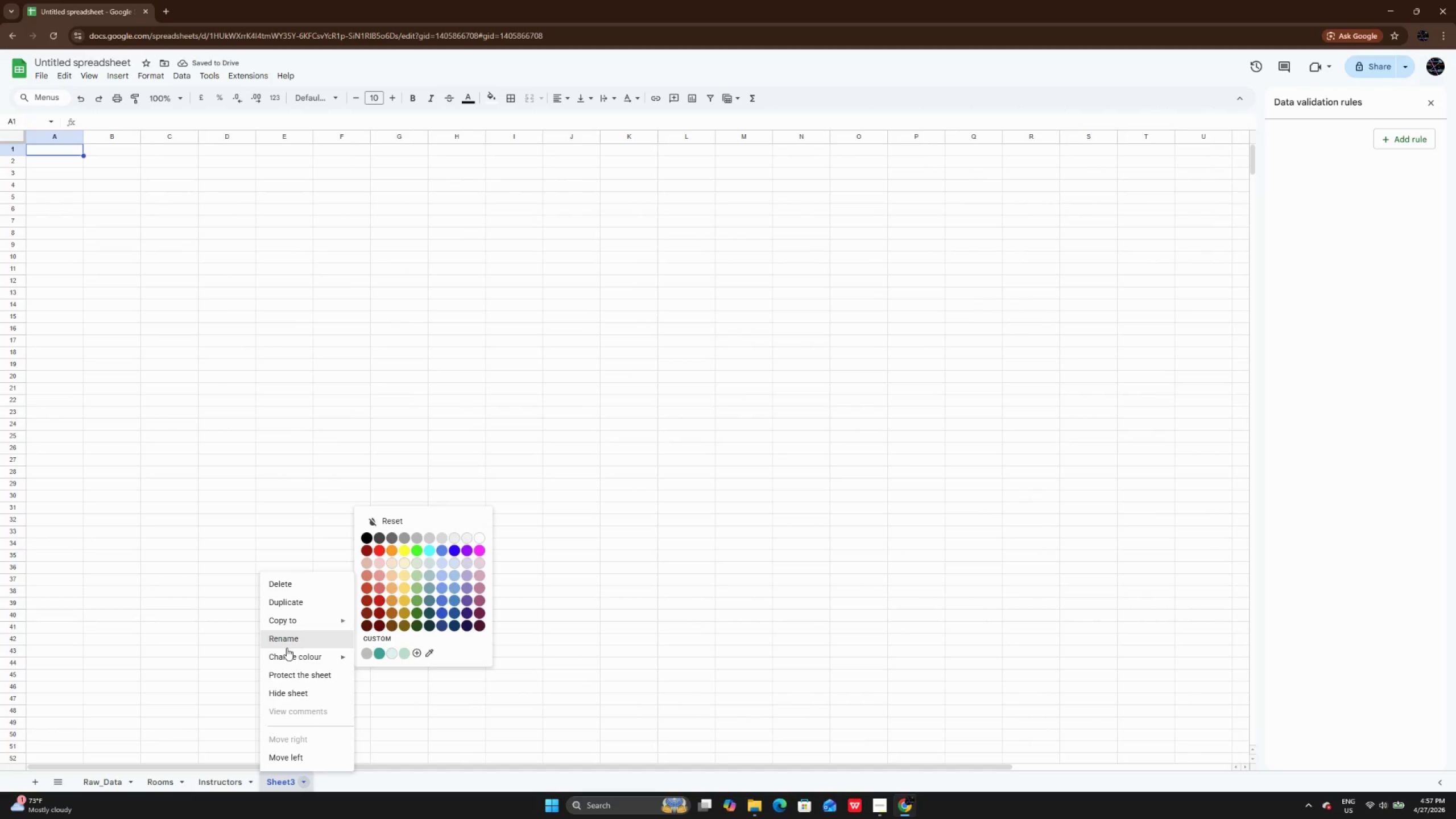 
left_click([287, 646])
 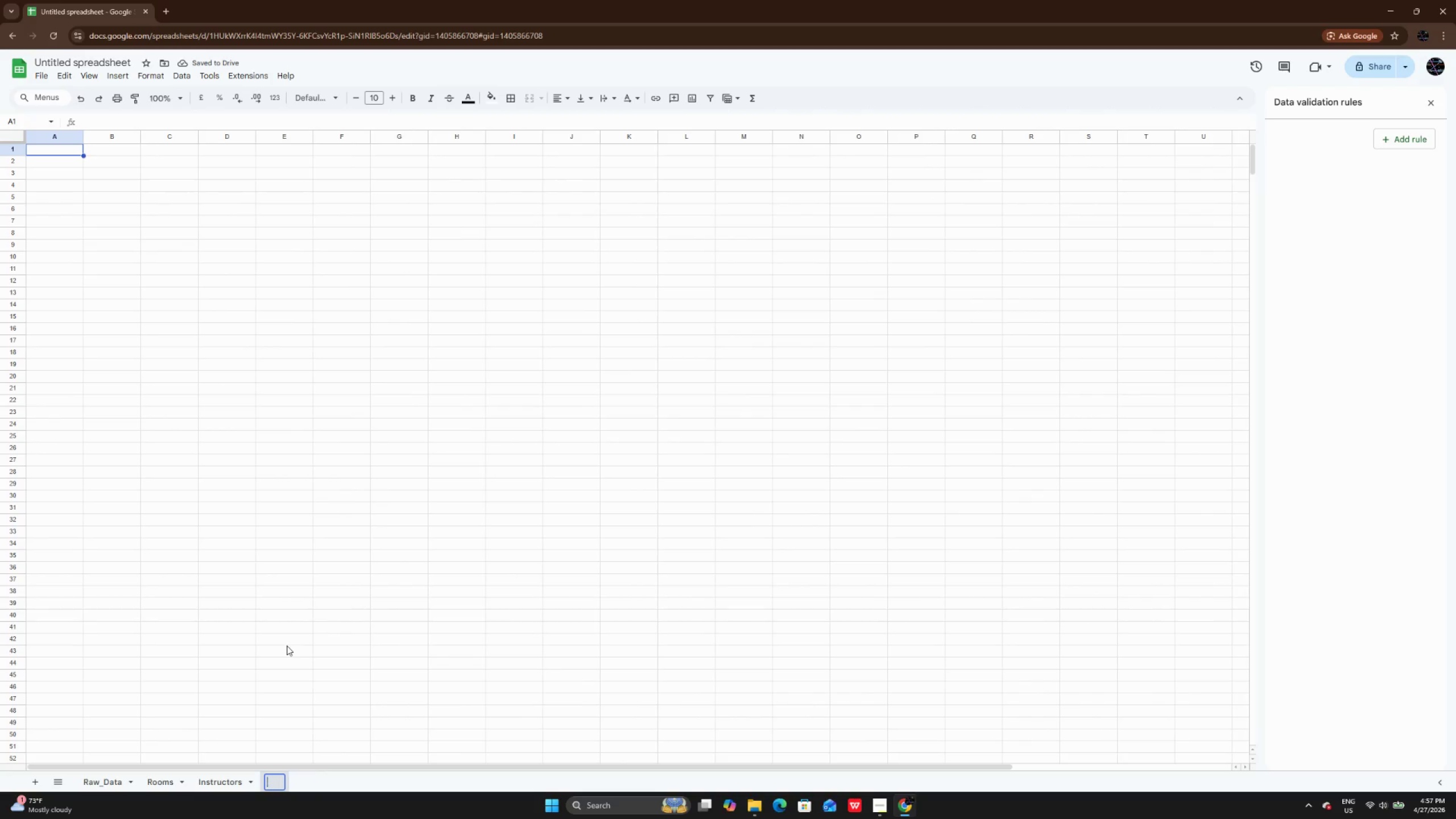 
key(Backspace)
 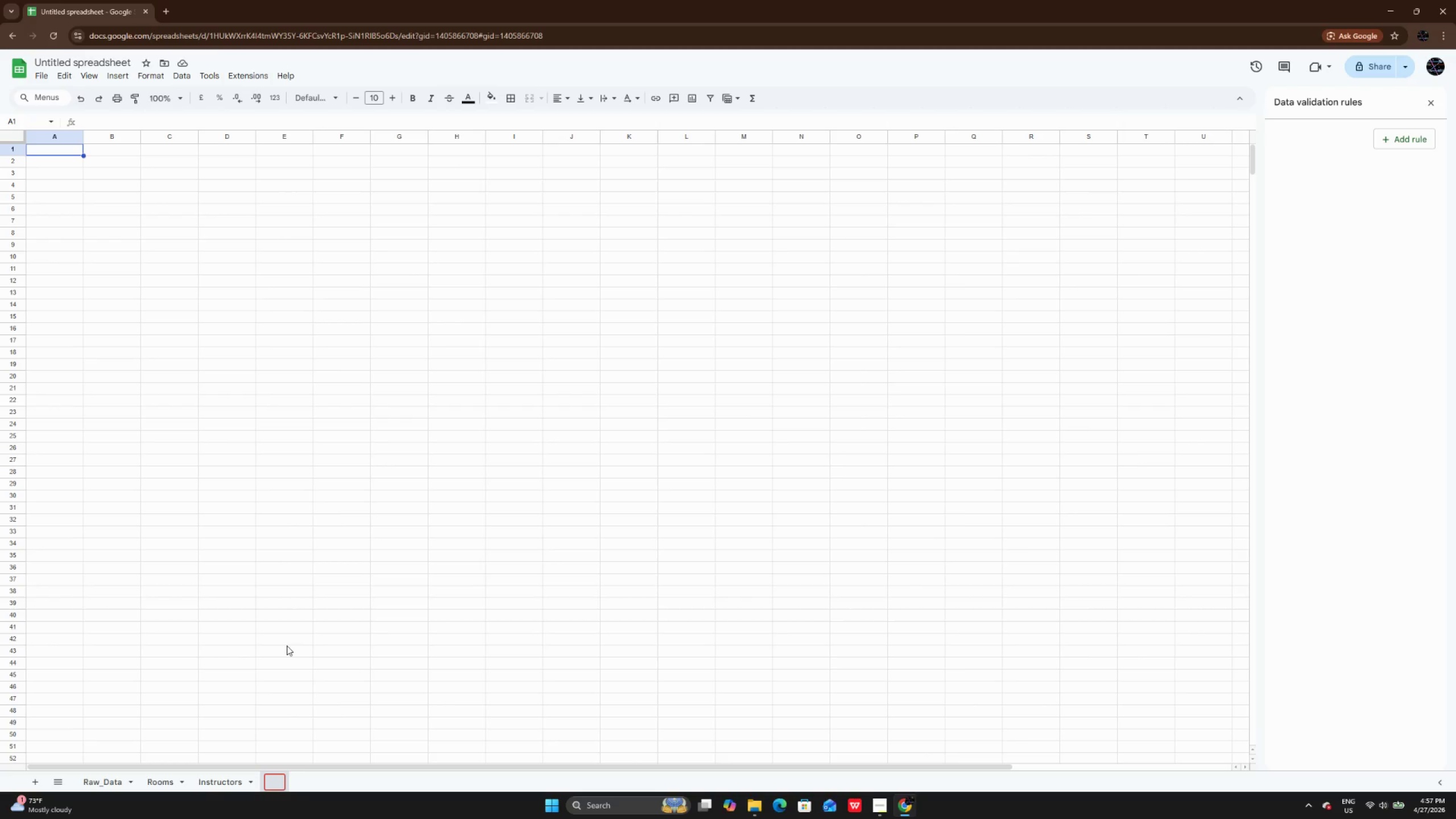 
wait(15.06)
 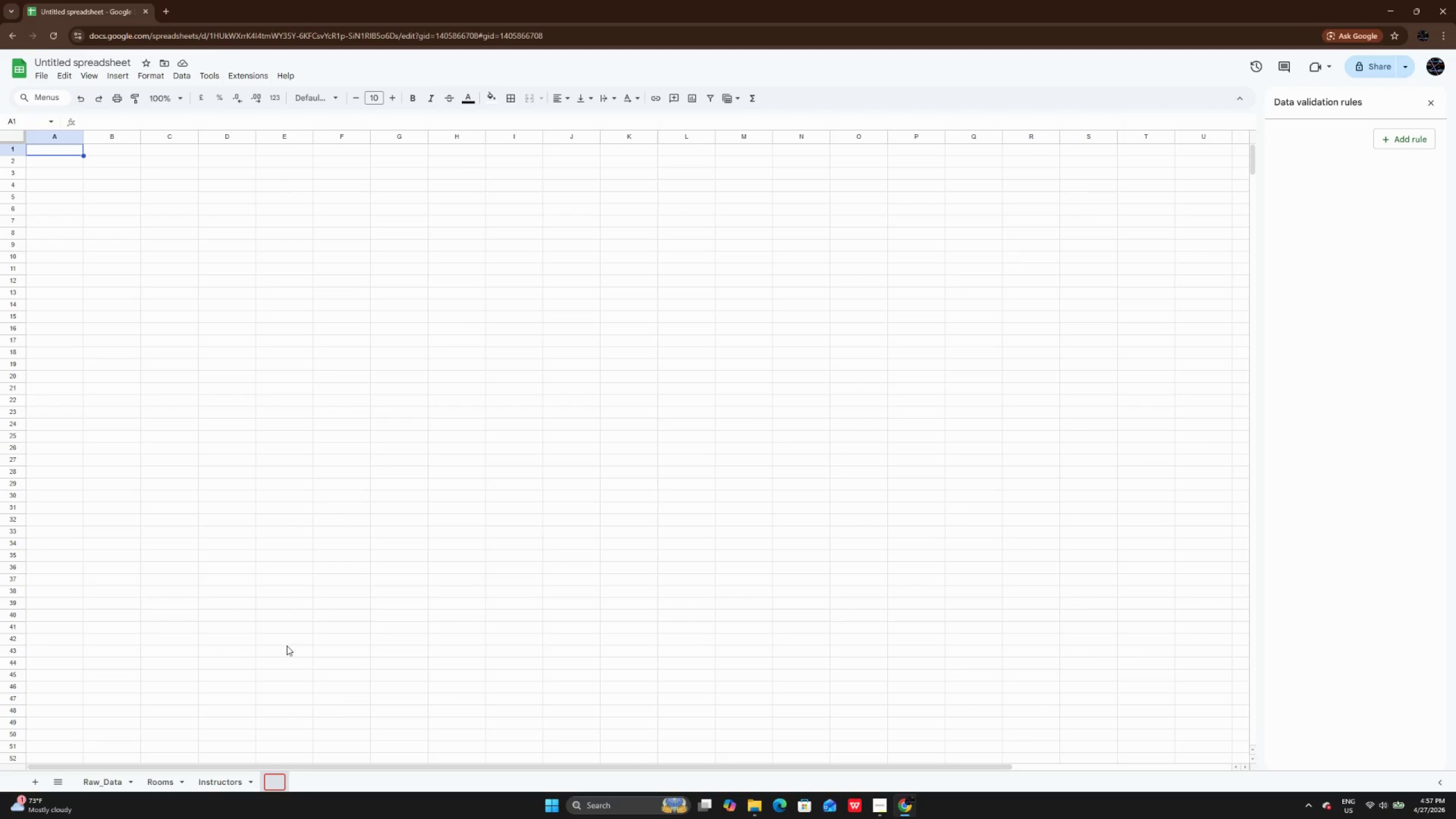 
type(s)
key(Backspace)
type(sT)
key(Backspace)
key(Backspace)
type(Stu)
 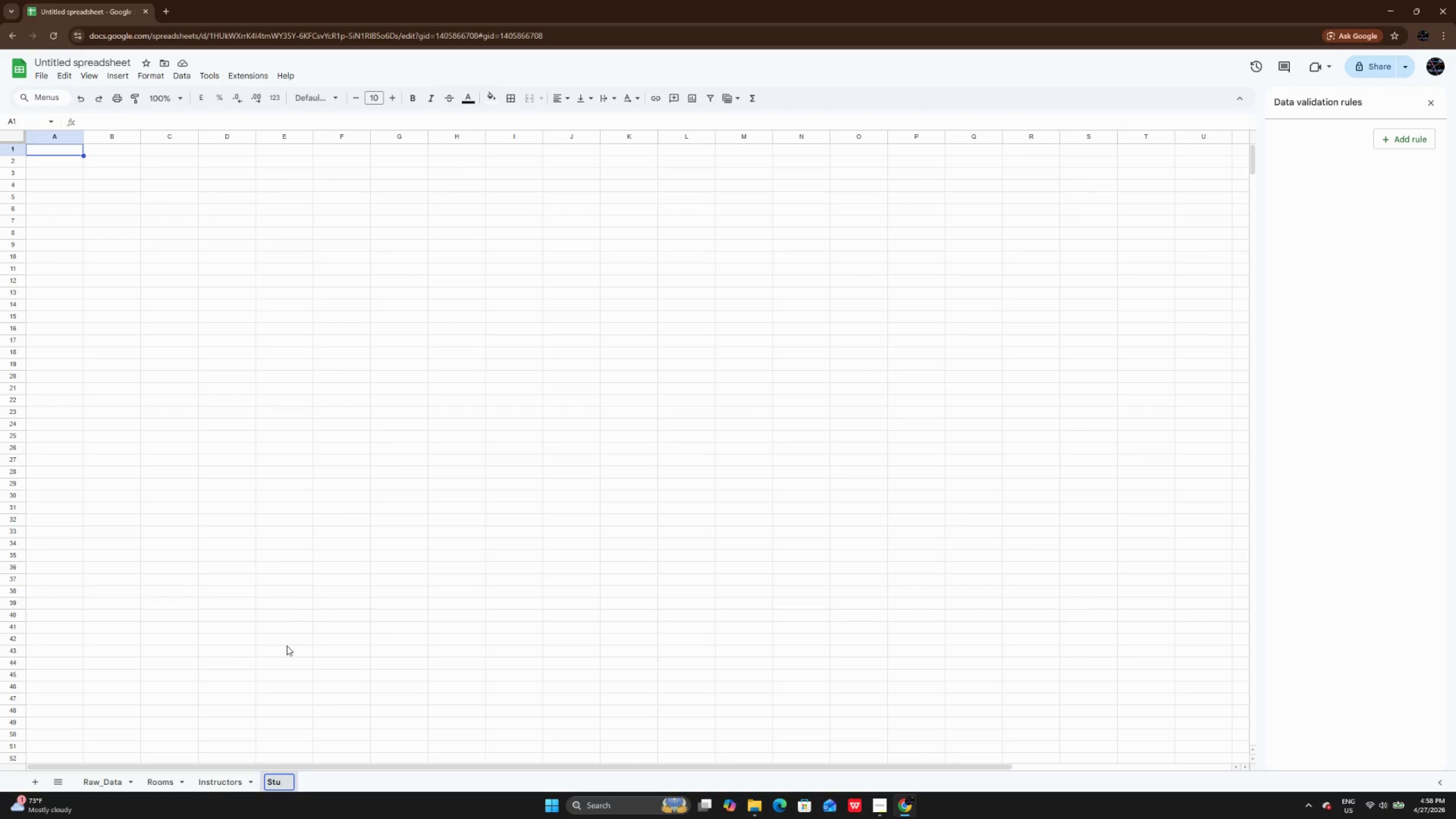 
type(dent)
 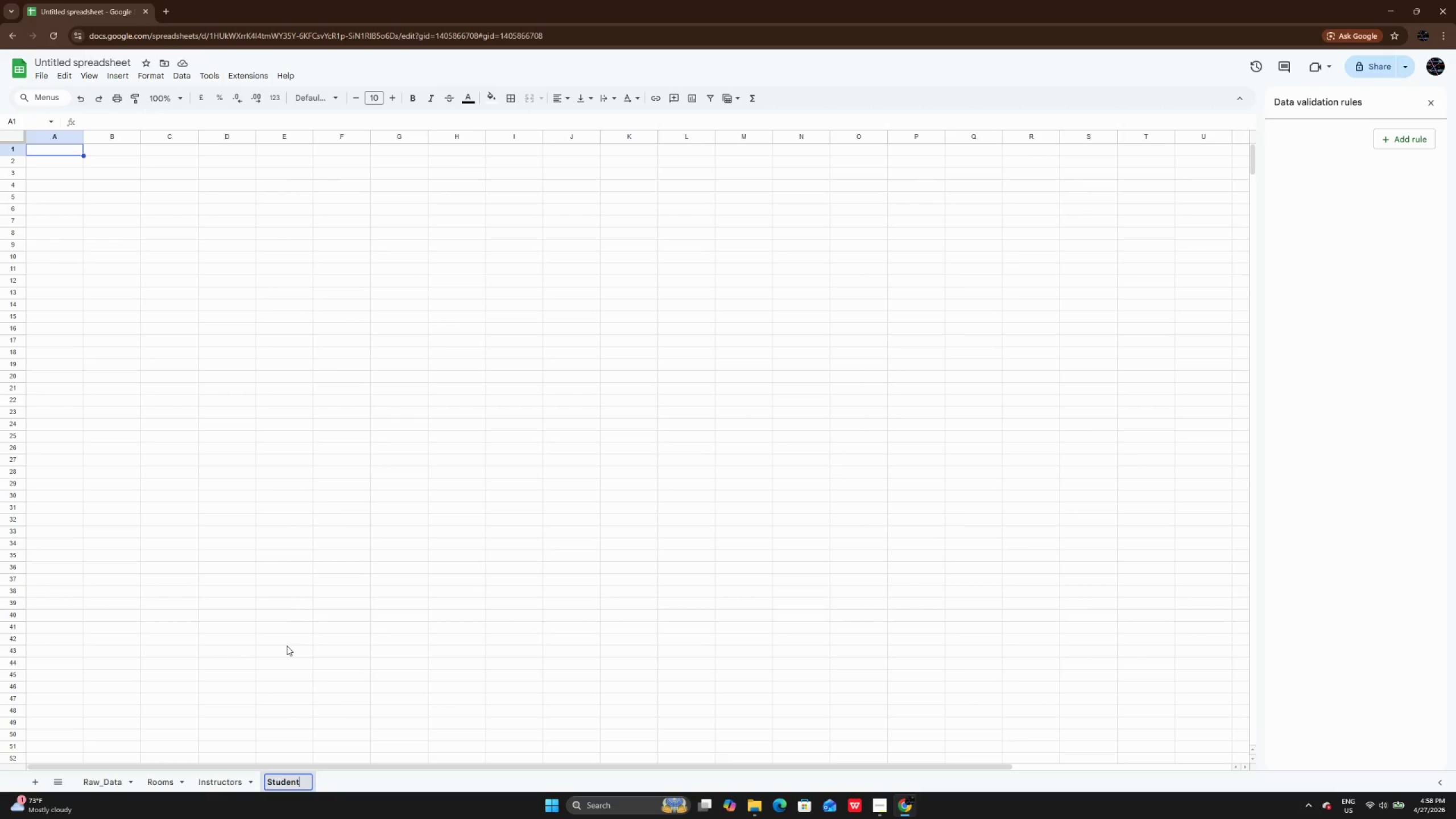 
key(Enter)
 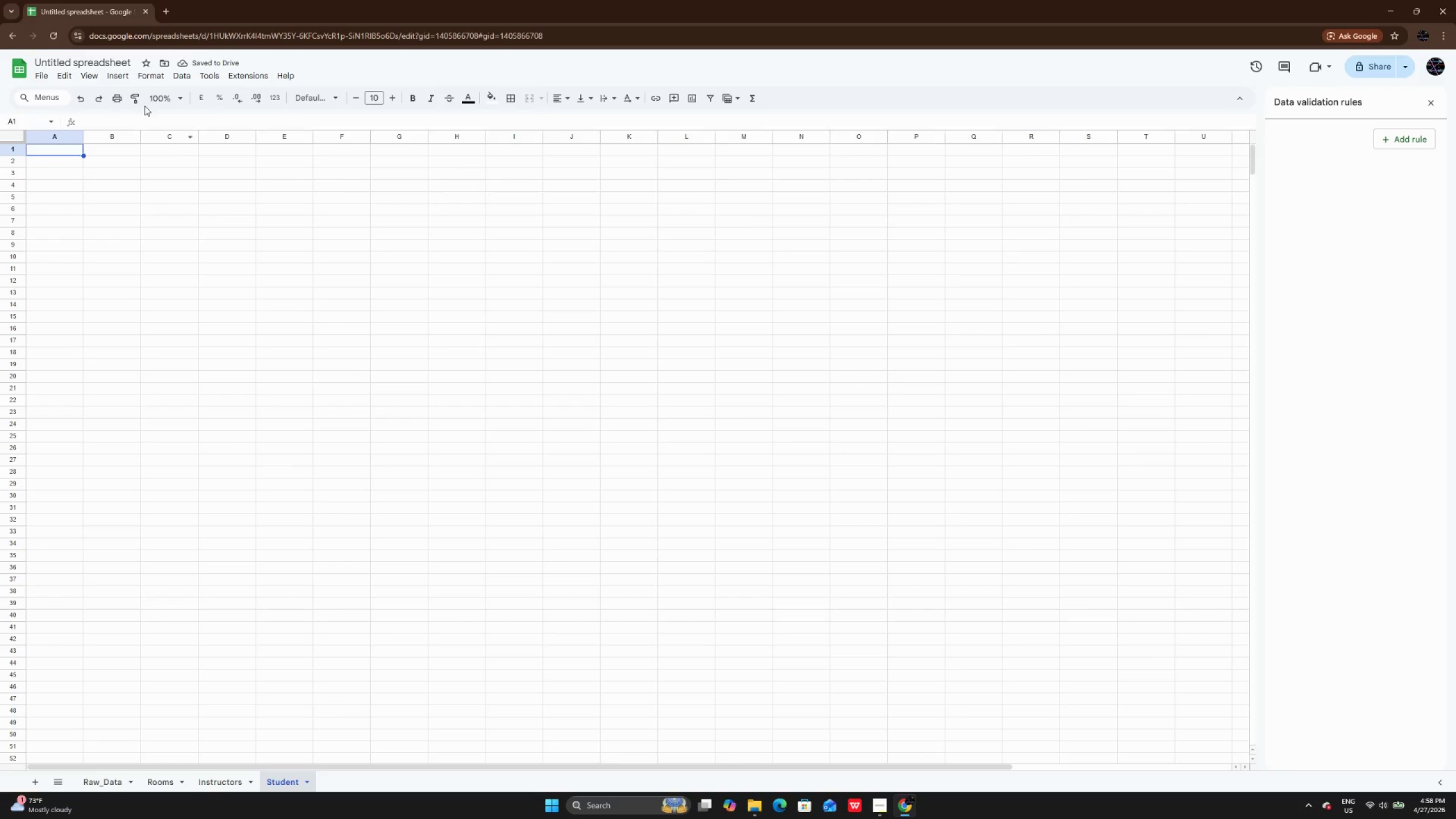 
double_click([60, 151])
 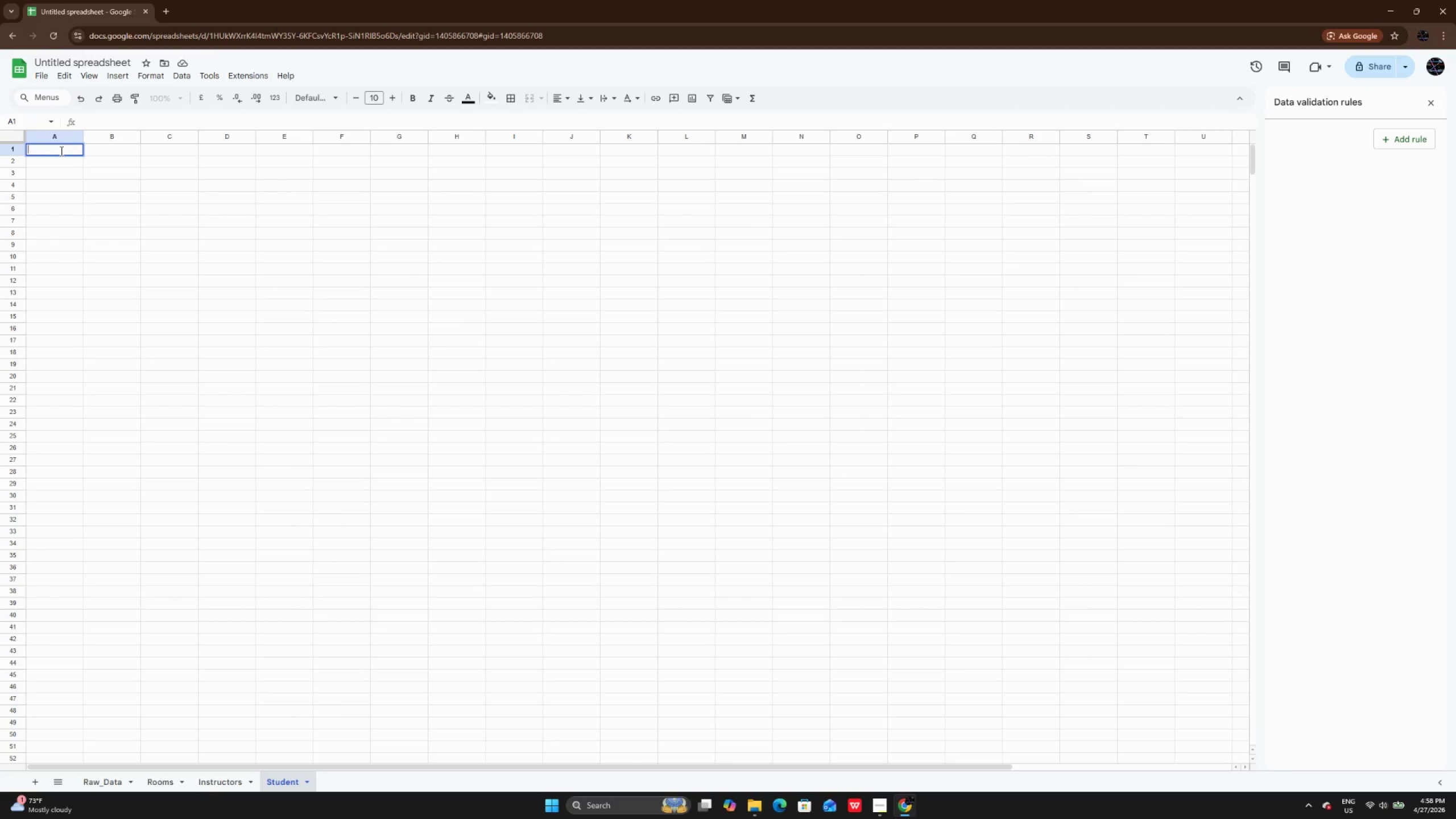 
type(Student Name )
 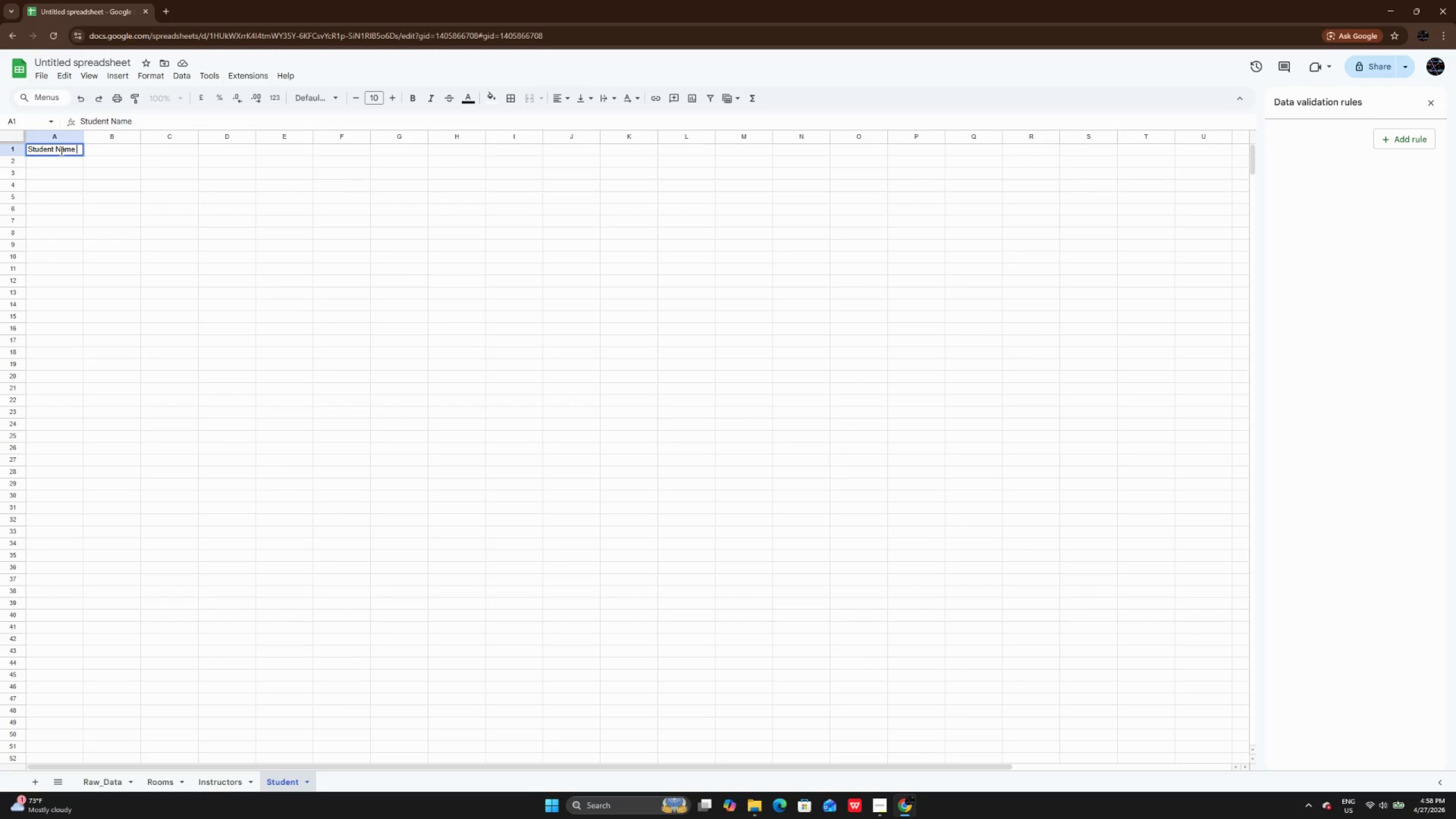 
key(Enter)
 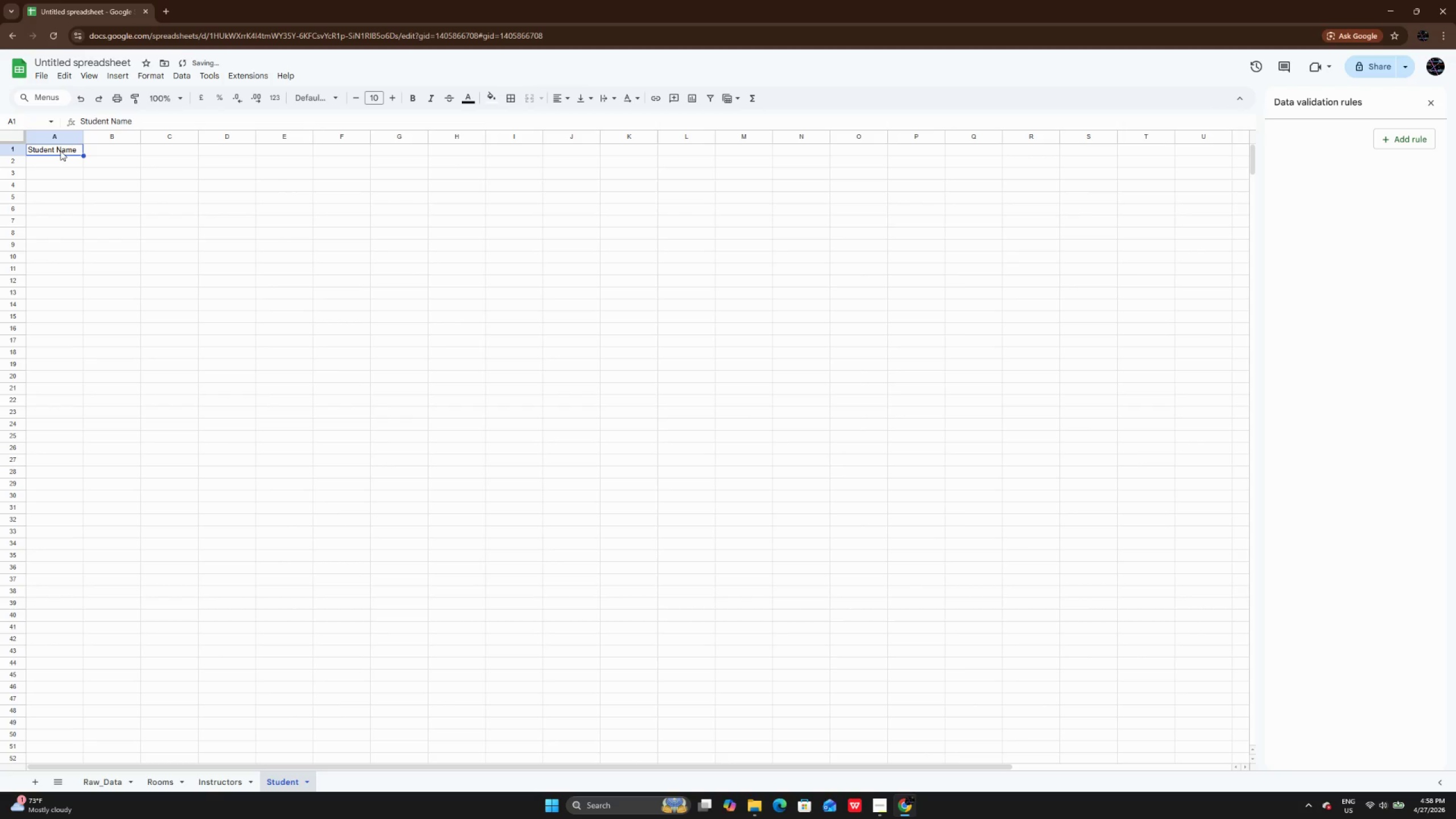 
key(ArrowUp)
 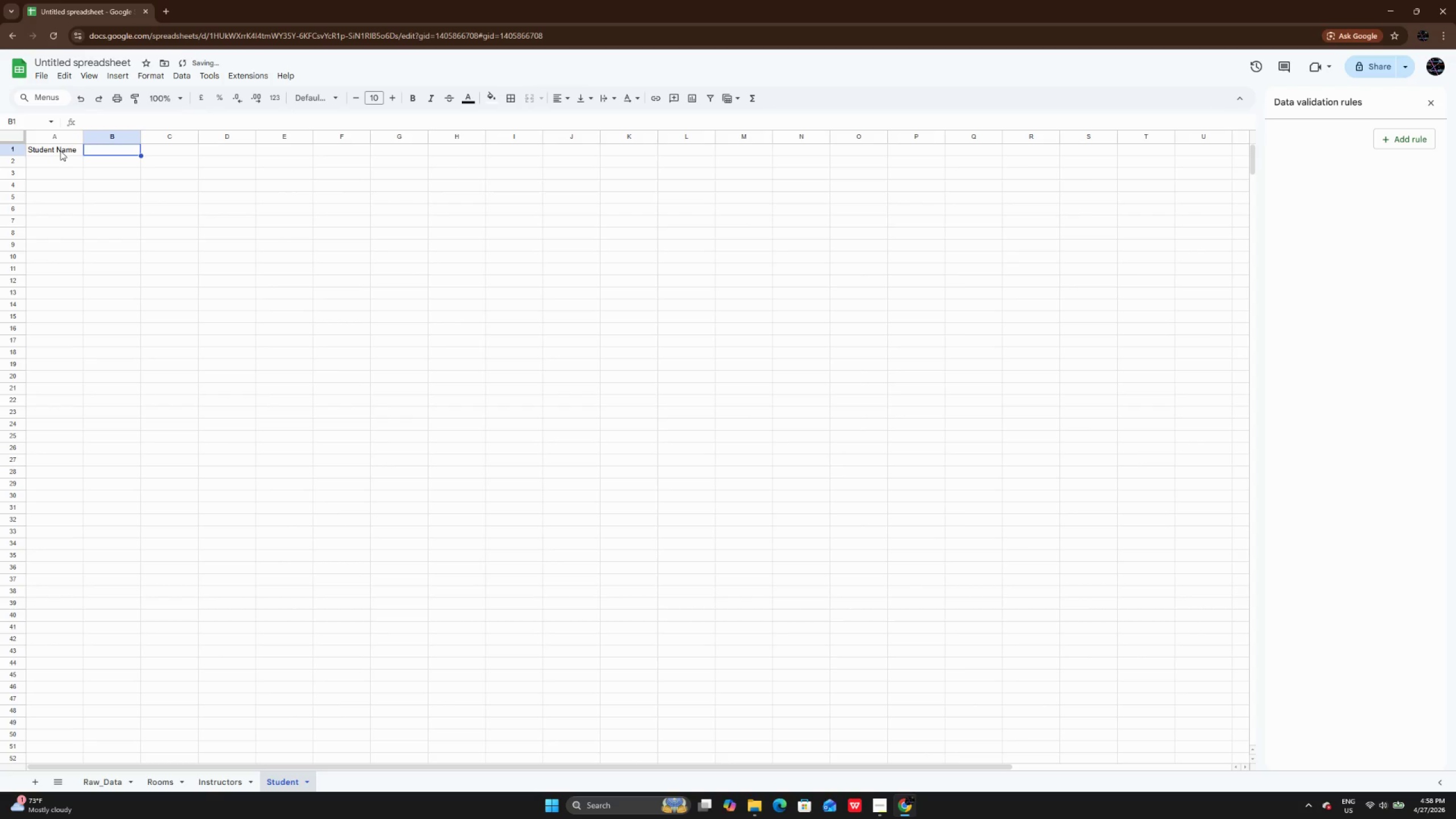 
key(ArrowRight)
 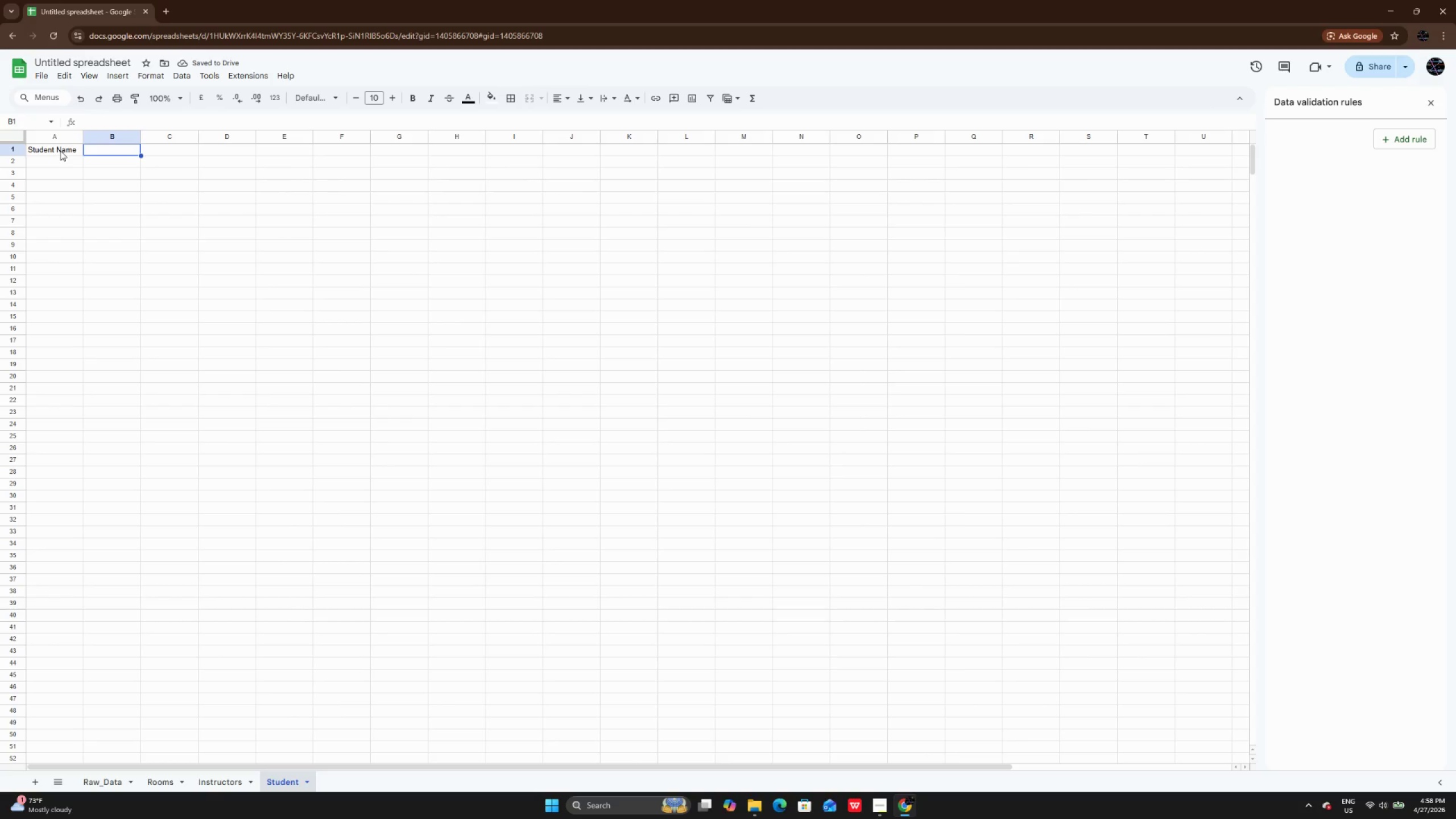 
wait(5.14)
 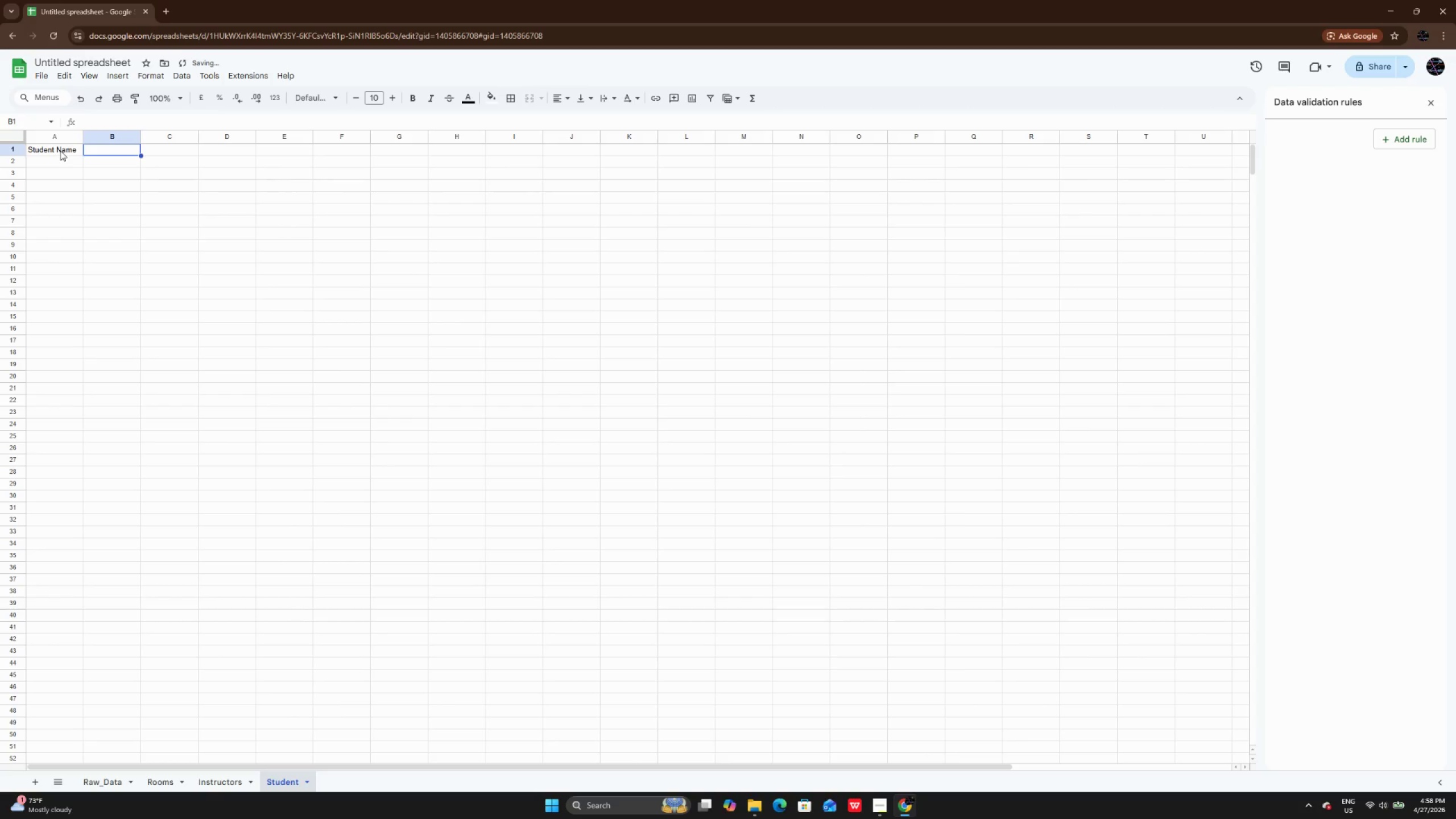 
type(Level)
 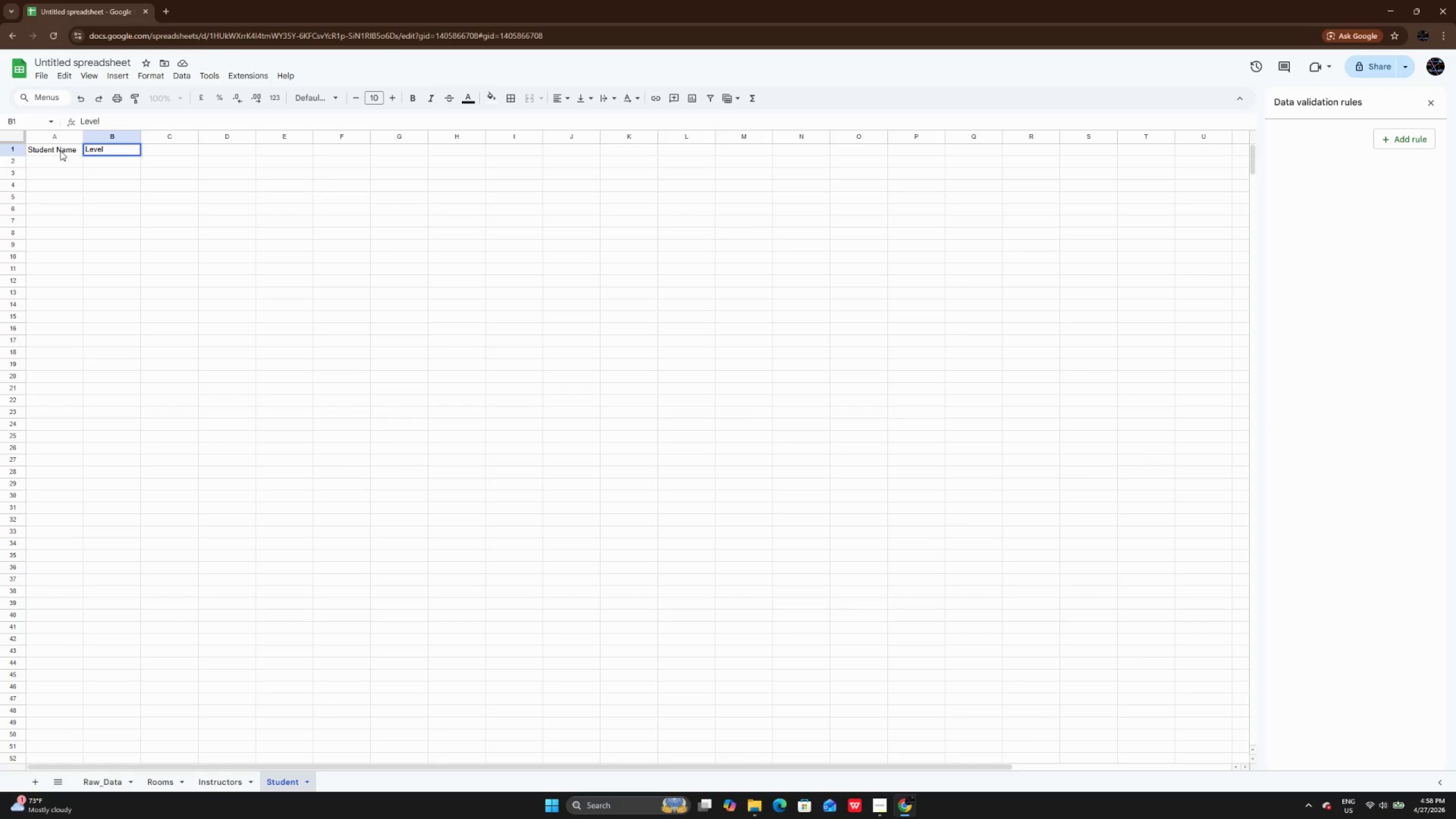 
key(Enter)
 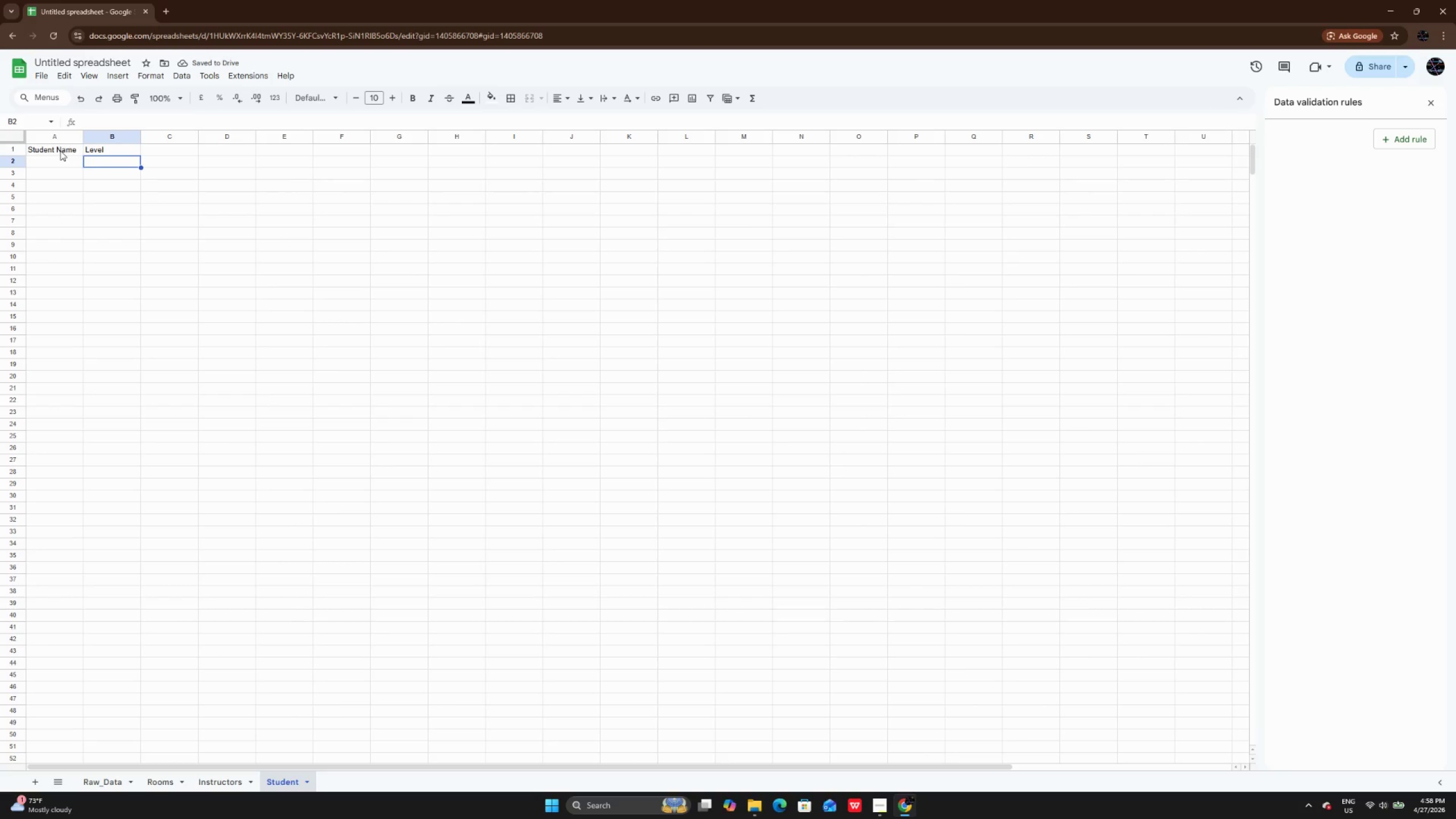 
wait(6.19)
 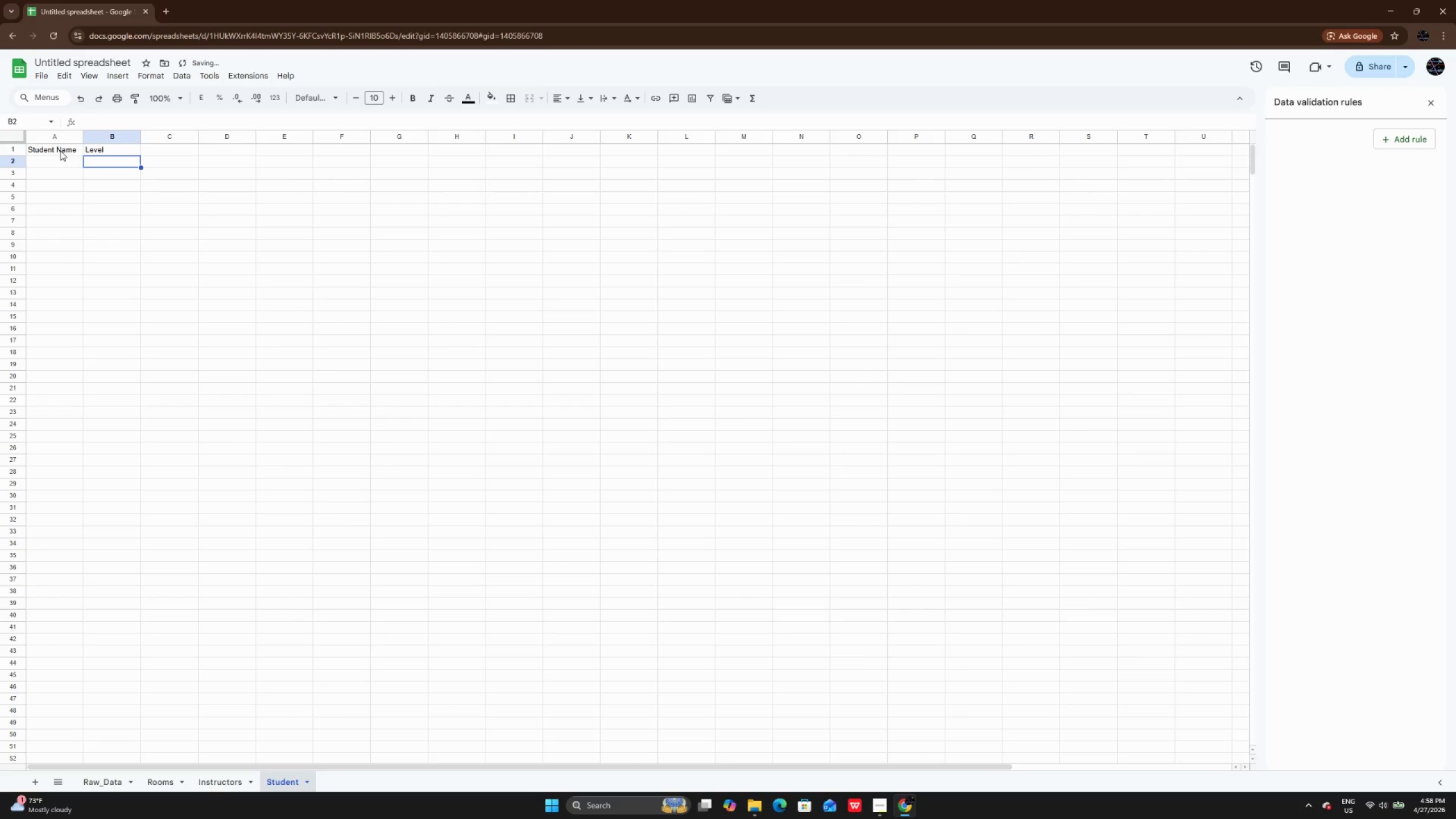 
key(ArrowUp)
 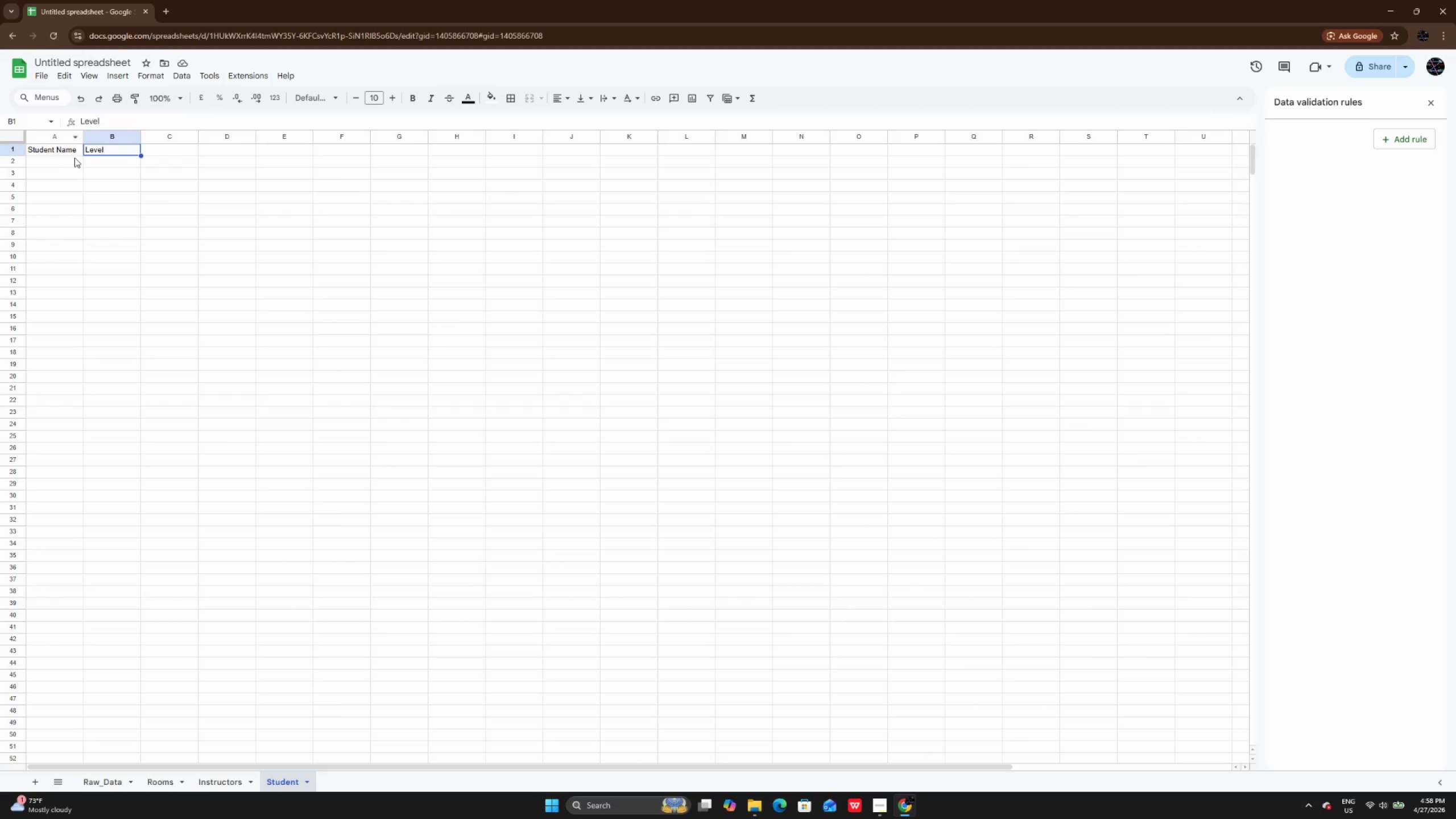 
left_click([72, 152])
 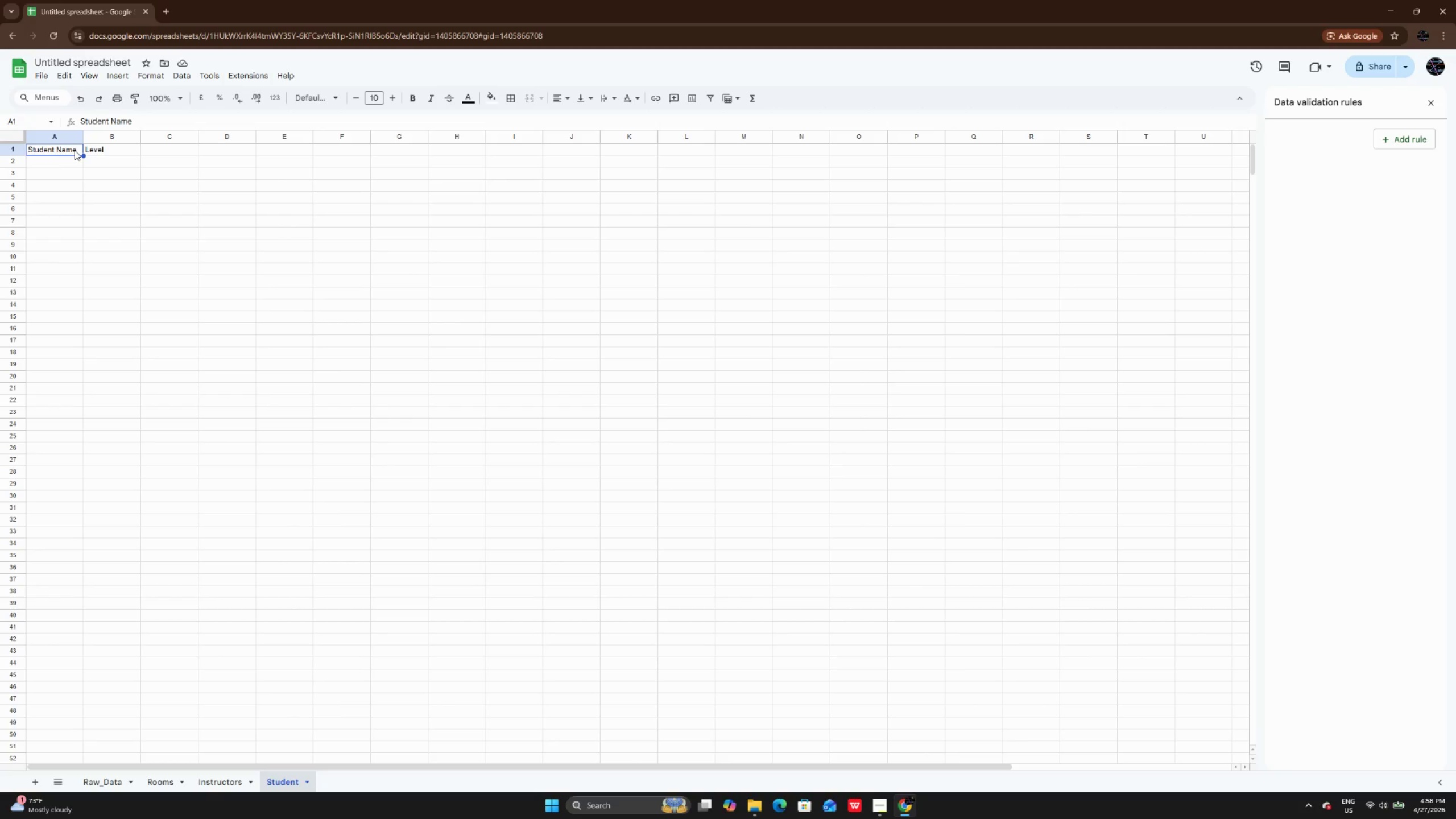 
left_click_drag(start_coordinate=[75, 150], to_coordinate=[111, 148])
 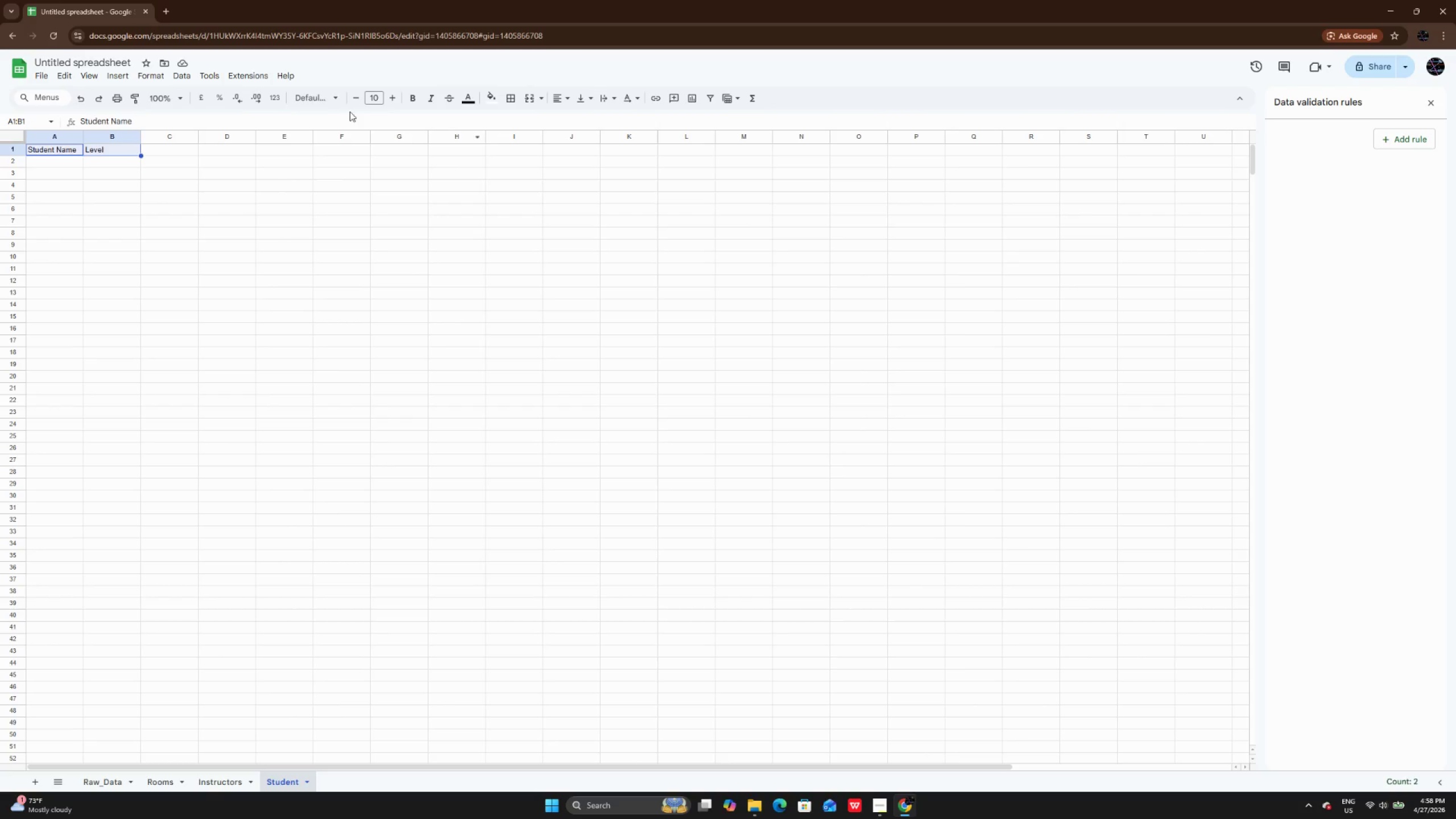 
left_click([333, 103])
 